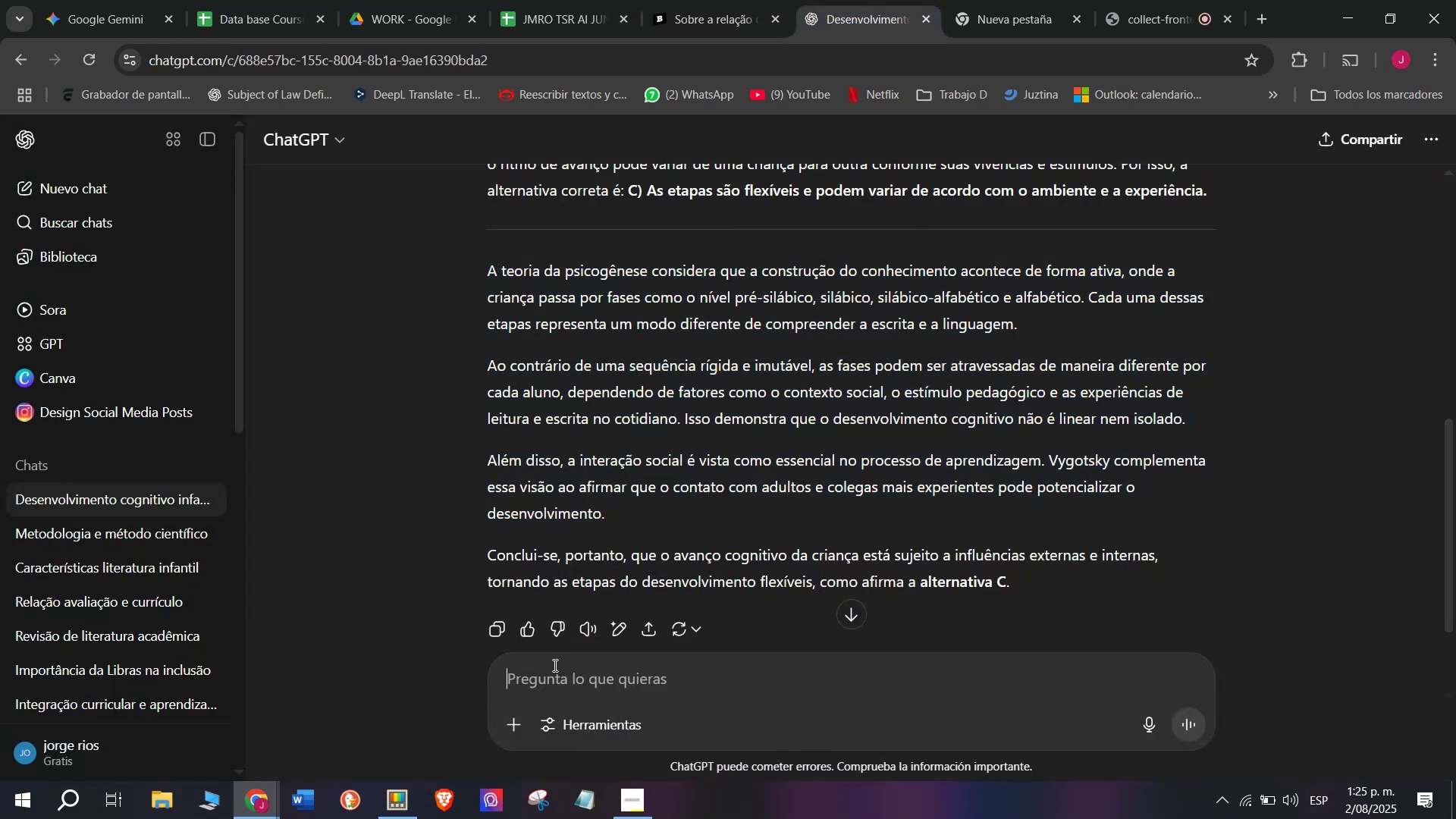 
key(Meta+V)
 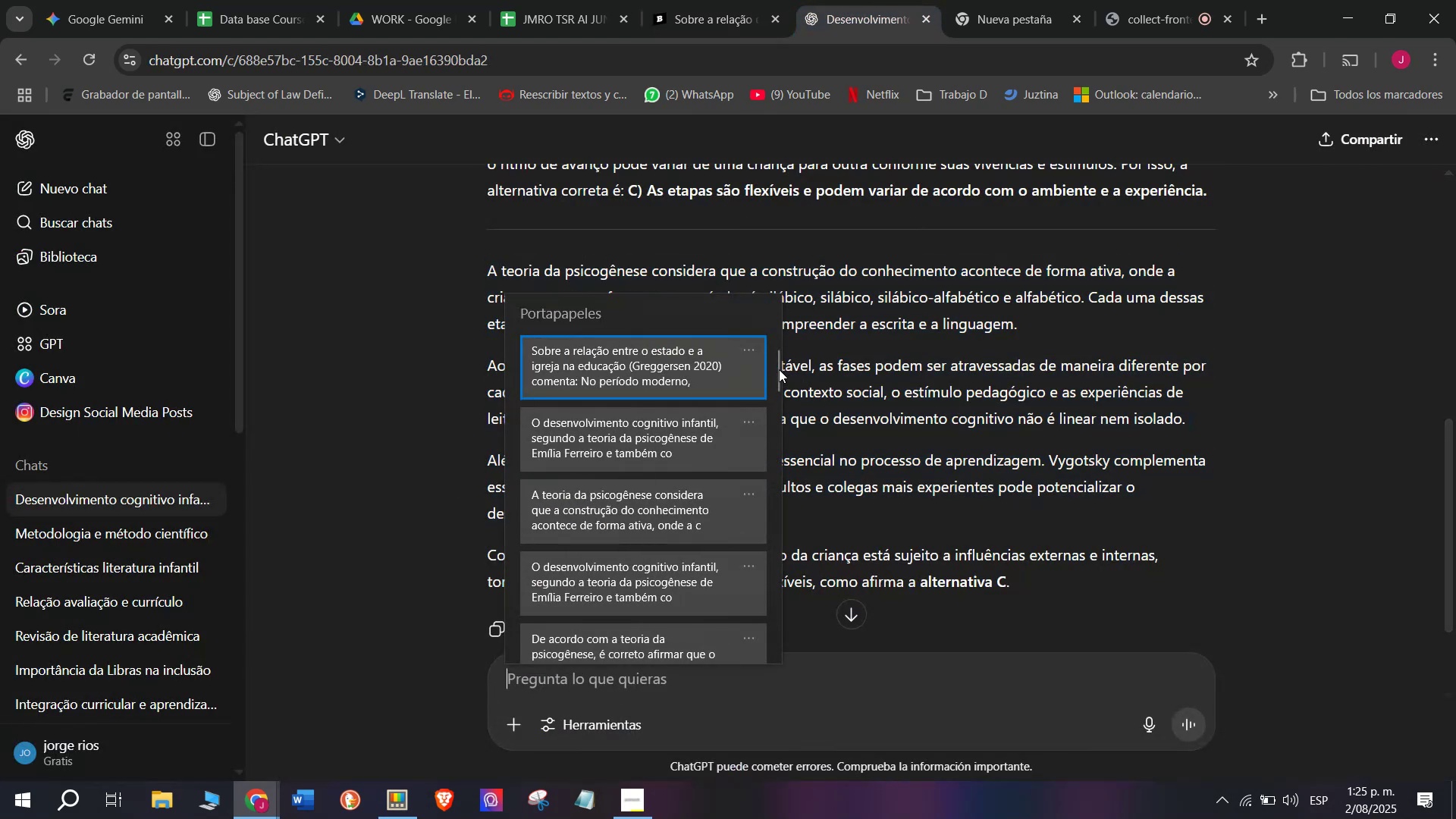 
left_click_drag(start_coordinate=[776, 370], to_coordinate=[761, 718])
 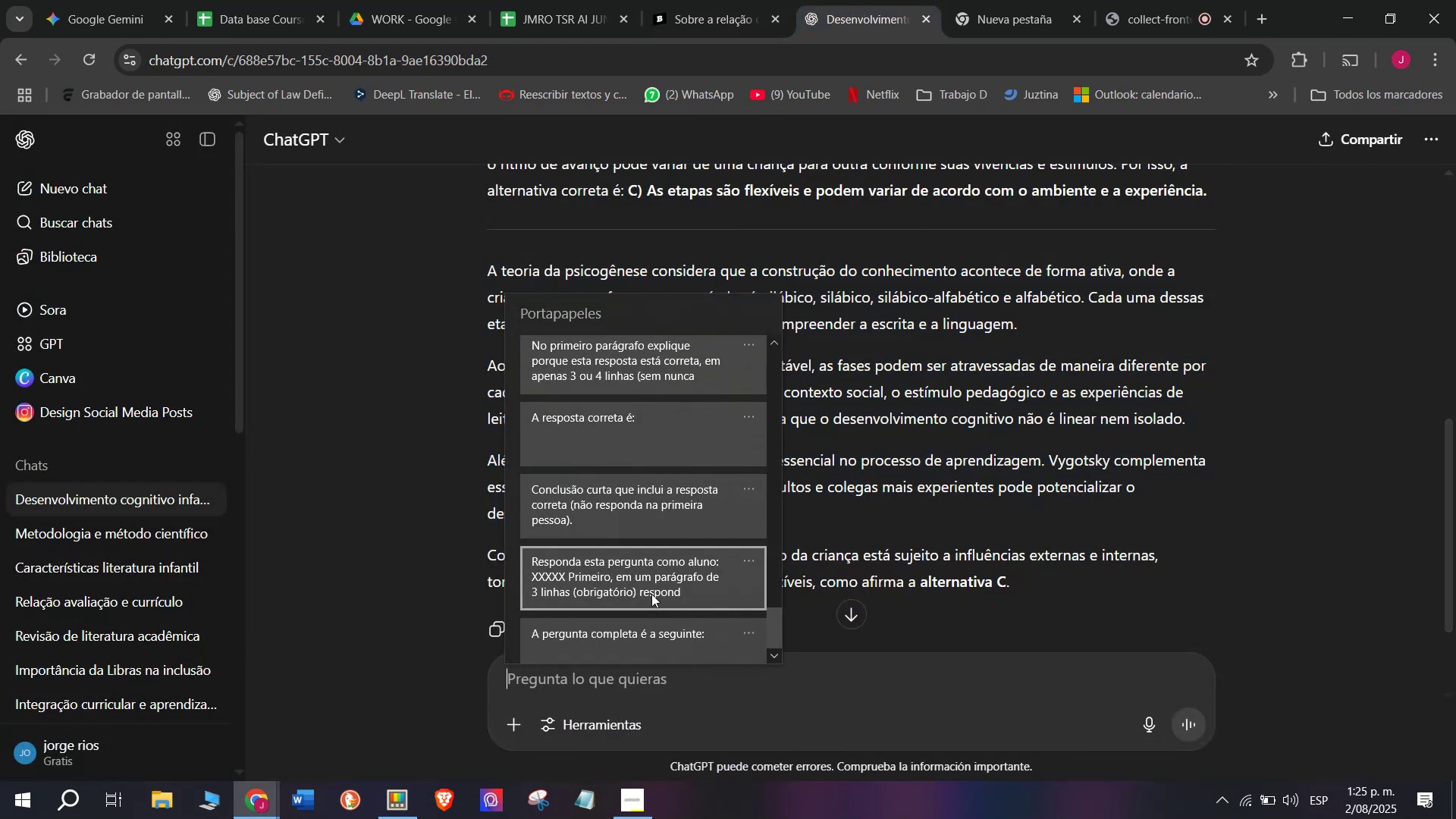 
left_click([651, 592])
 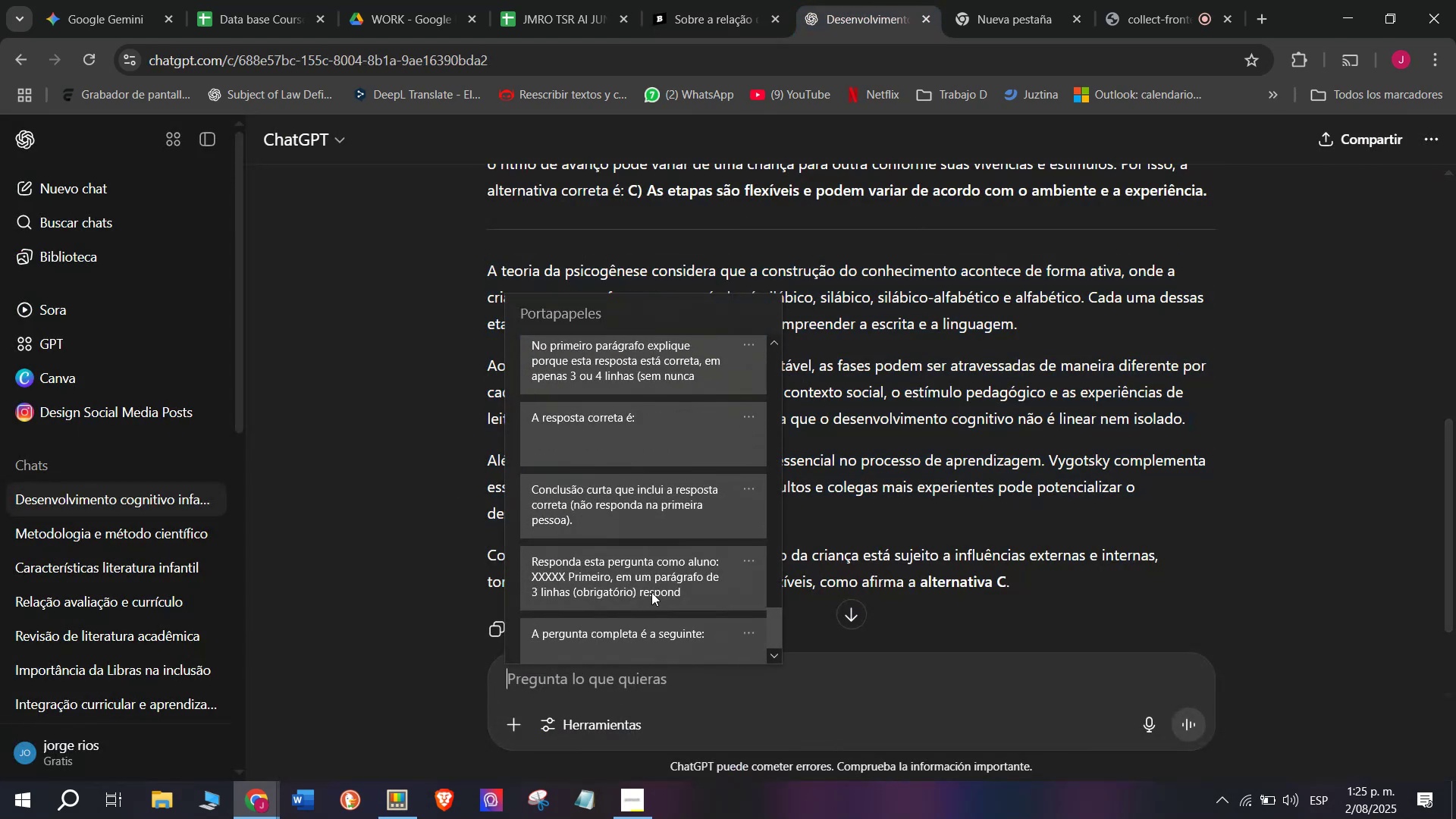 
key(Control+ControlLeft)
 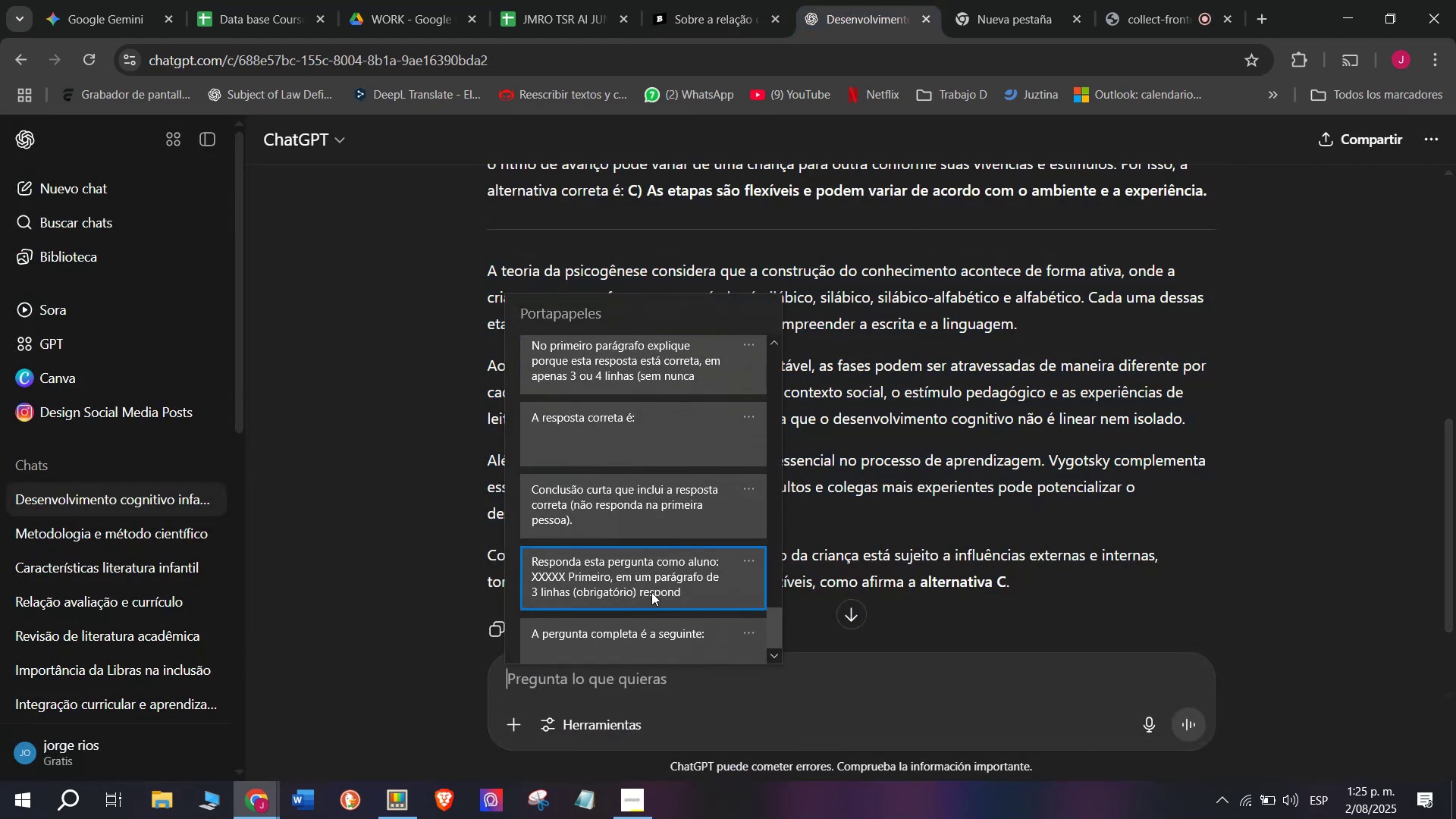 
key(Control+V)
 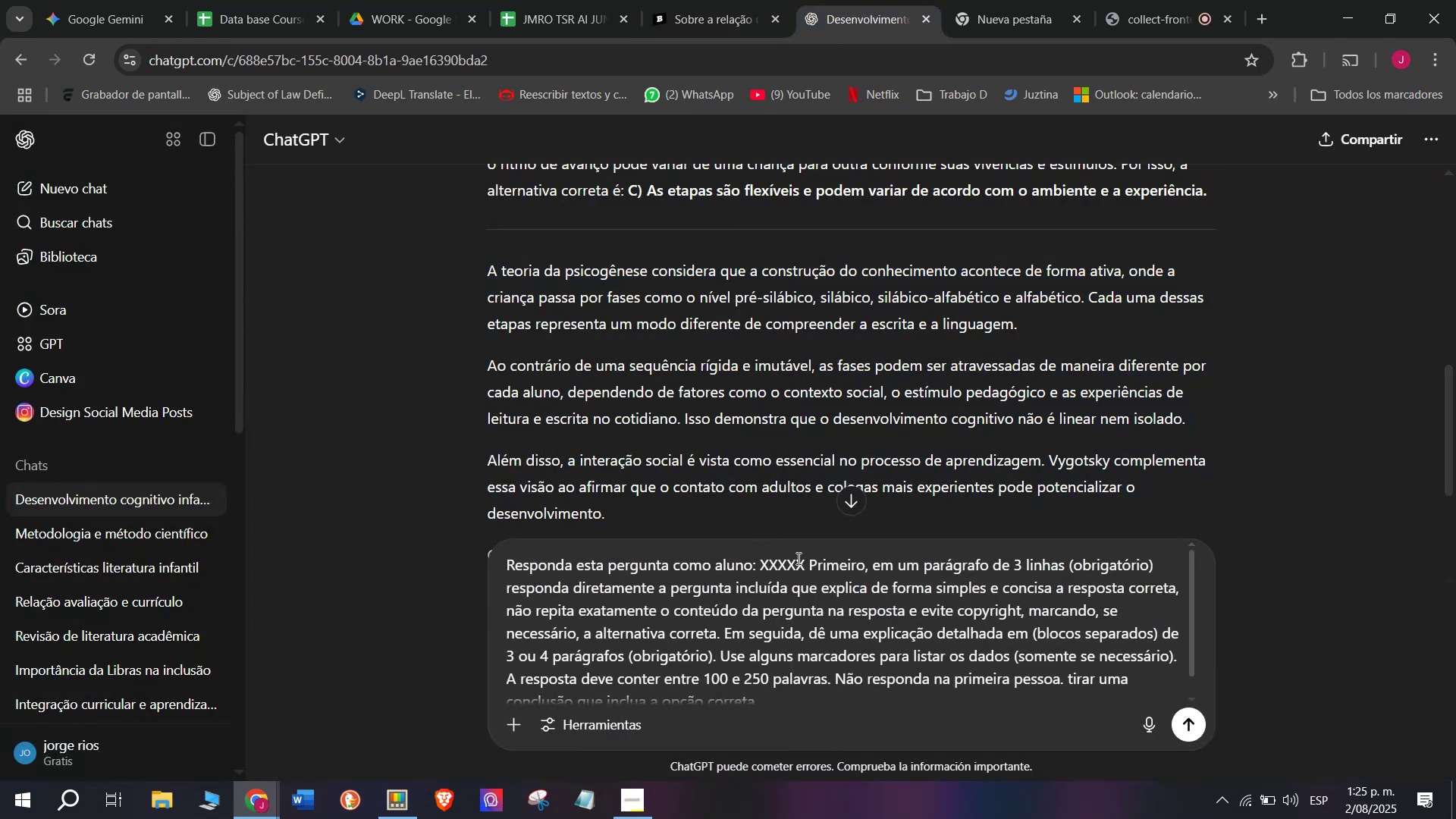 
left_click_drag(start_coordinate=[802, 563], to_coordinate=[763, 572])
 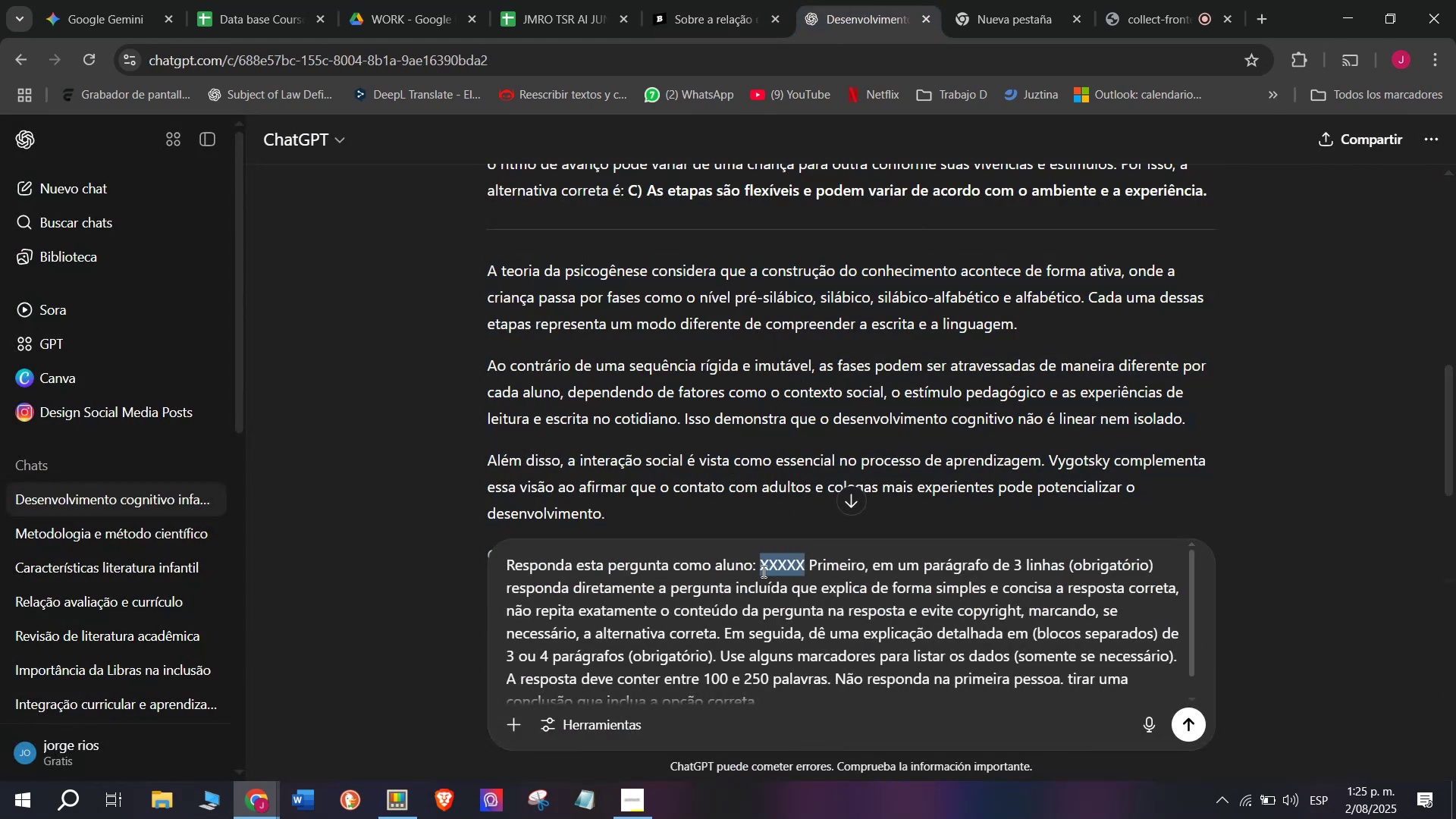 
key(Meta+V)
 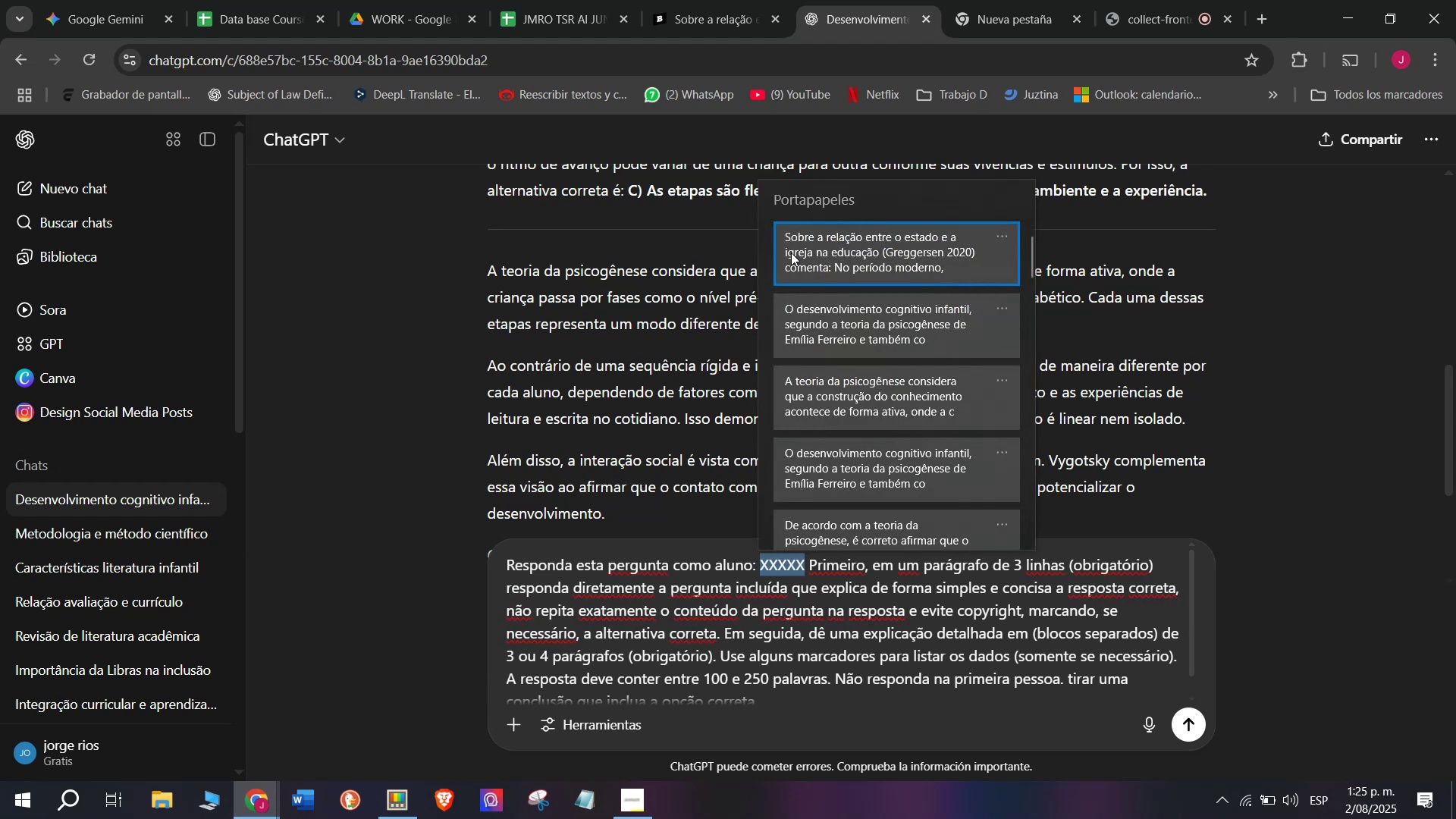 
key(Control+ControlLeft)
 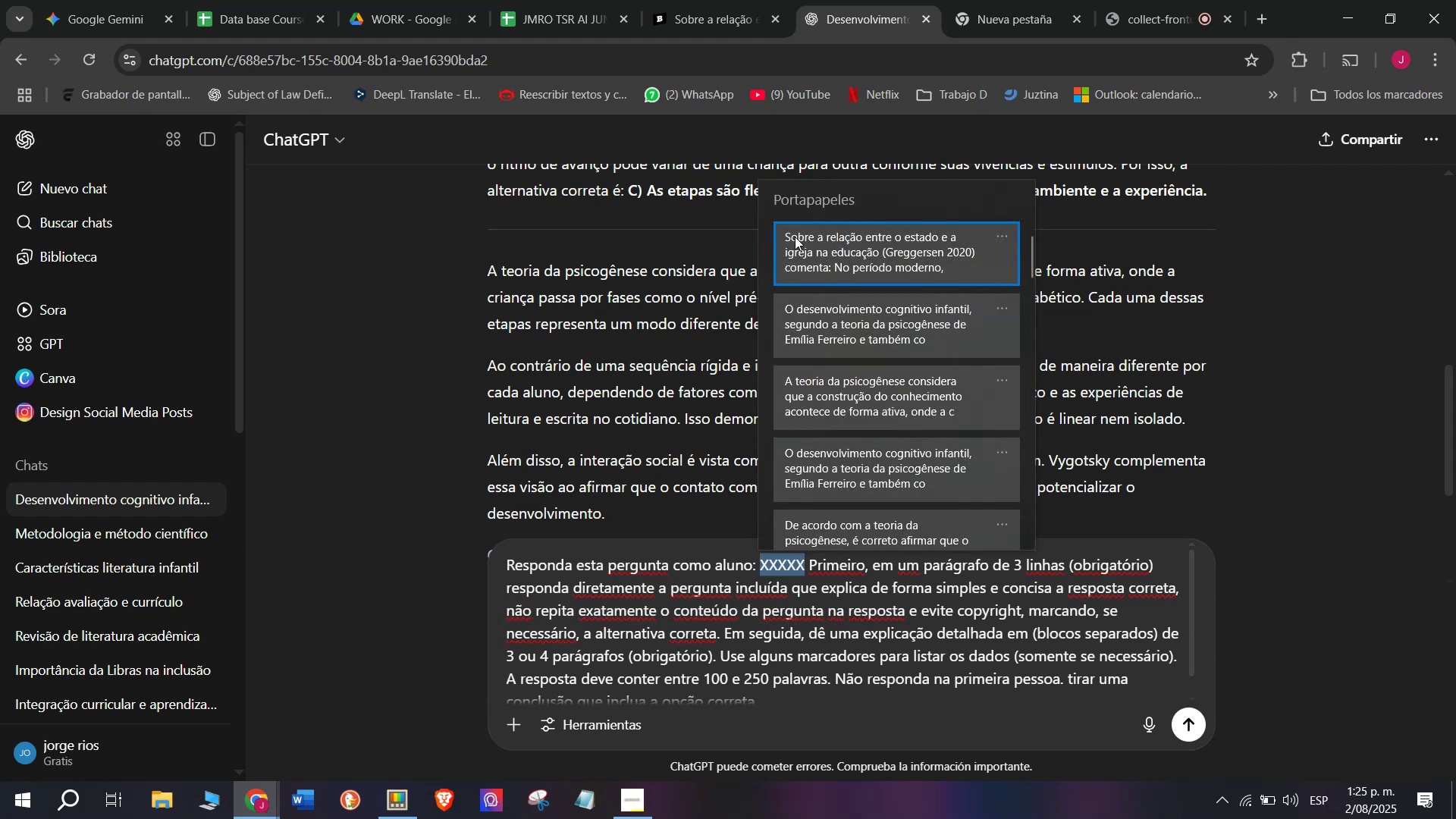 
key(Control+V)
 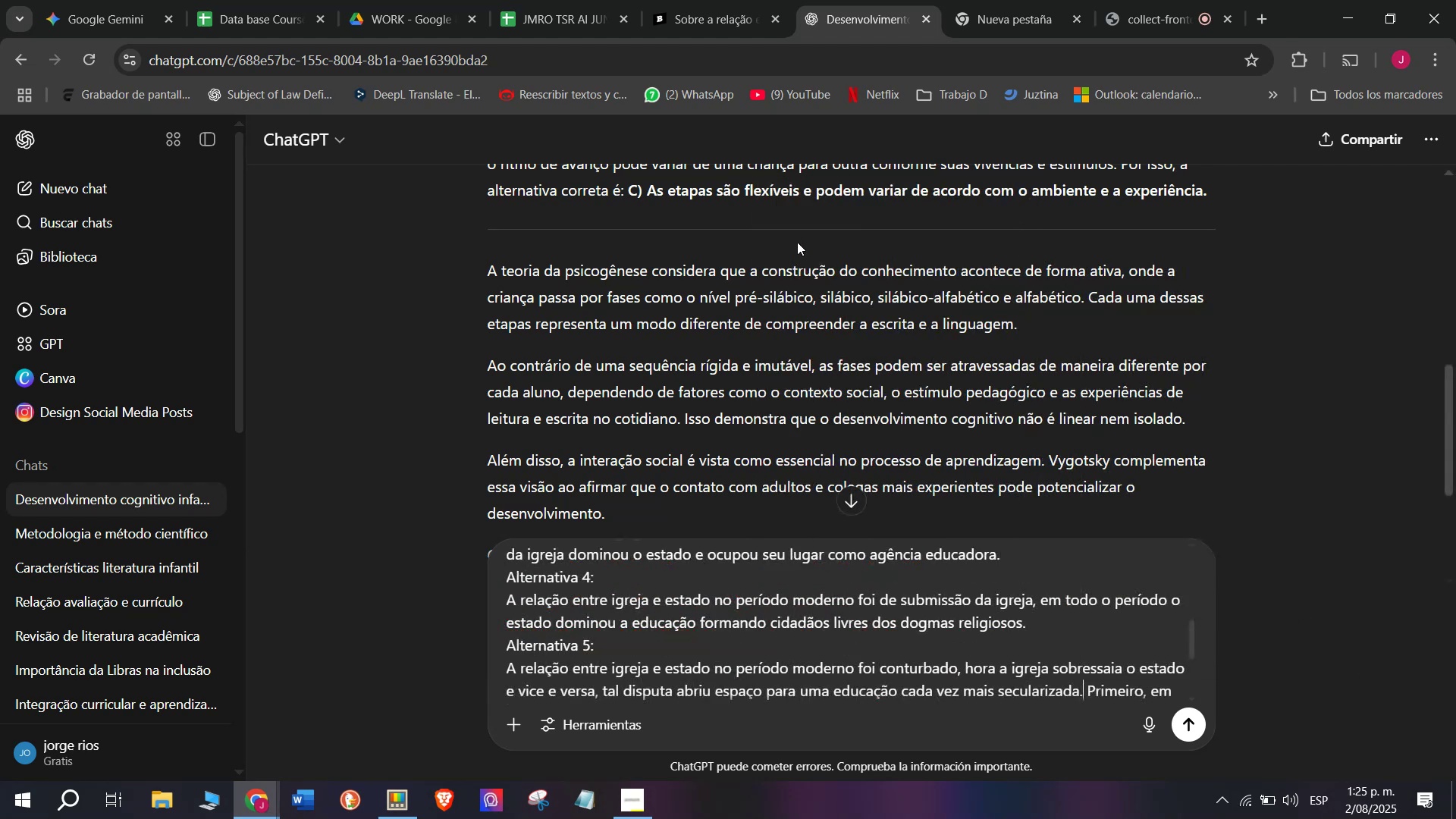 
key(Enter)
 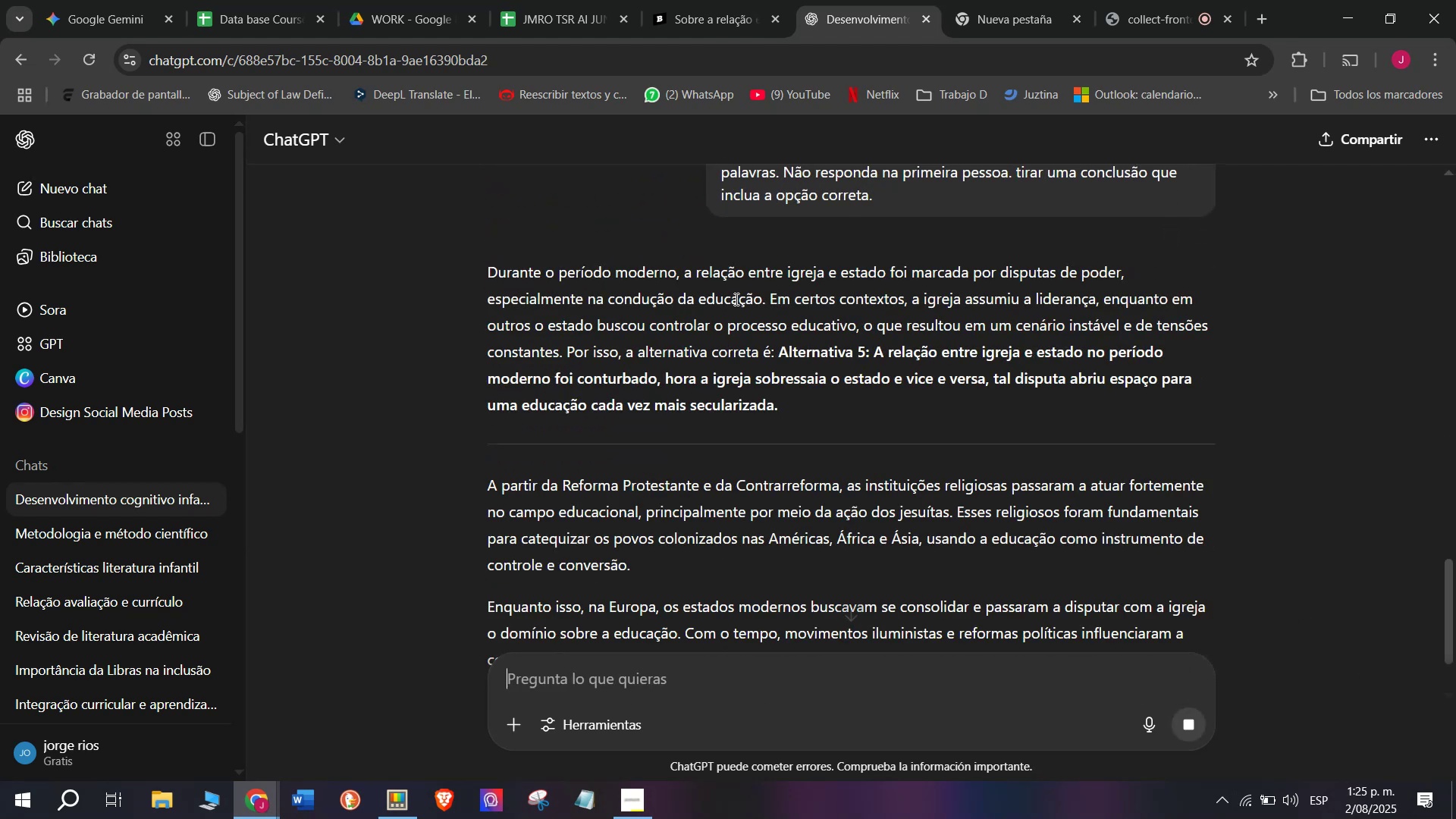 
wait(7.37)
 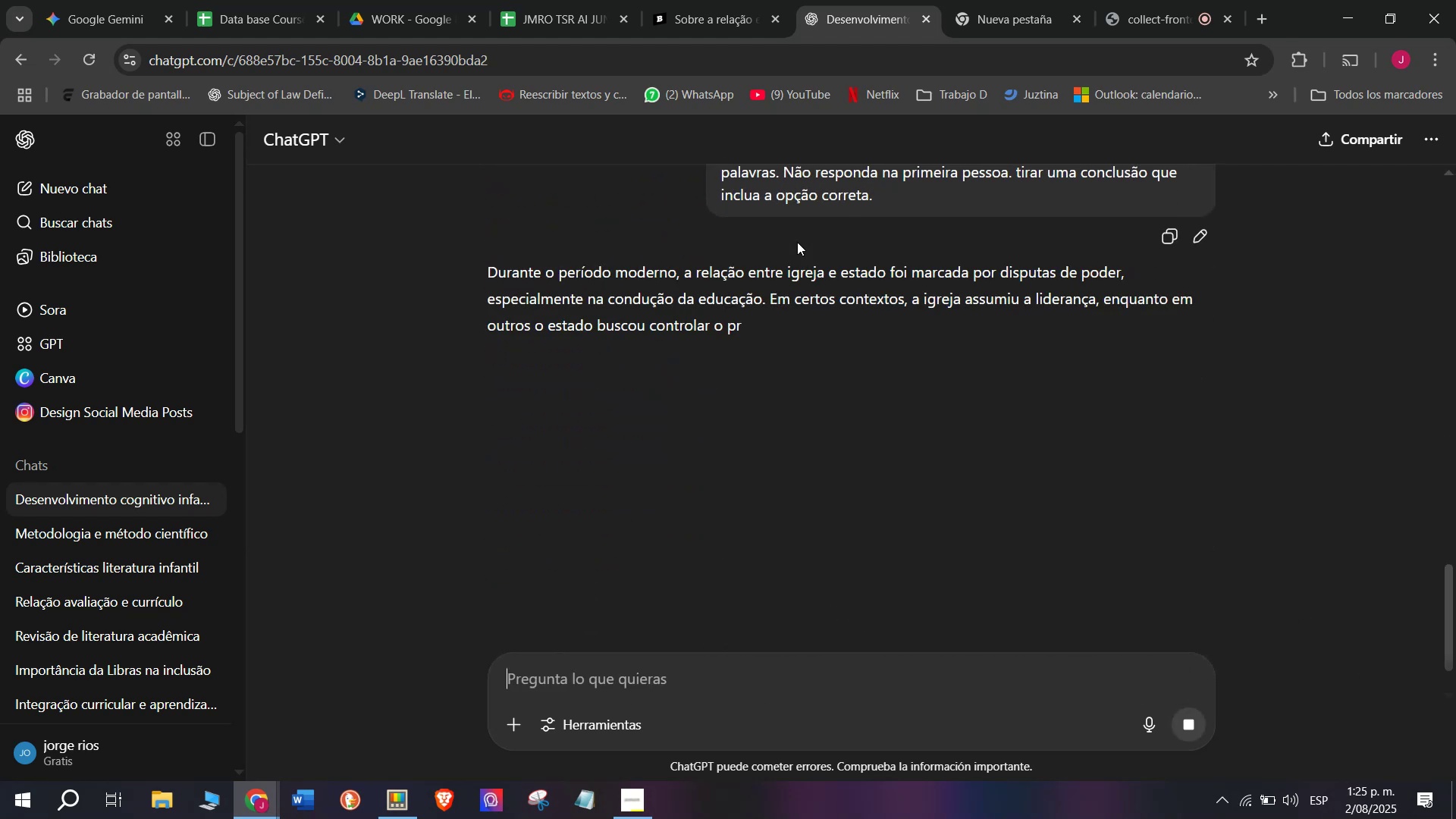 
left_click_drag(start_coordinate=[864, 350], to_coordinate=[491, 274])
 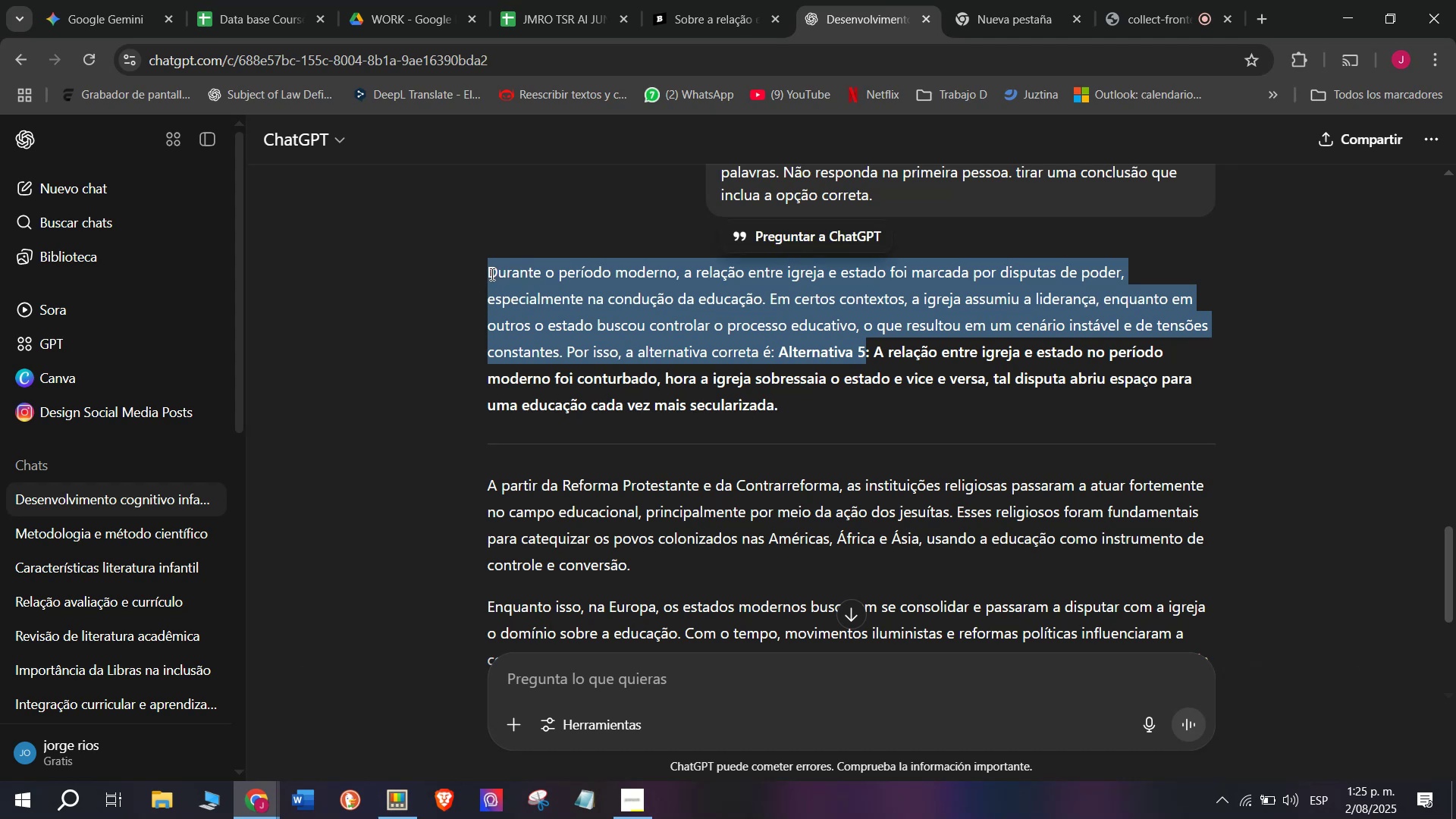 
key(Control+C)
 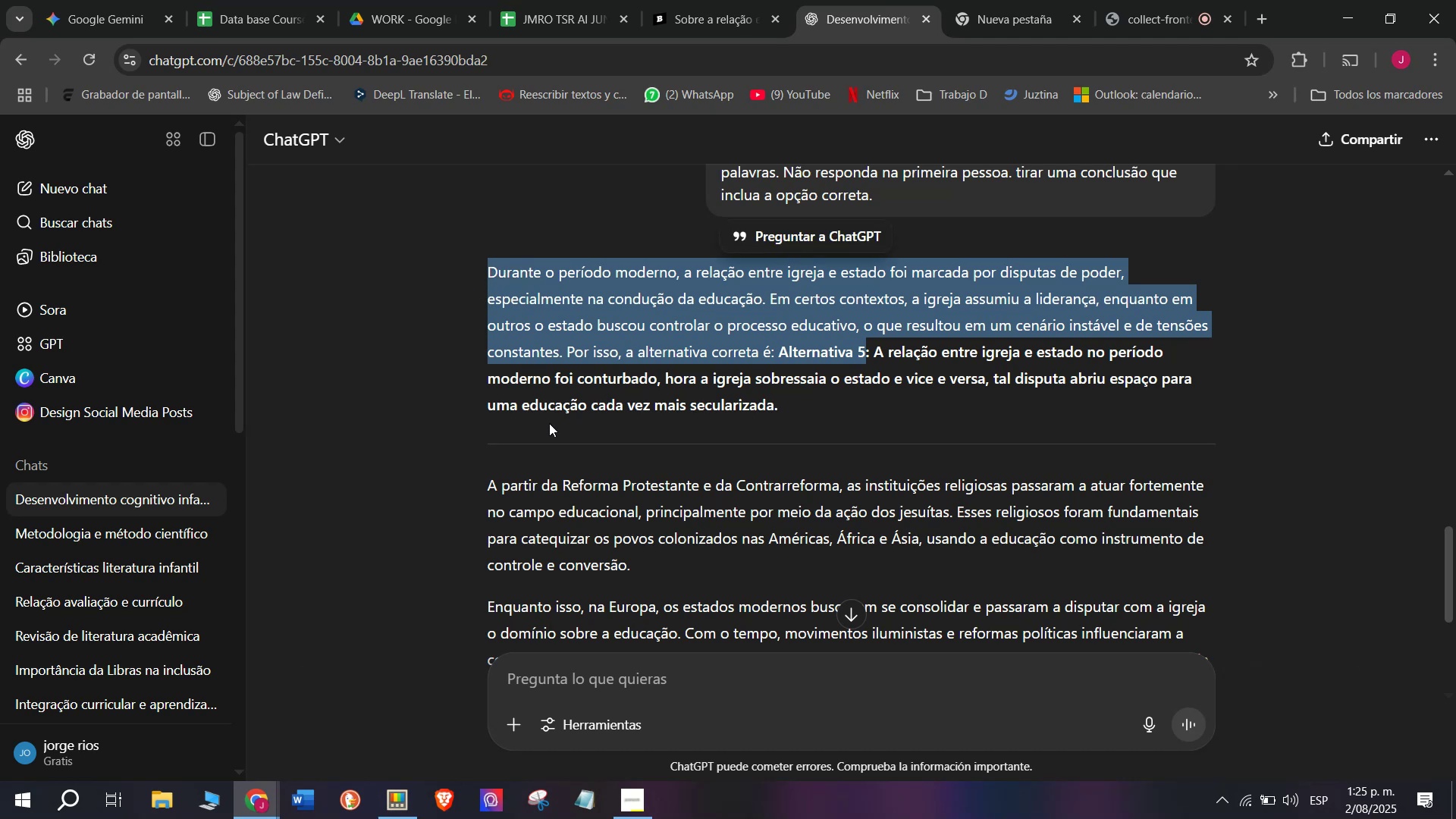 
scroll: coordinate [559, 482], scroll_direction: down, amount: 1.0
 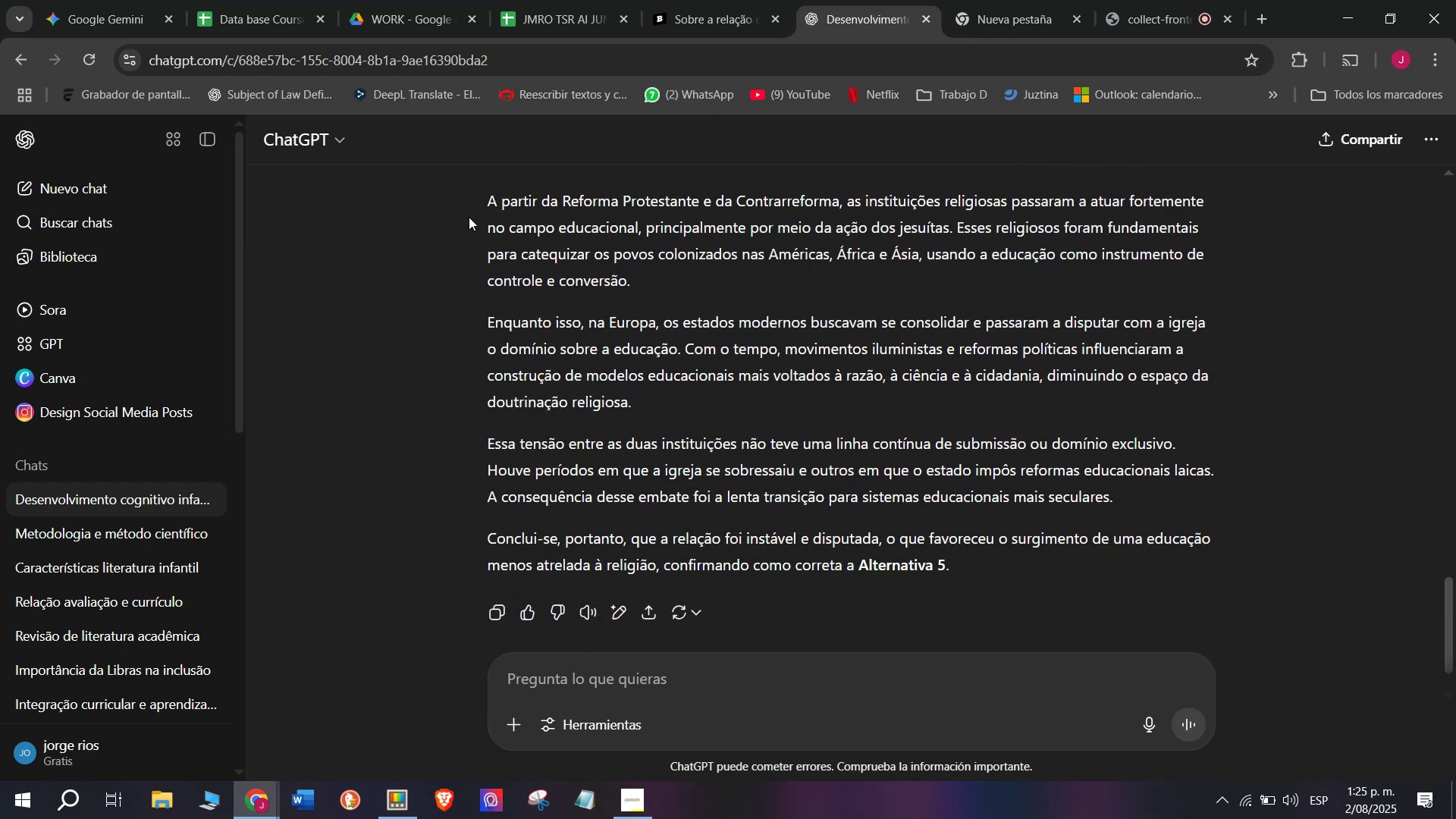 
left_click_drag(start_coordinate=[473, 202], to_coordinate=[1136, 496])
 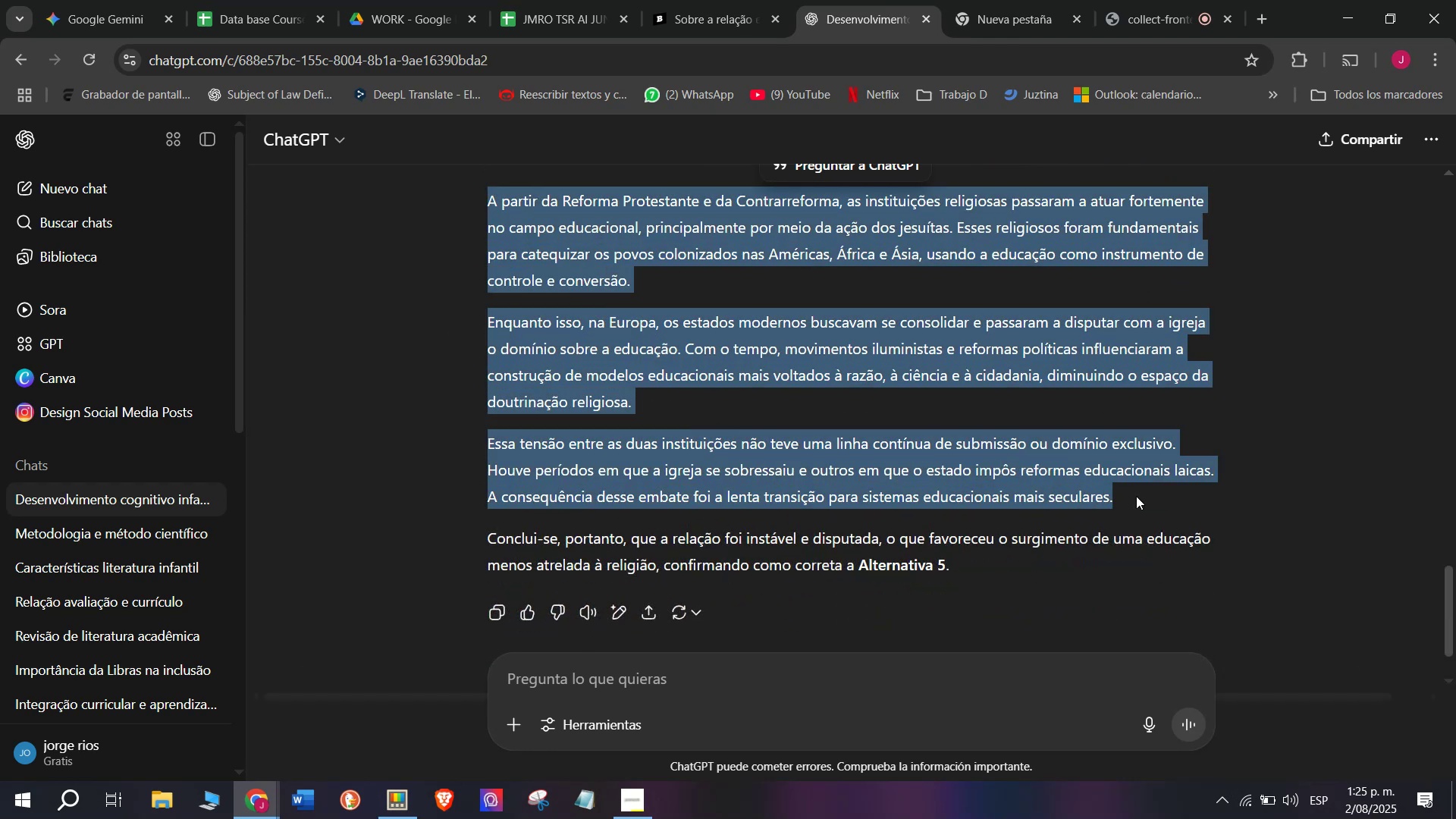 
key(Control+C)
 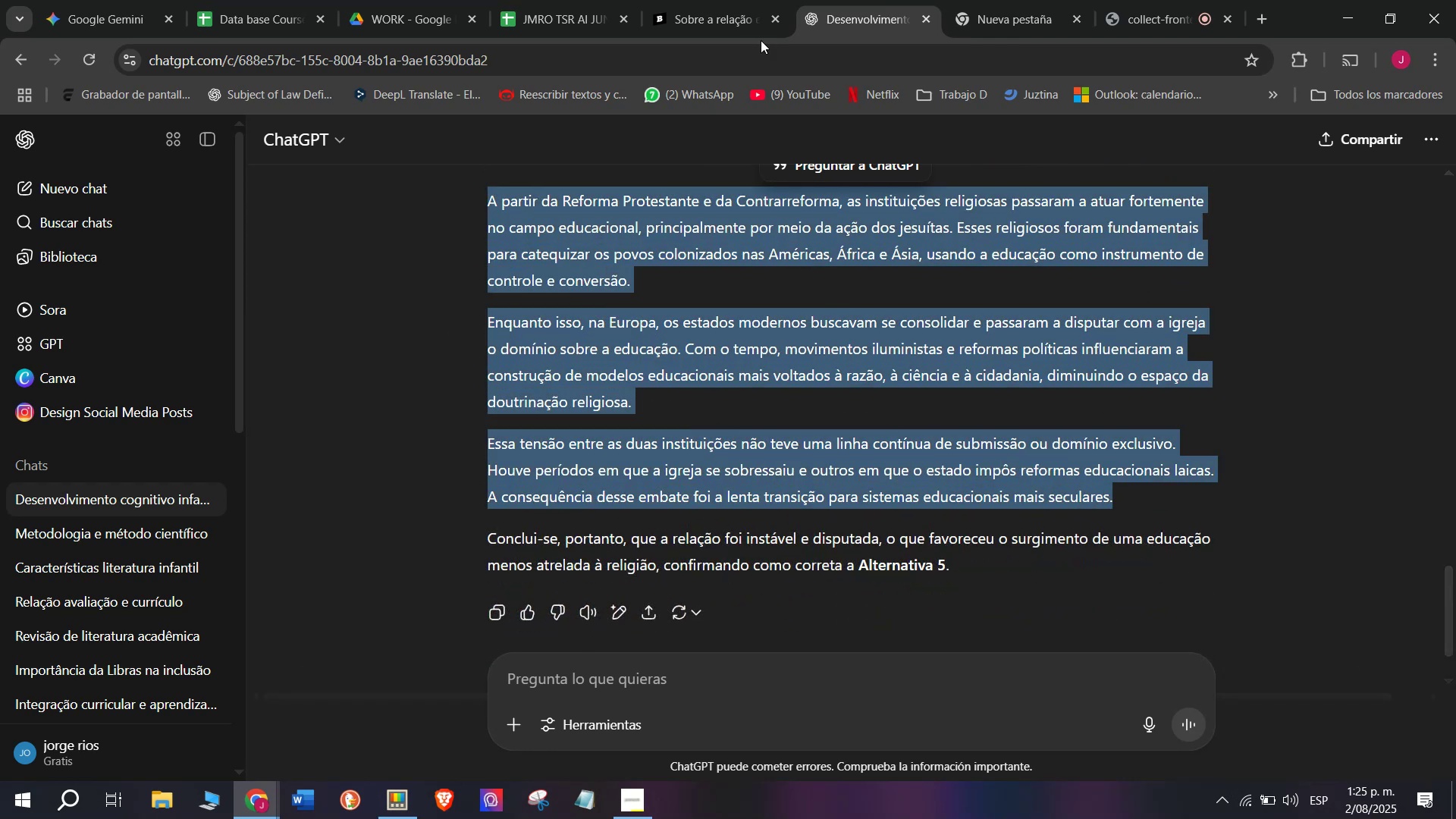 
left_click([717, 0])
 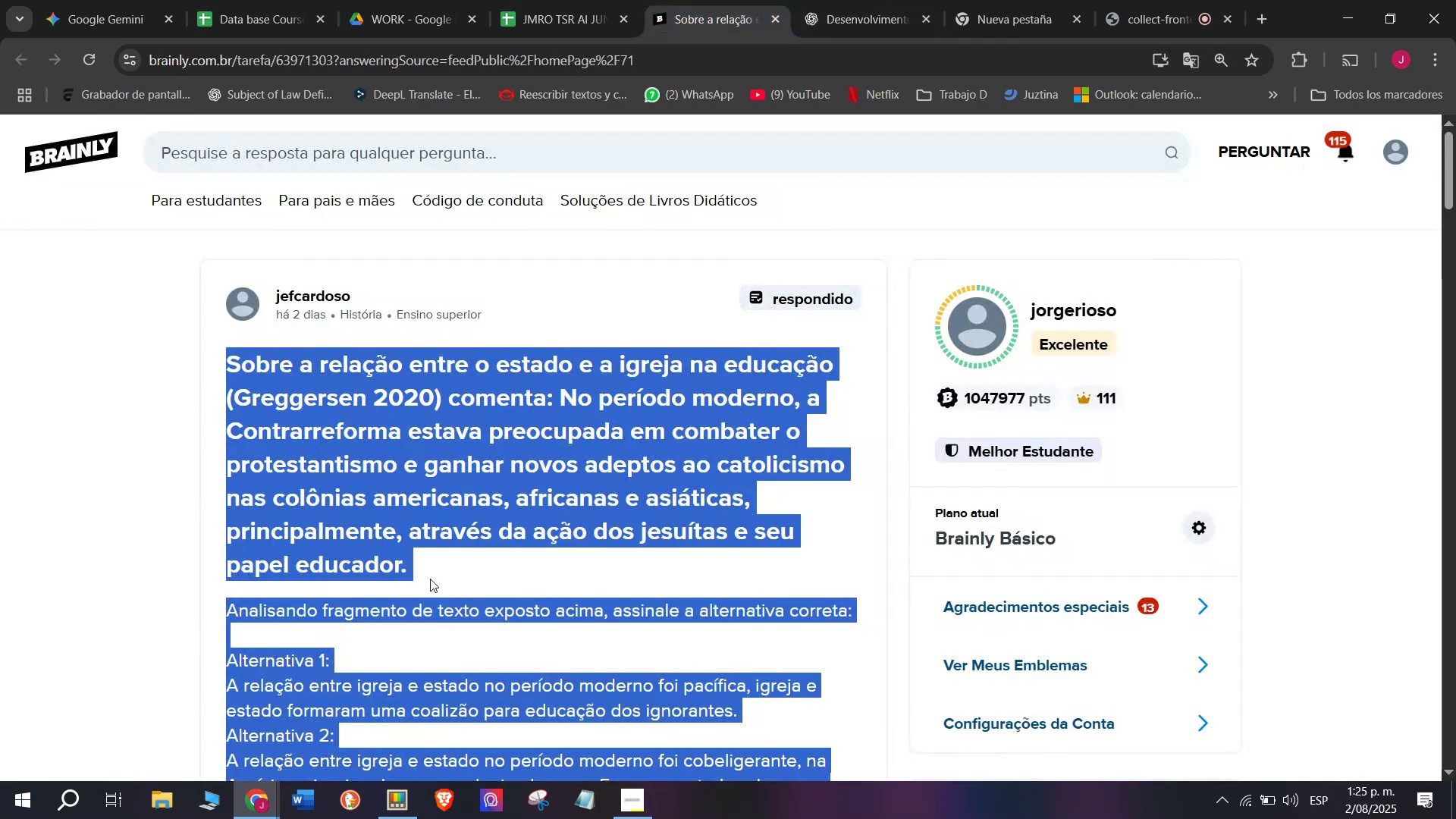 
scroll: coordinate [428, 583], scroll_direction: down, amount: 2.0
 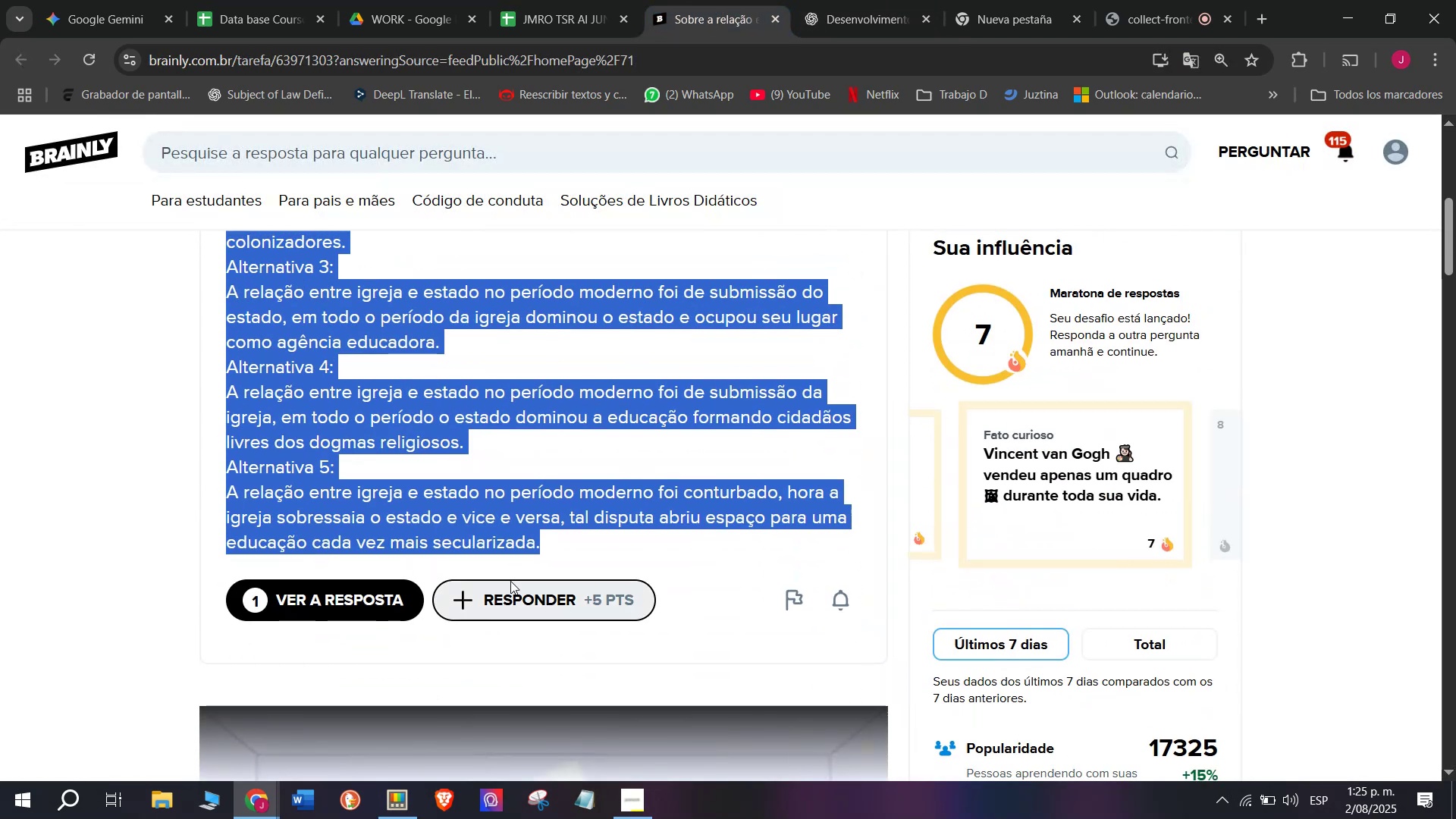 
left_click([516, 588])
 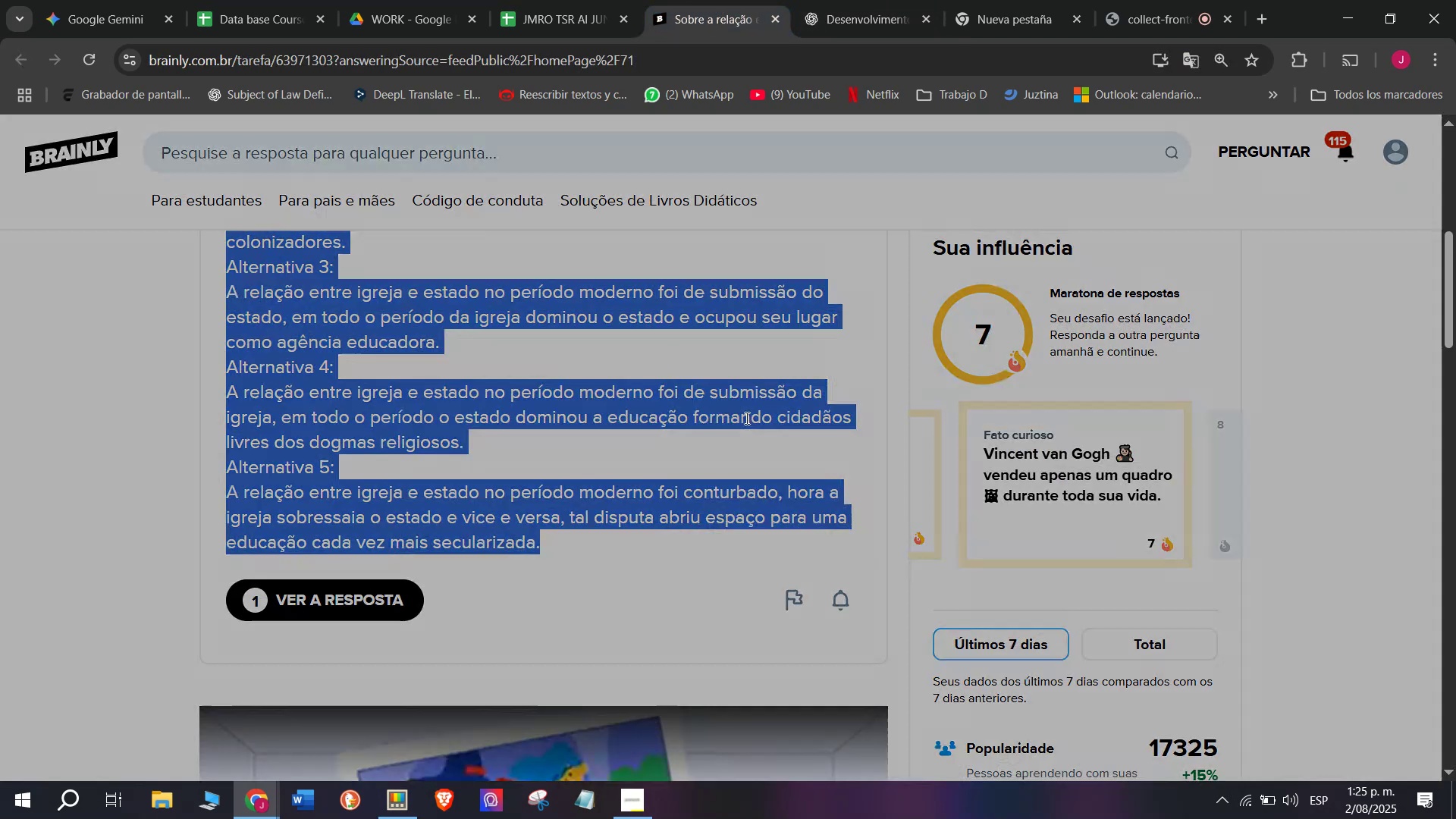 
left_click_drag(start_coordinate=[830, 415], to_coordinate=[482, 225])
 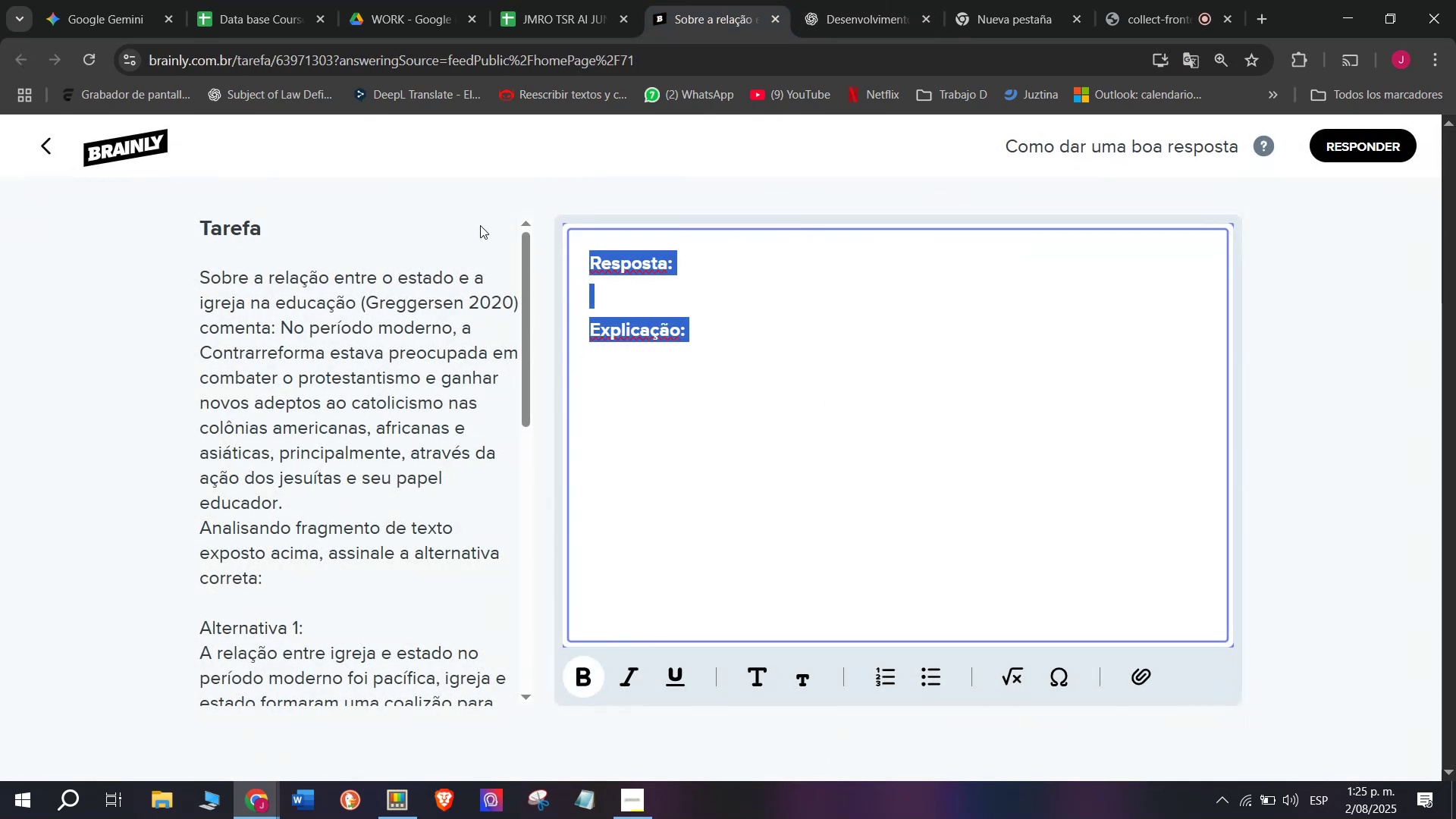 
key(Meta+MetaLeft)
 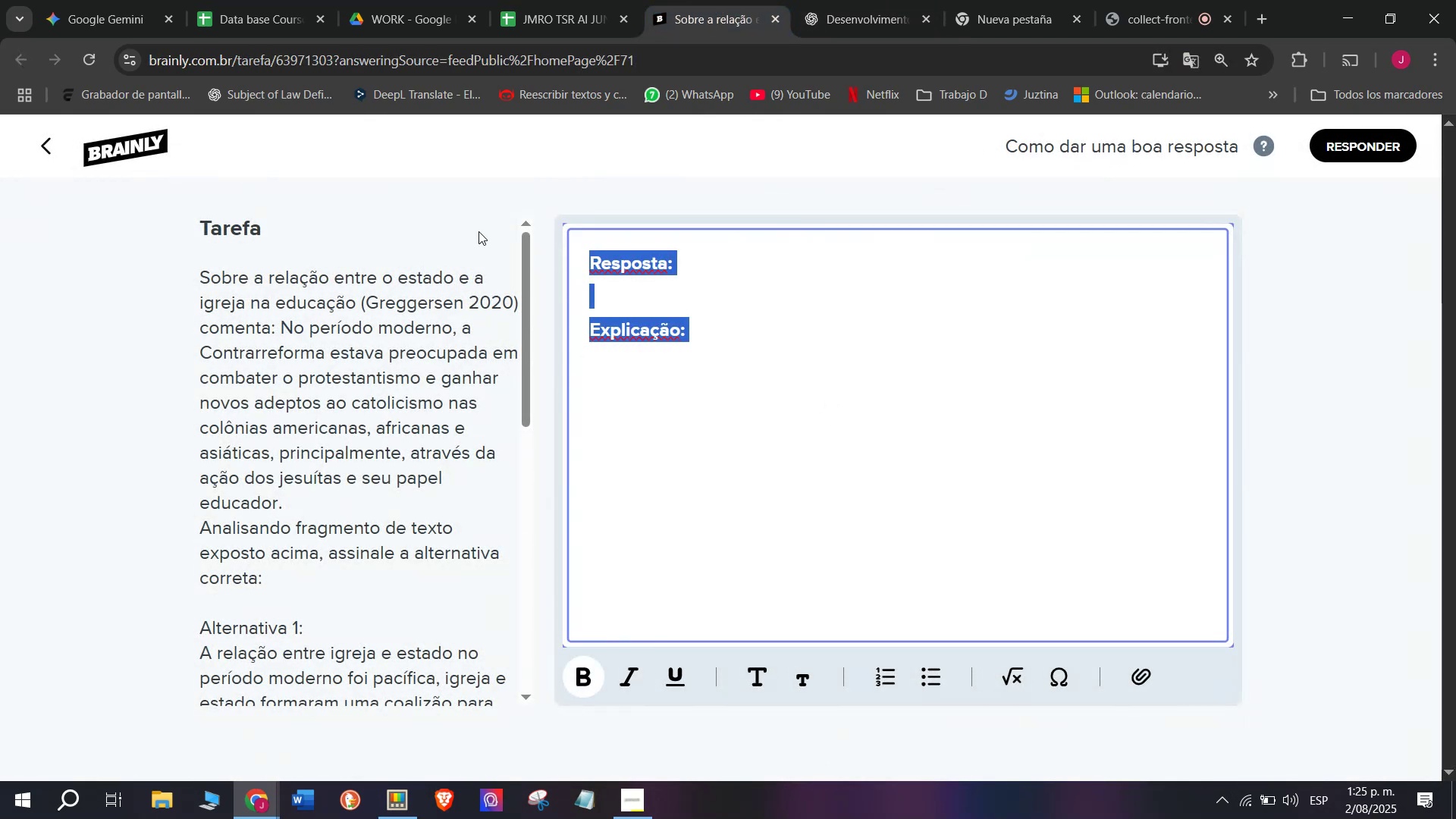 
key(Meta+V)
 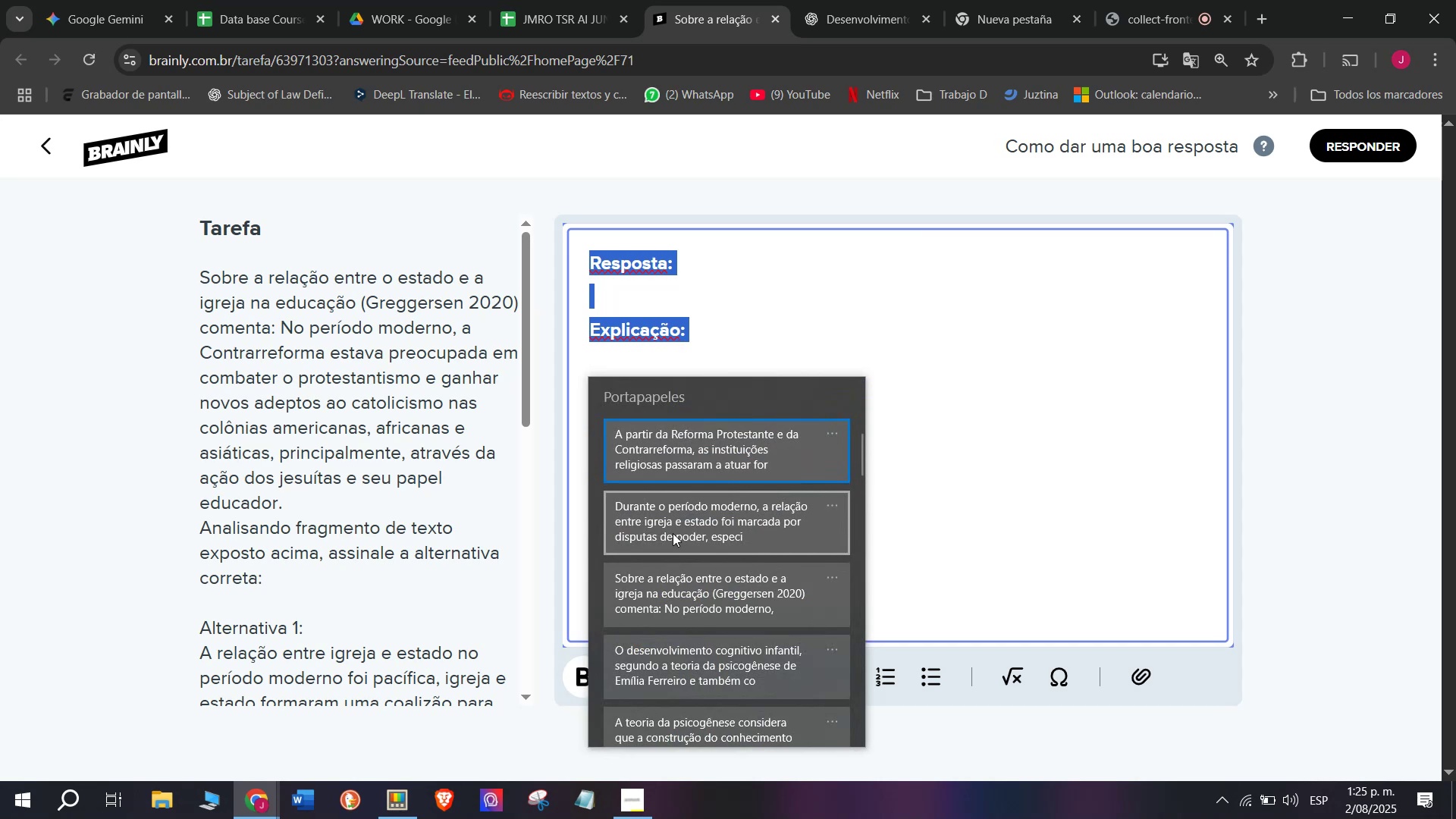 
left_click([676, 536])
 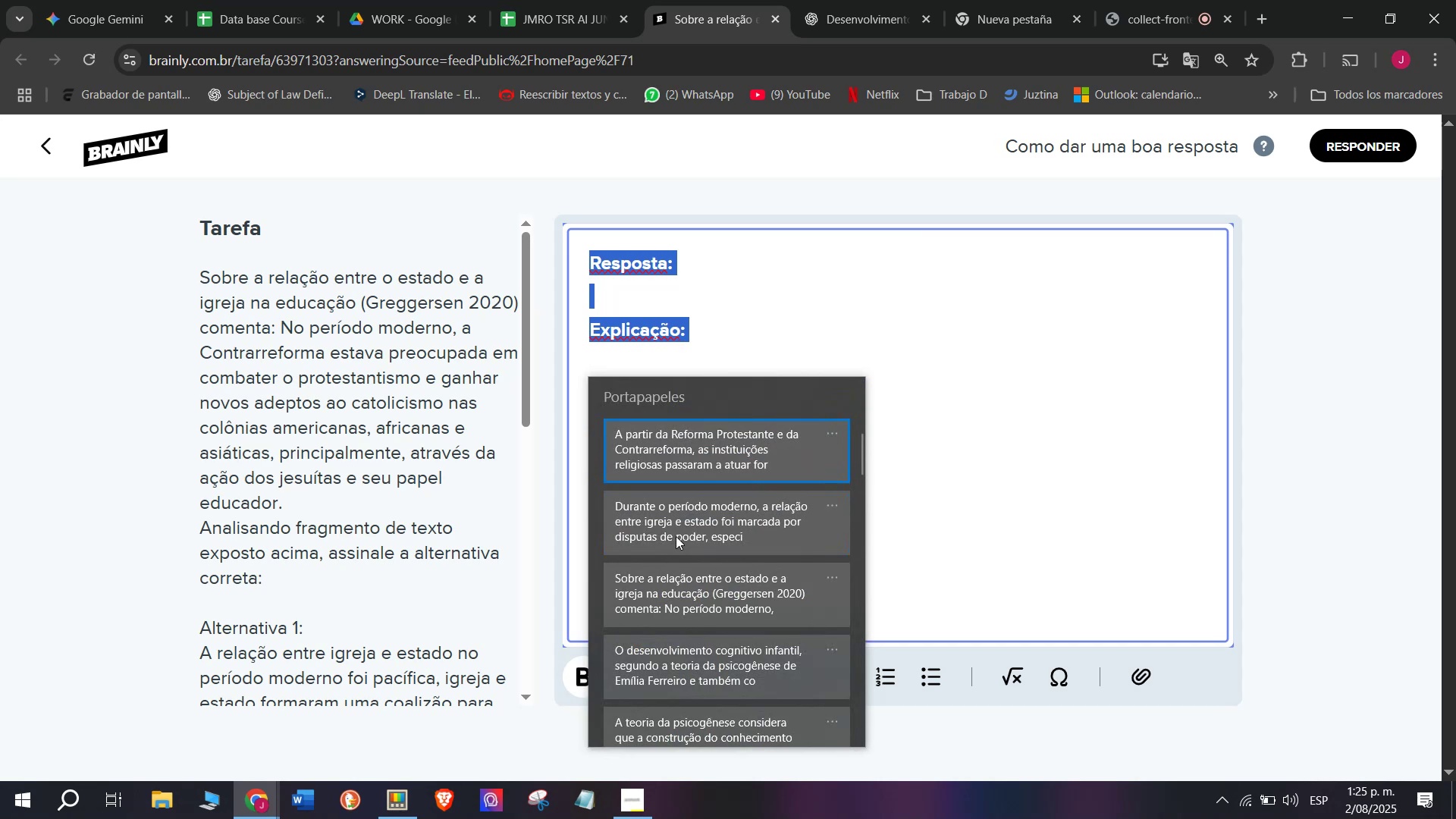 
key(Control+ControlLeft)
 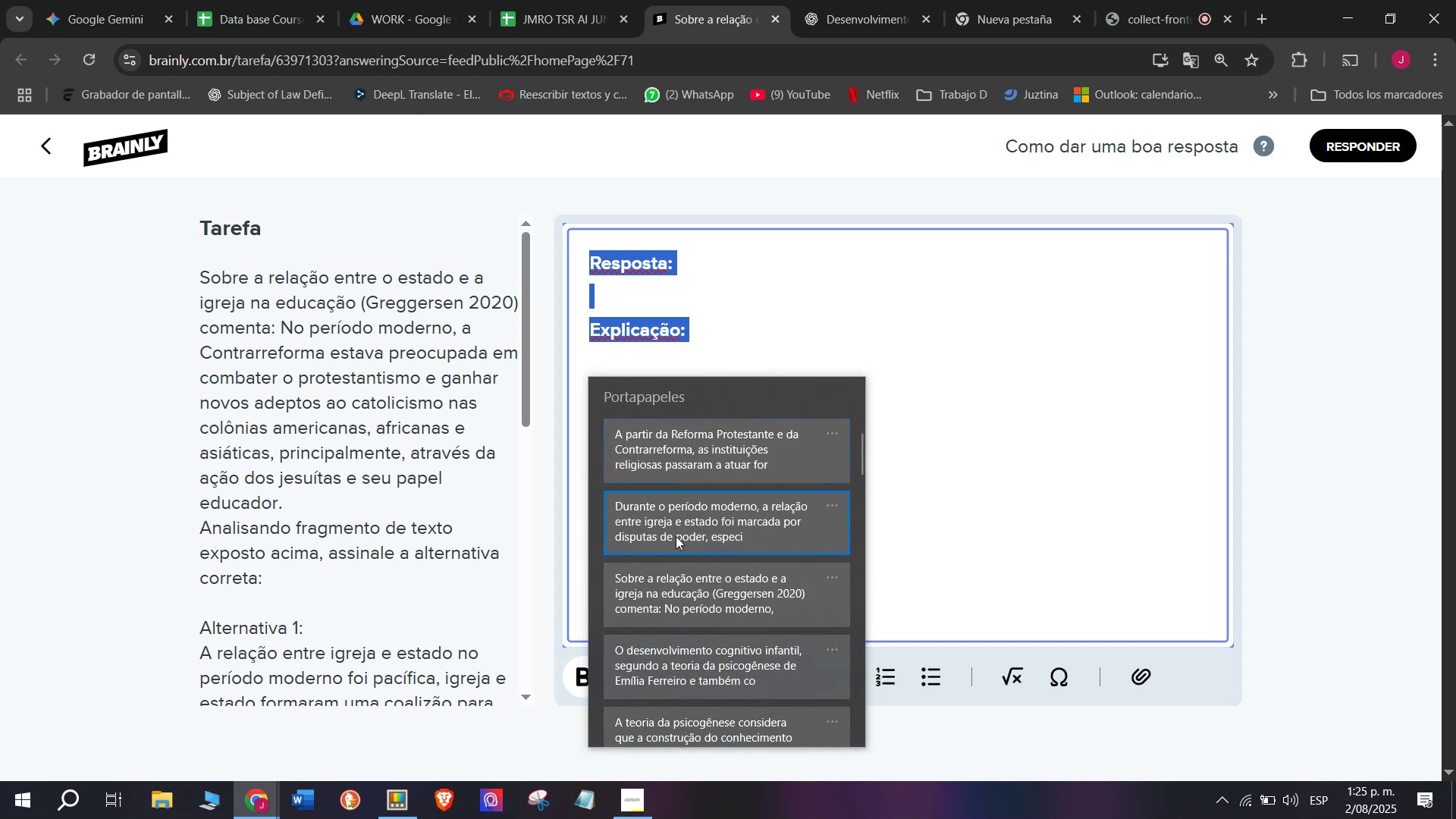 
key(Control+V)
 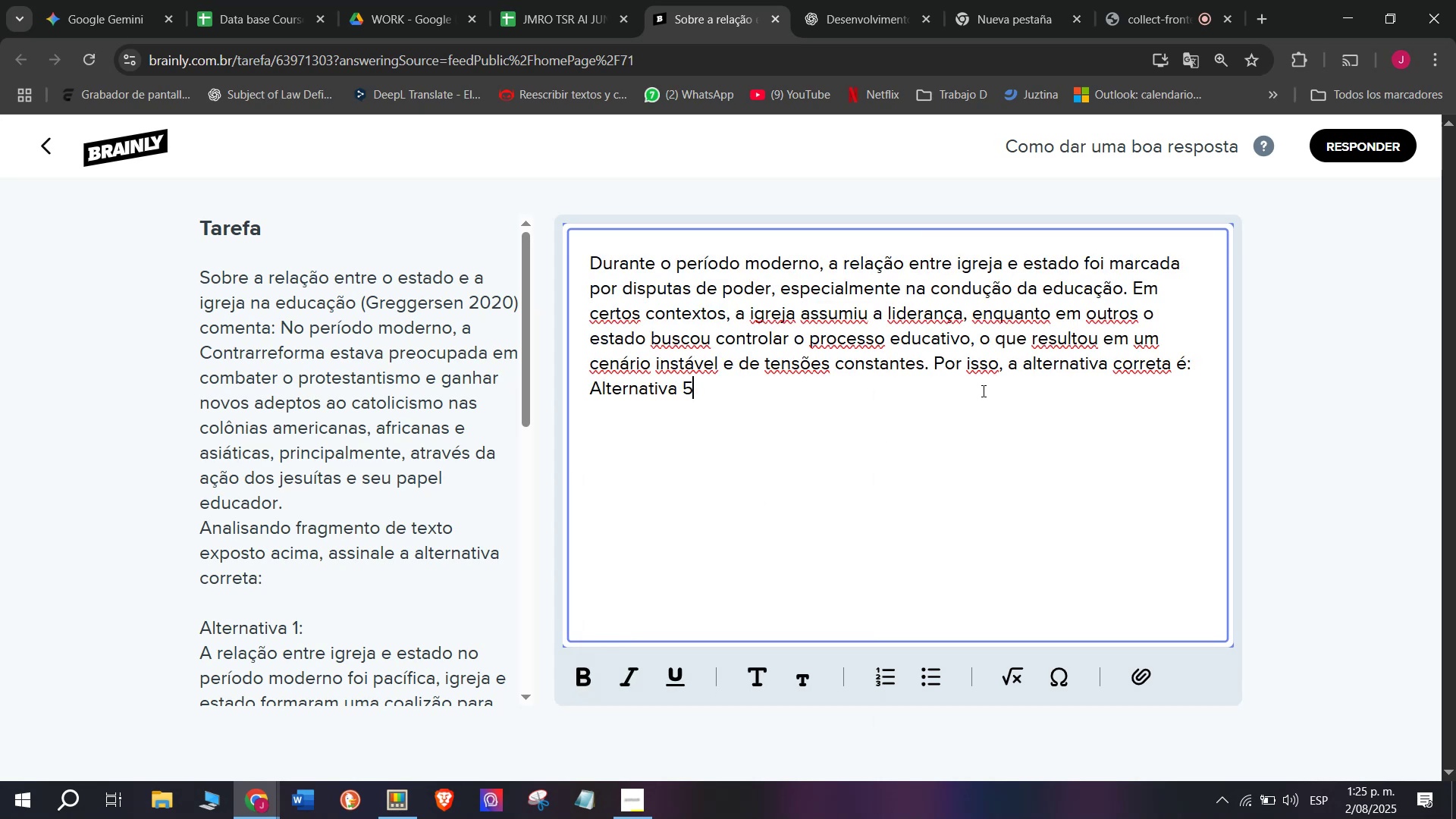 
left_click_drag(start_coordinate=[936, 362], to_coordinate=[1185, 373])
 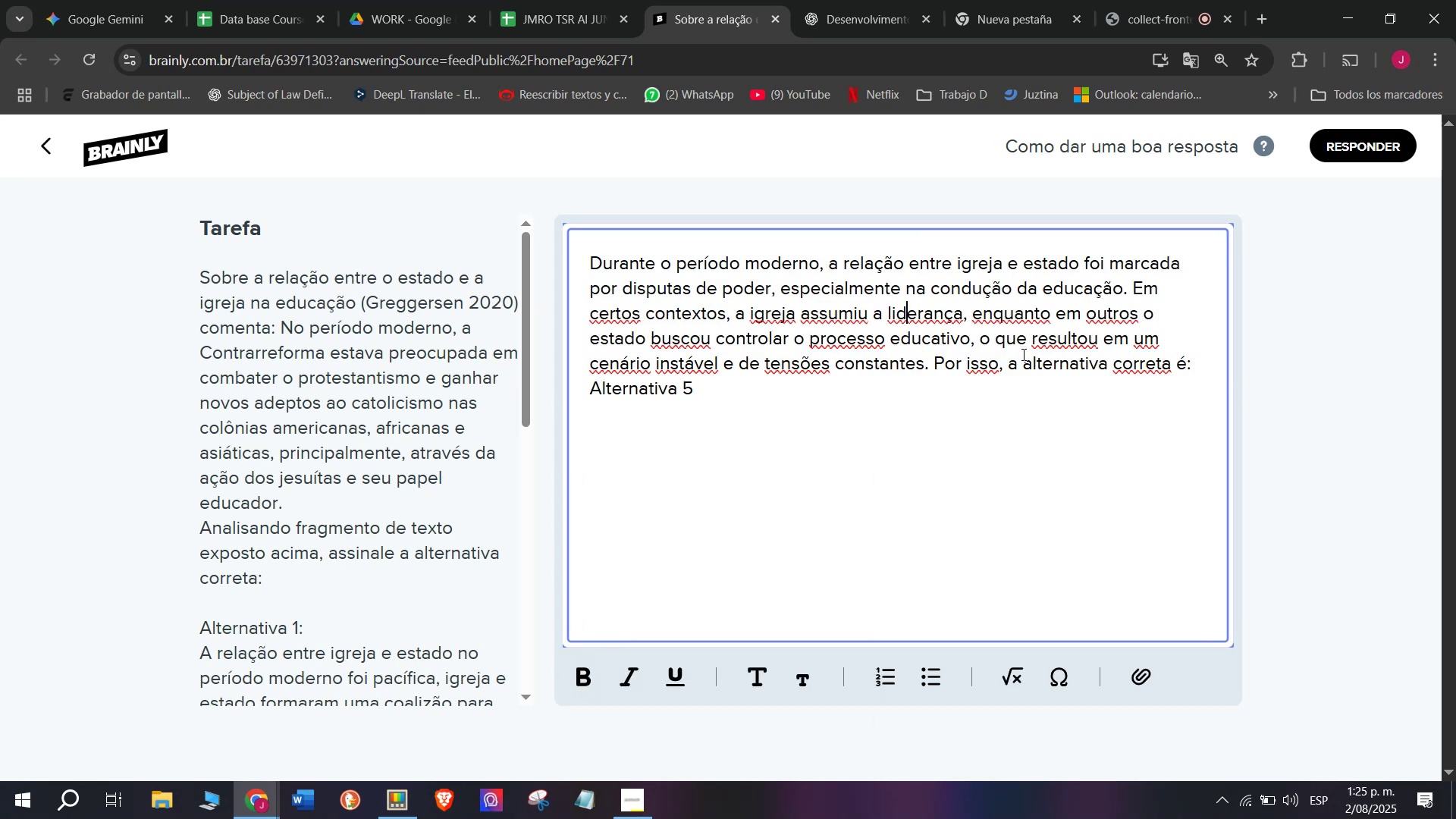 
left_click_drag(start_coordinate=[1020, 356], to_coordinate=[936, 350])
 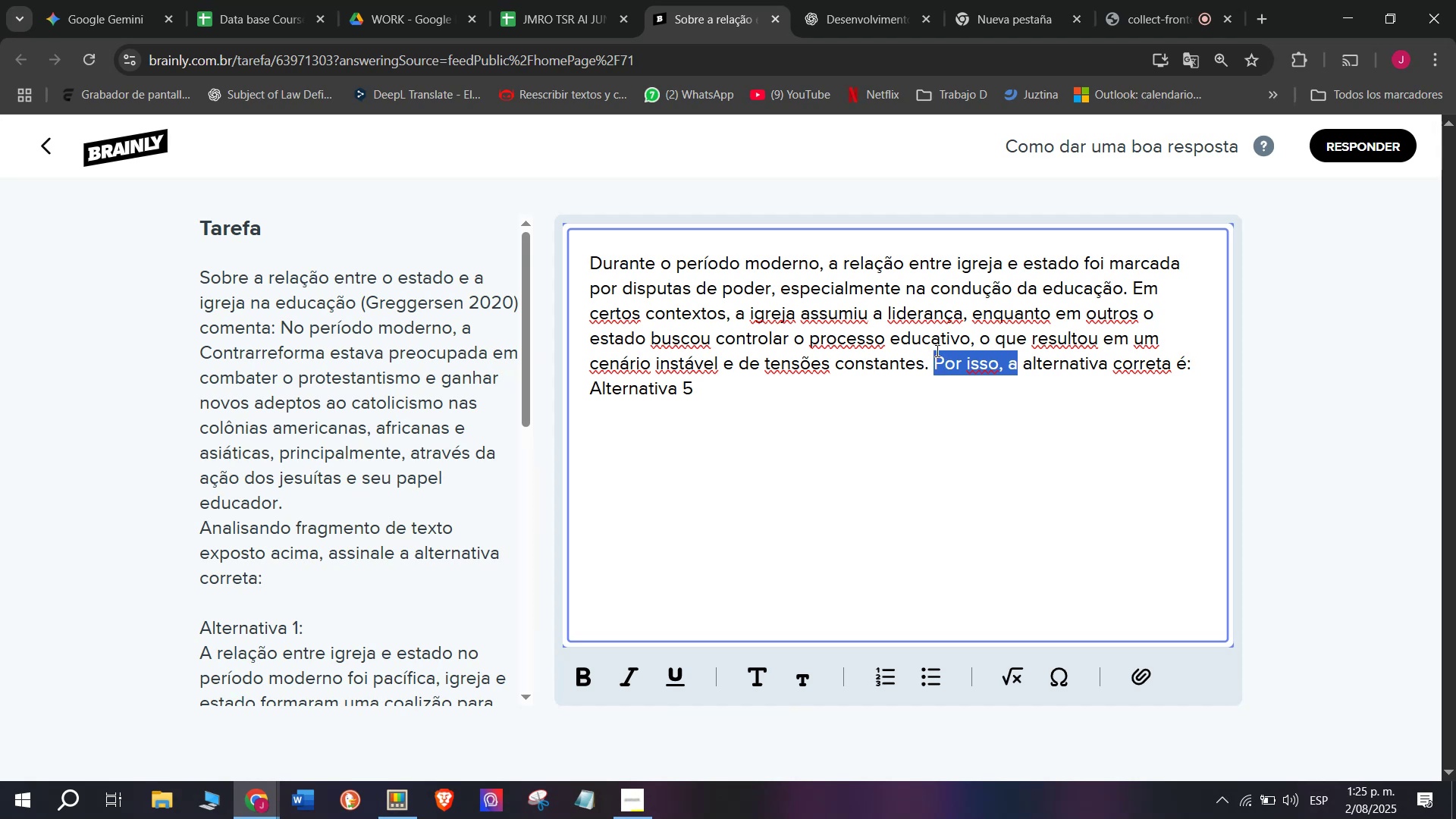 
key(Shift+A)
 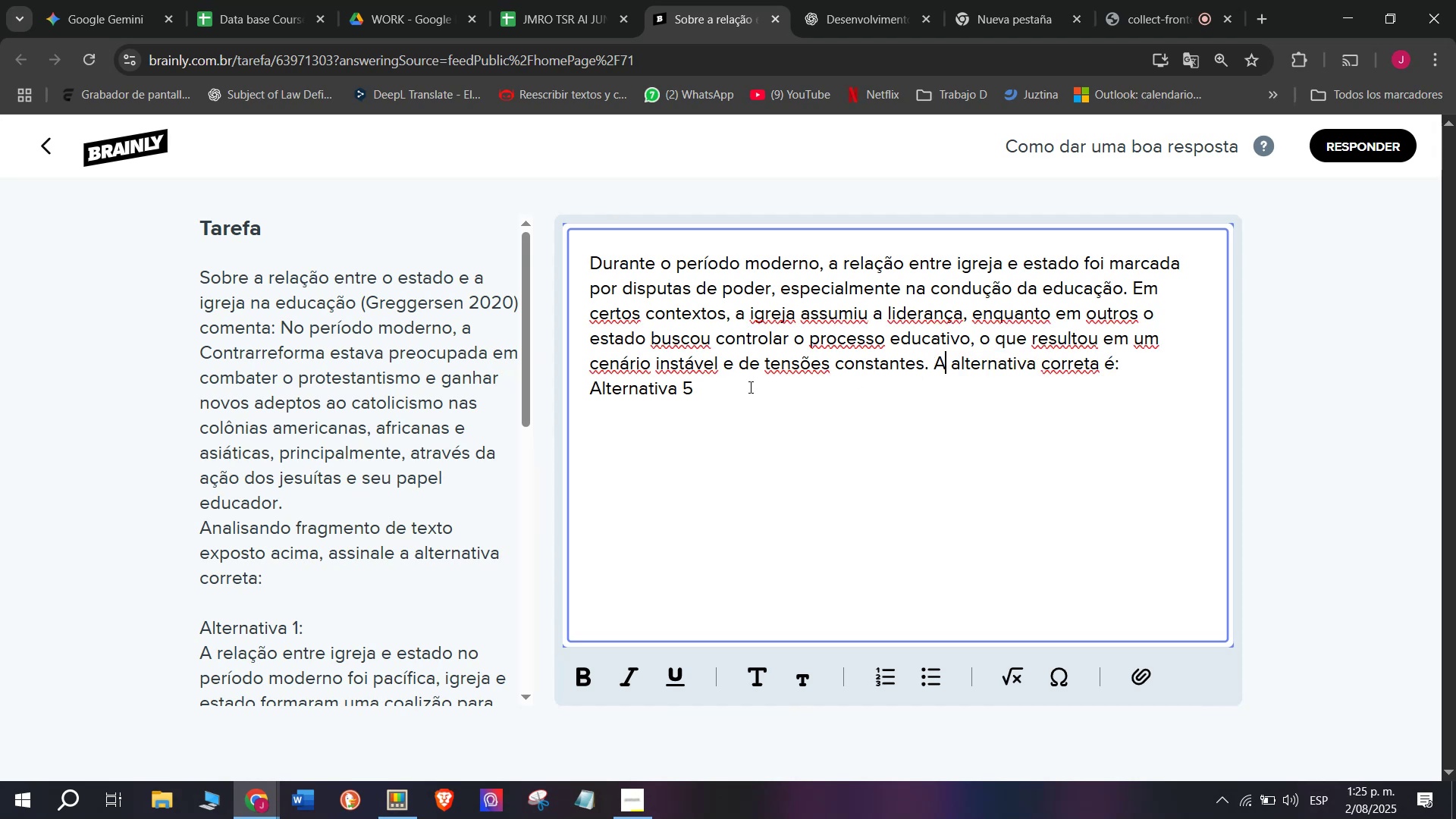 
left_click_drag(start_coordinate=[719, 384], to_coordinate=[704, 384])
 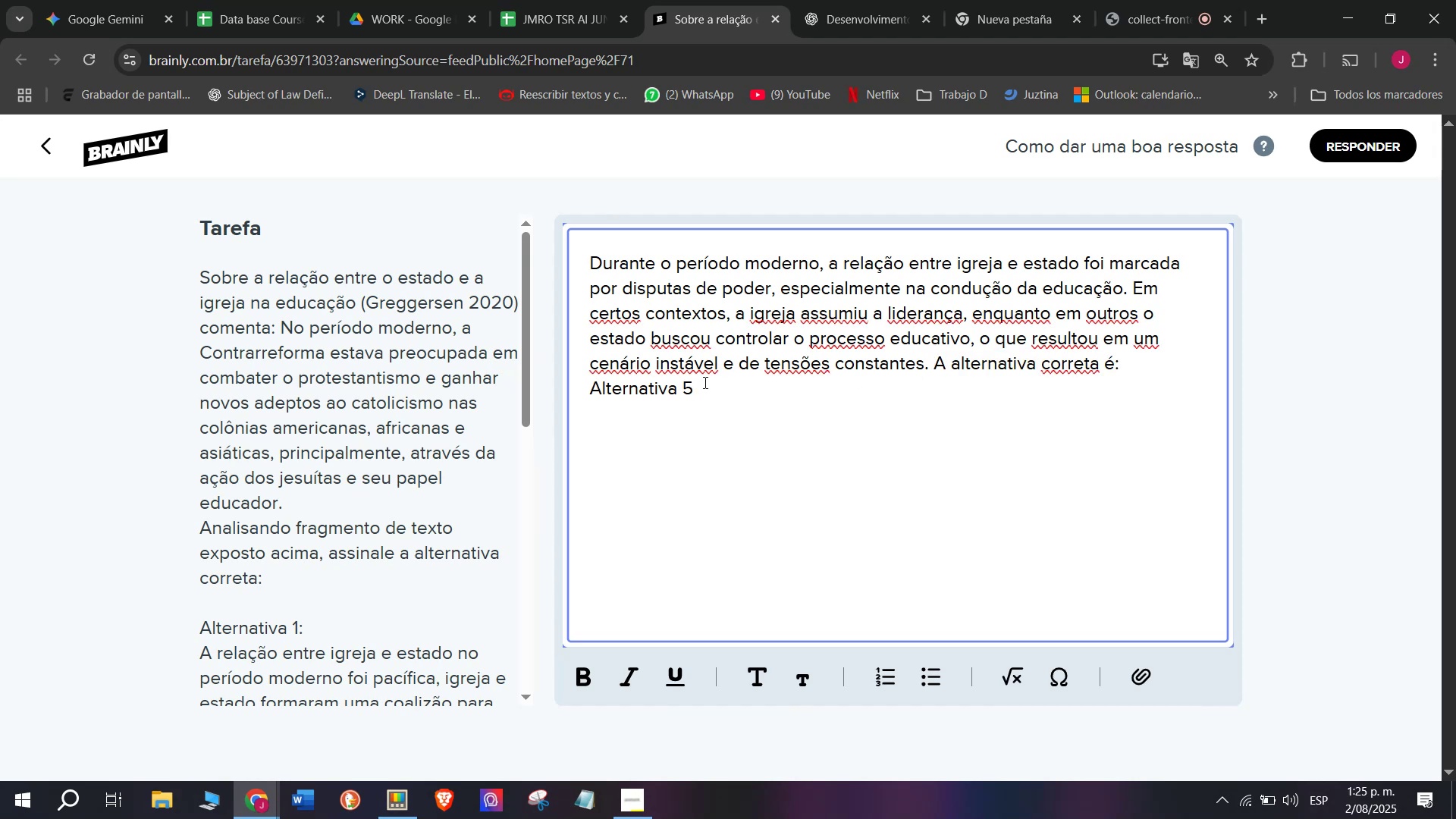 
key(Period)
 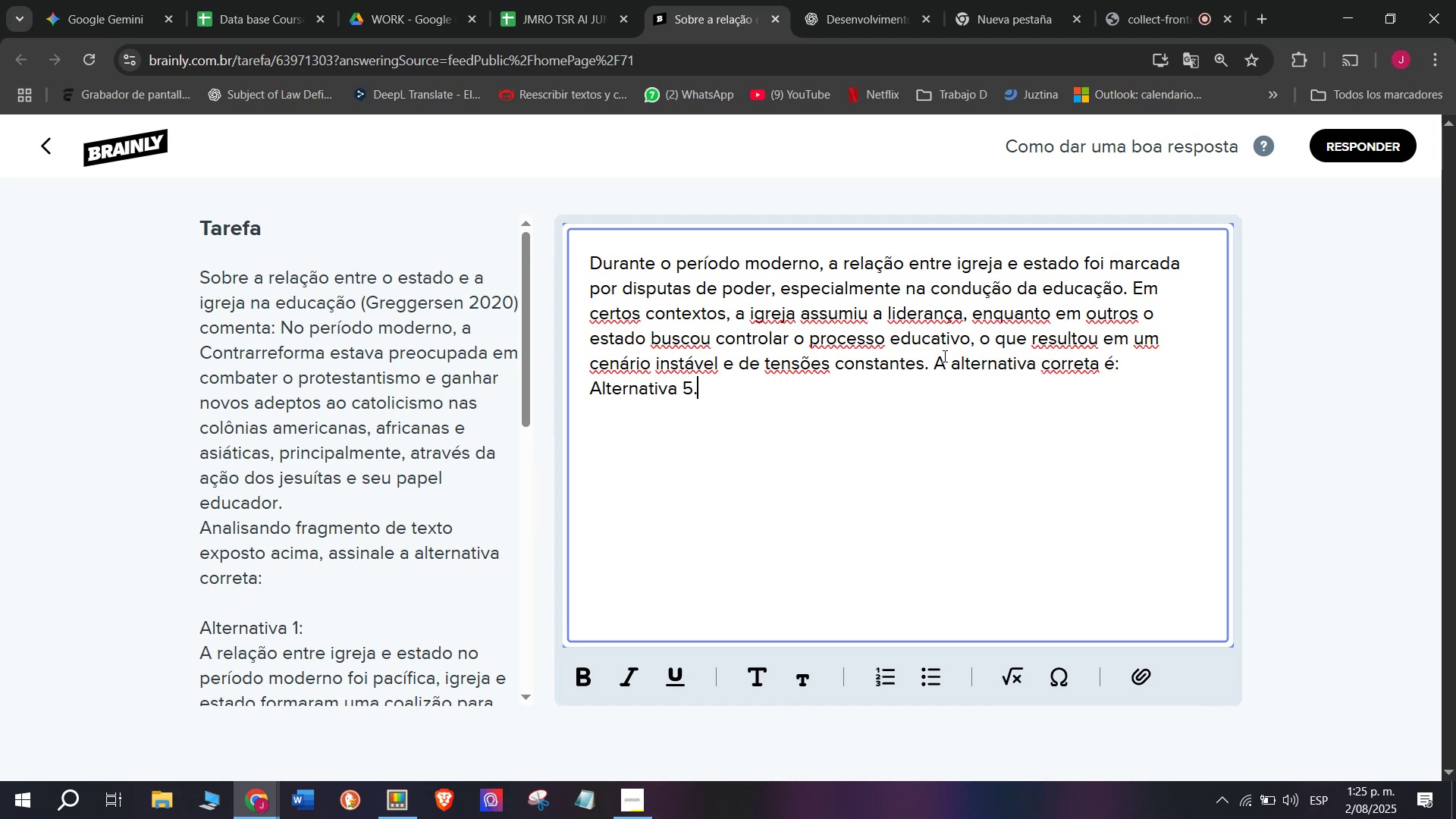 
left_click_drag(start_coordinate=[939, 359], to_coordinate=[1017, 425])
 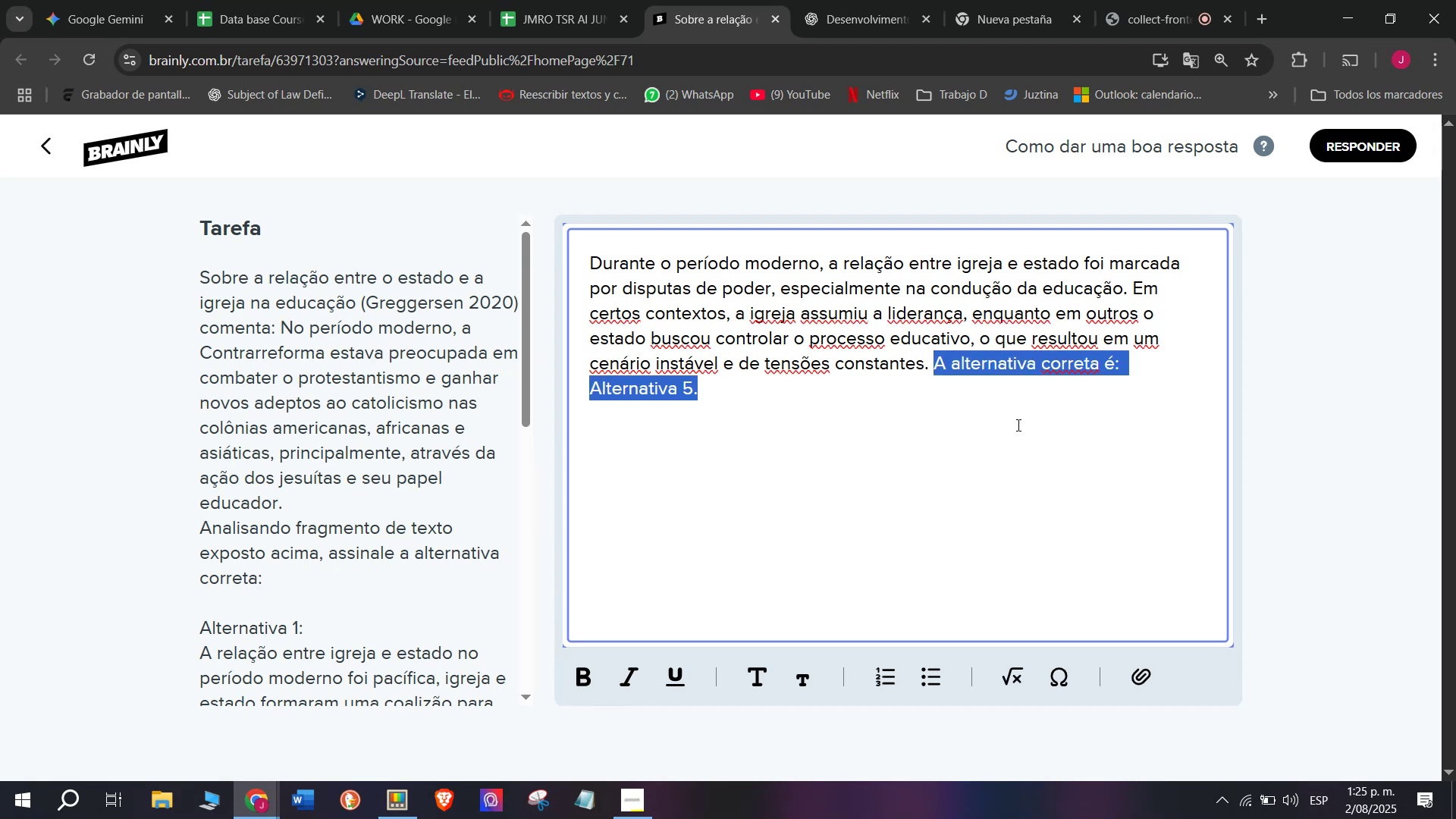 
key(Control+B)
 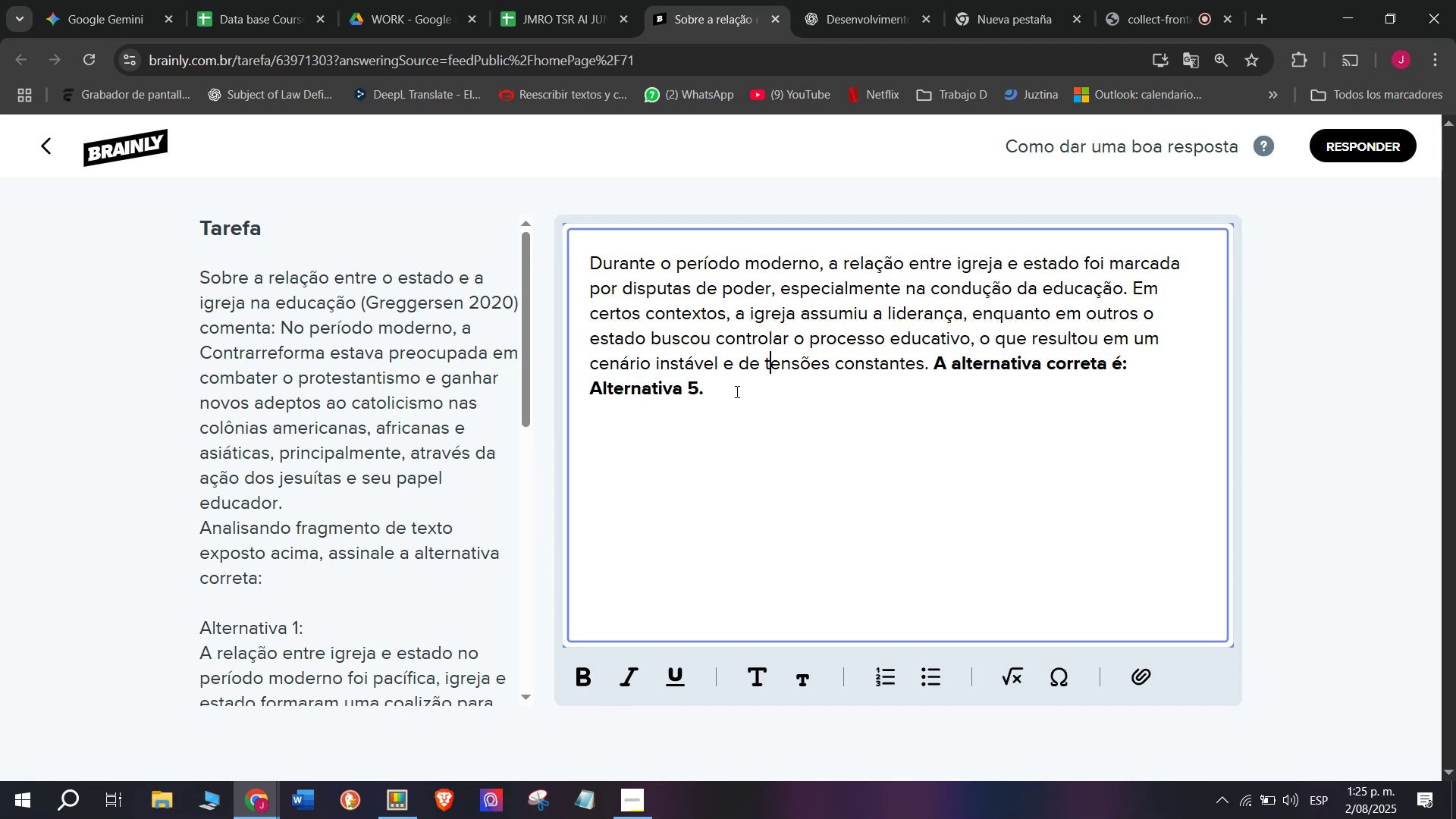 
double_click([730, 395])
 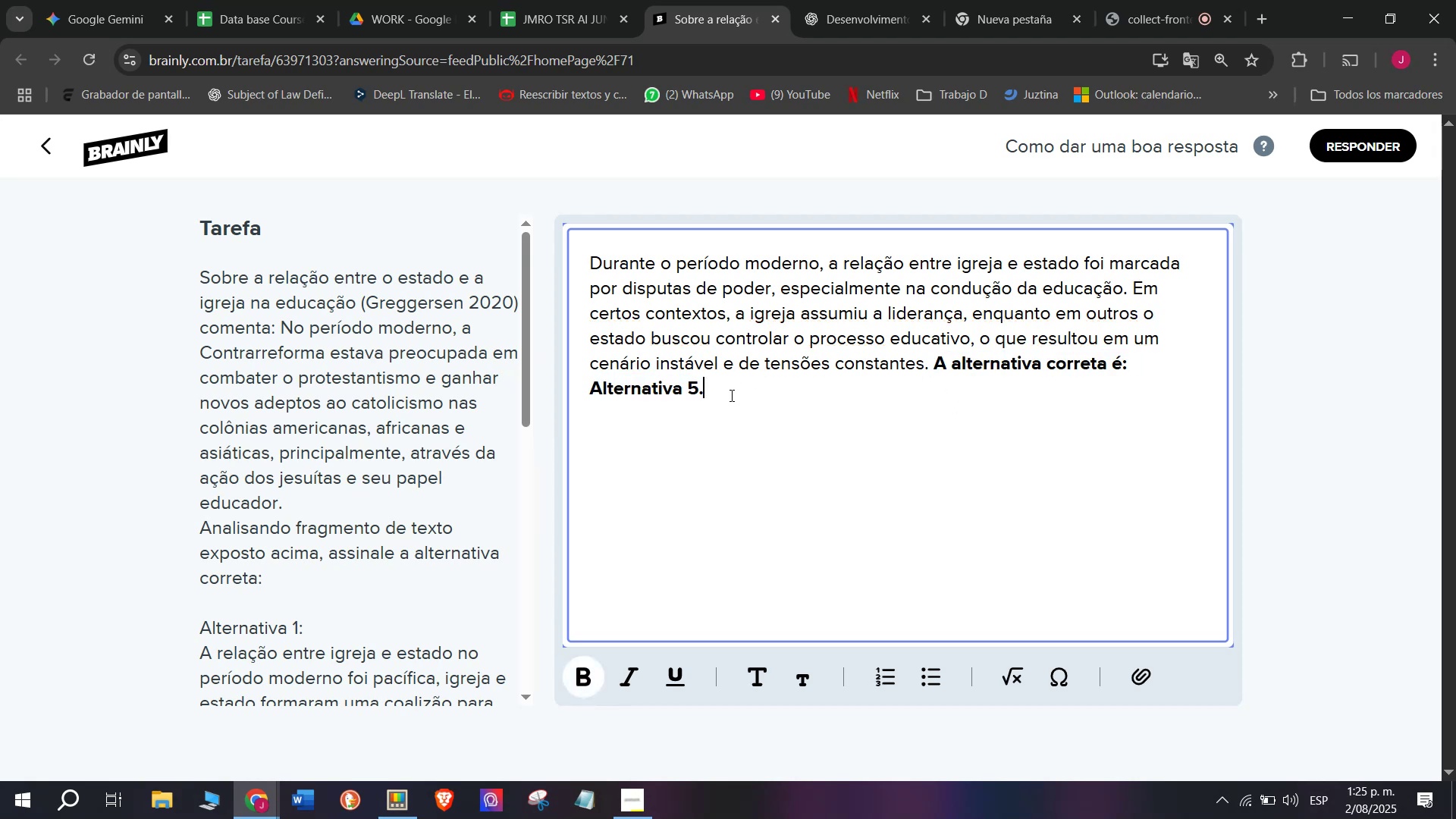 
key(Enter)
 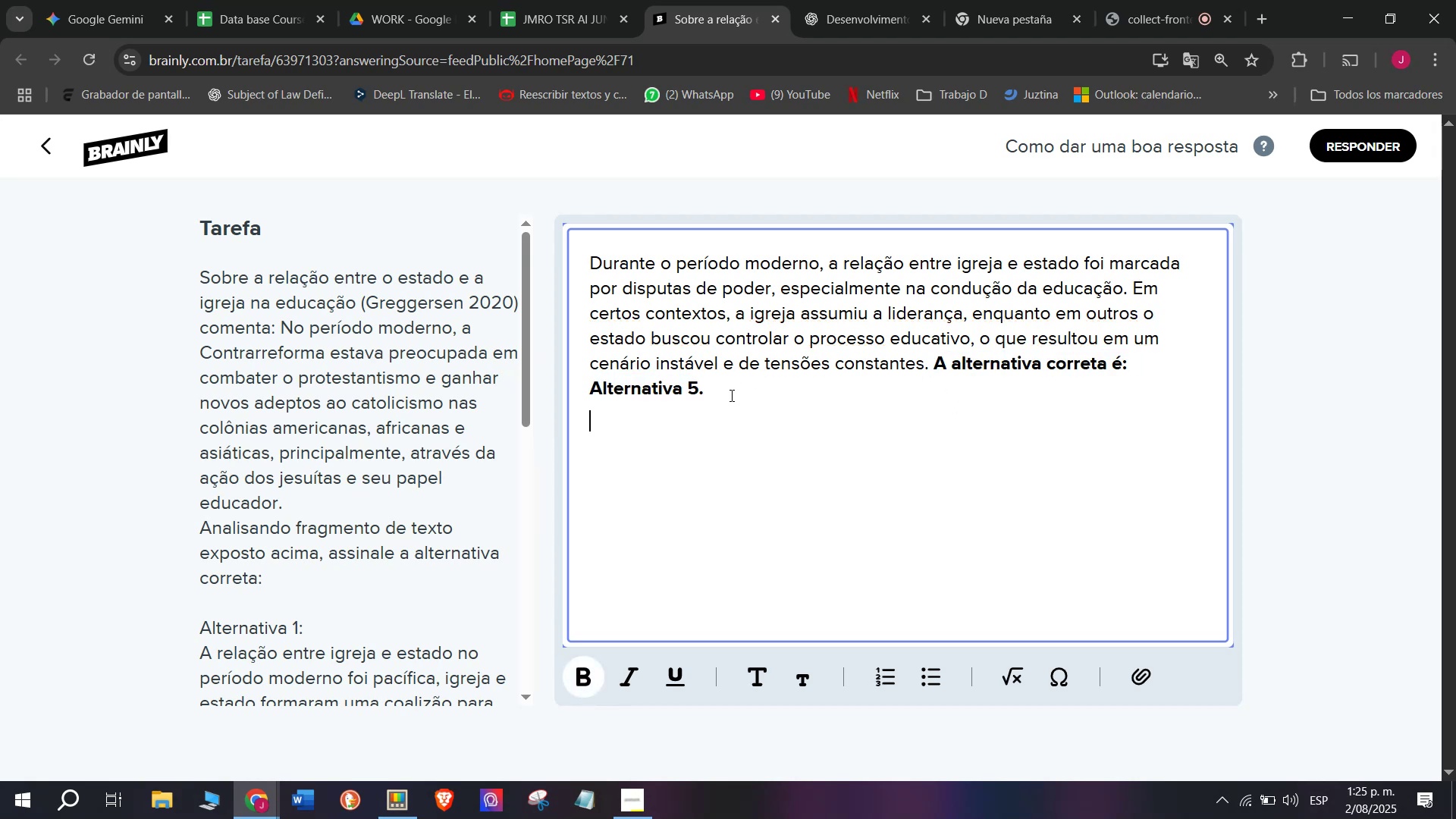 
key(Enter)
 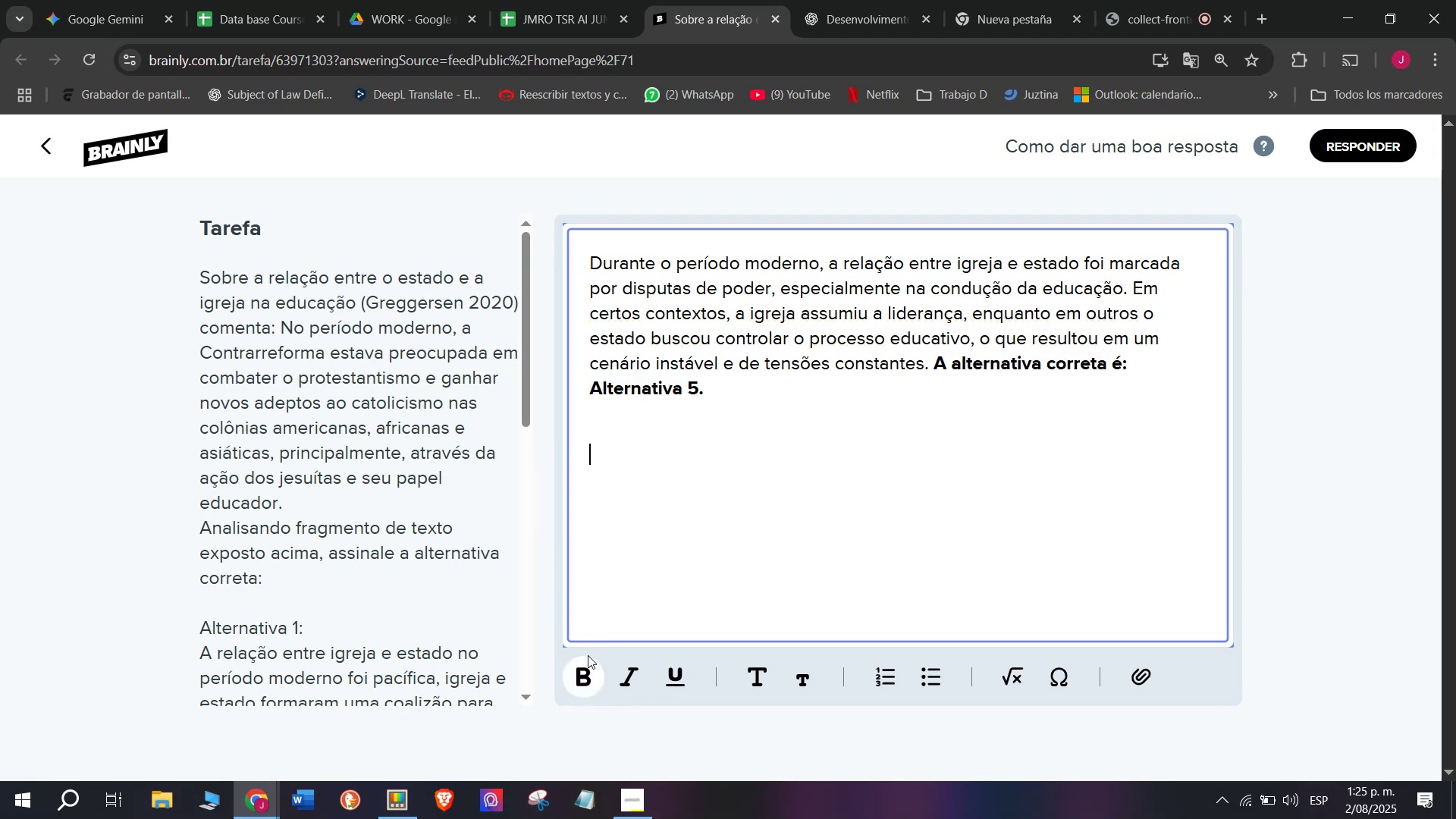 
left_click([579, 672])
 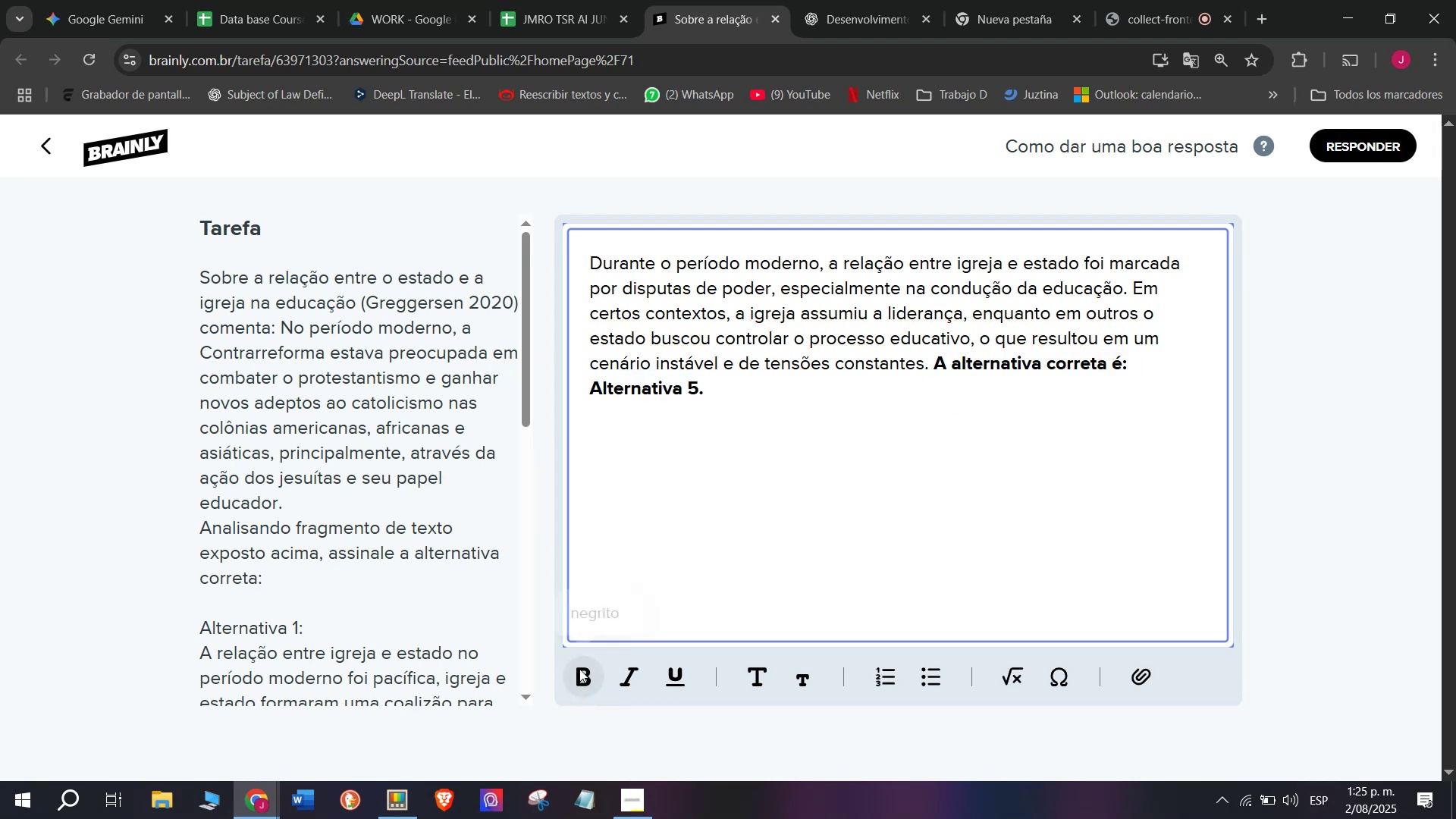 
key(Meta+MetaLeft)
 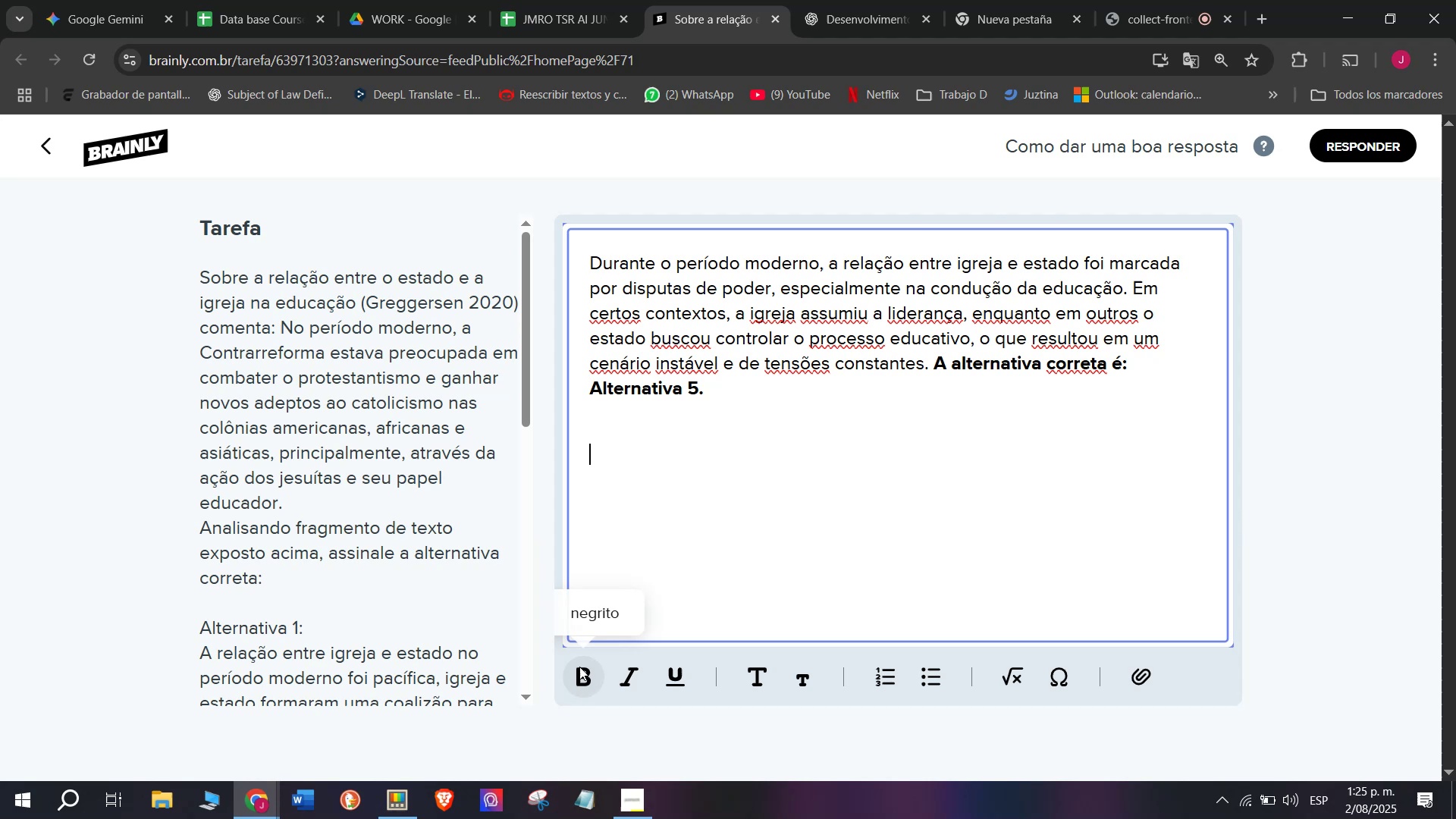 
key(Meta+V)
 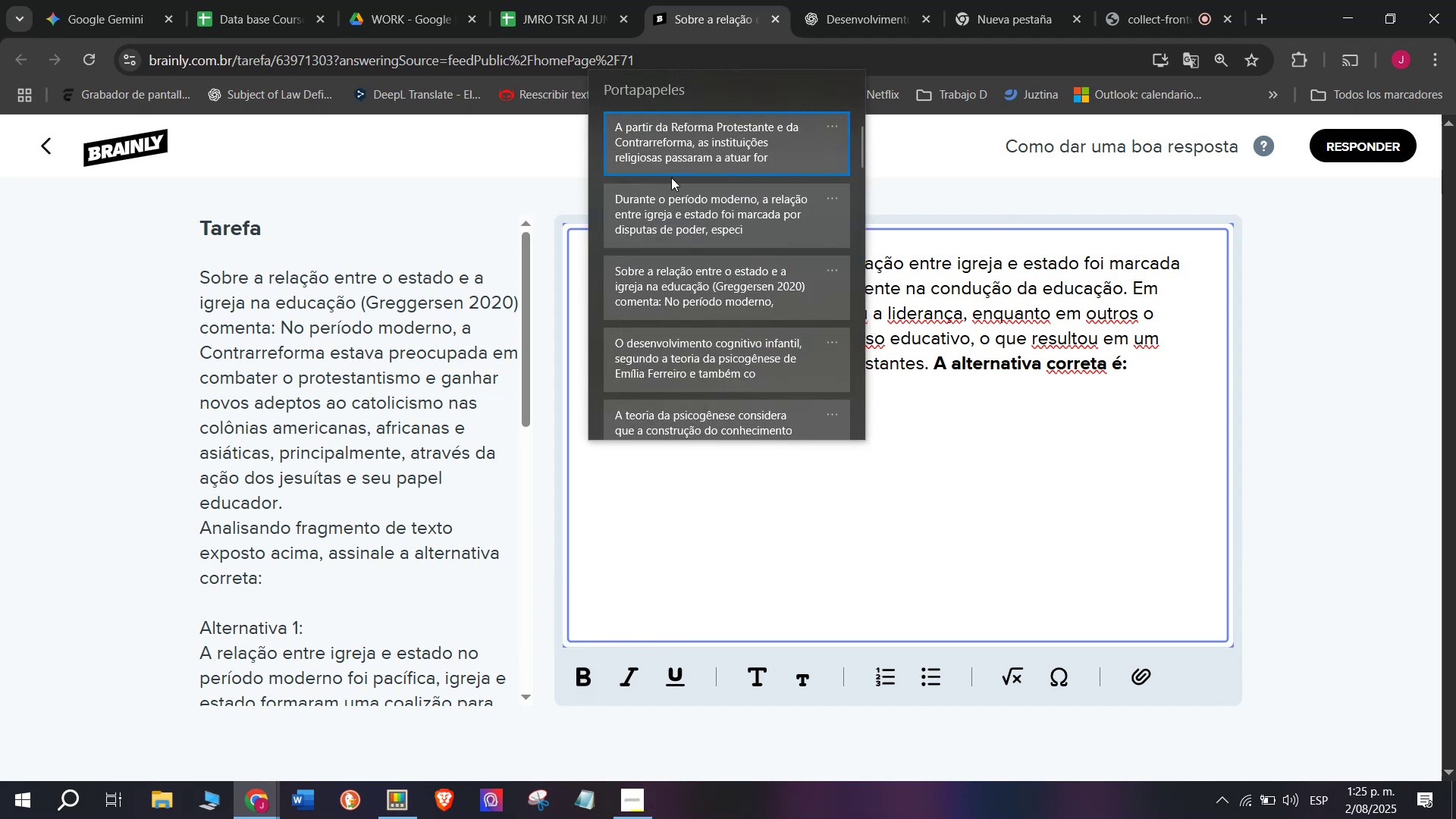 
key(Control+ControlLeft)
 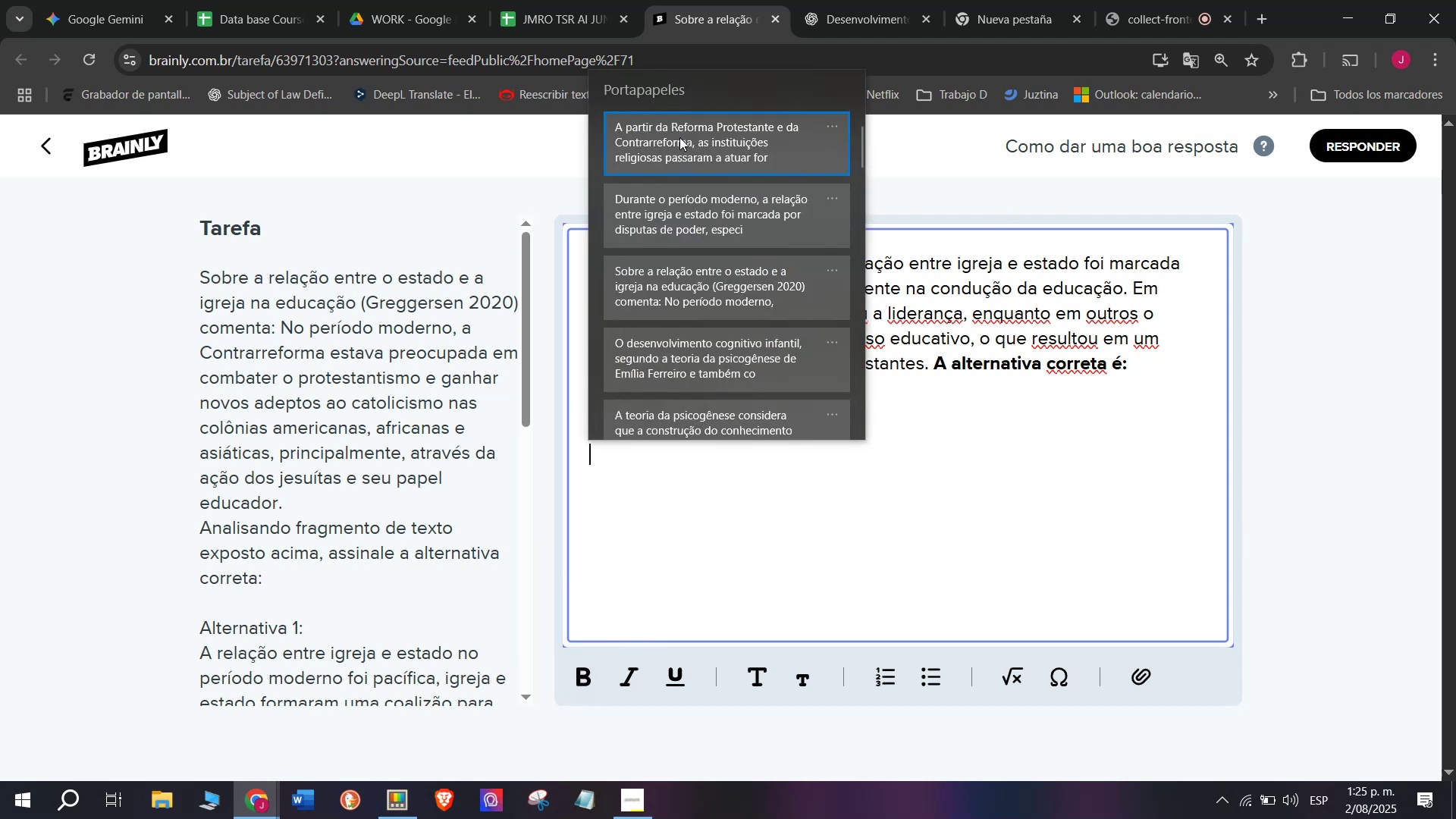 
key(Control+V)
 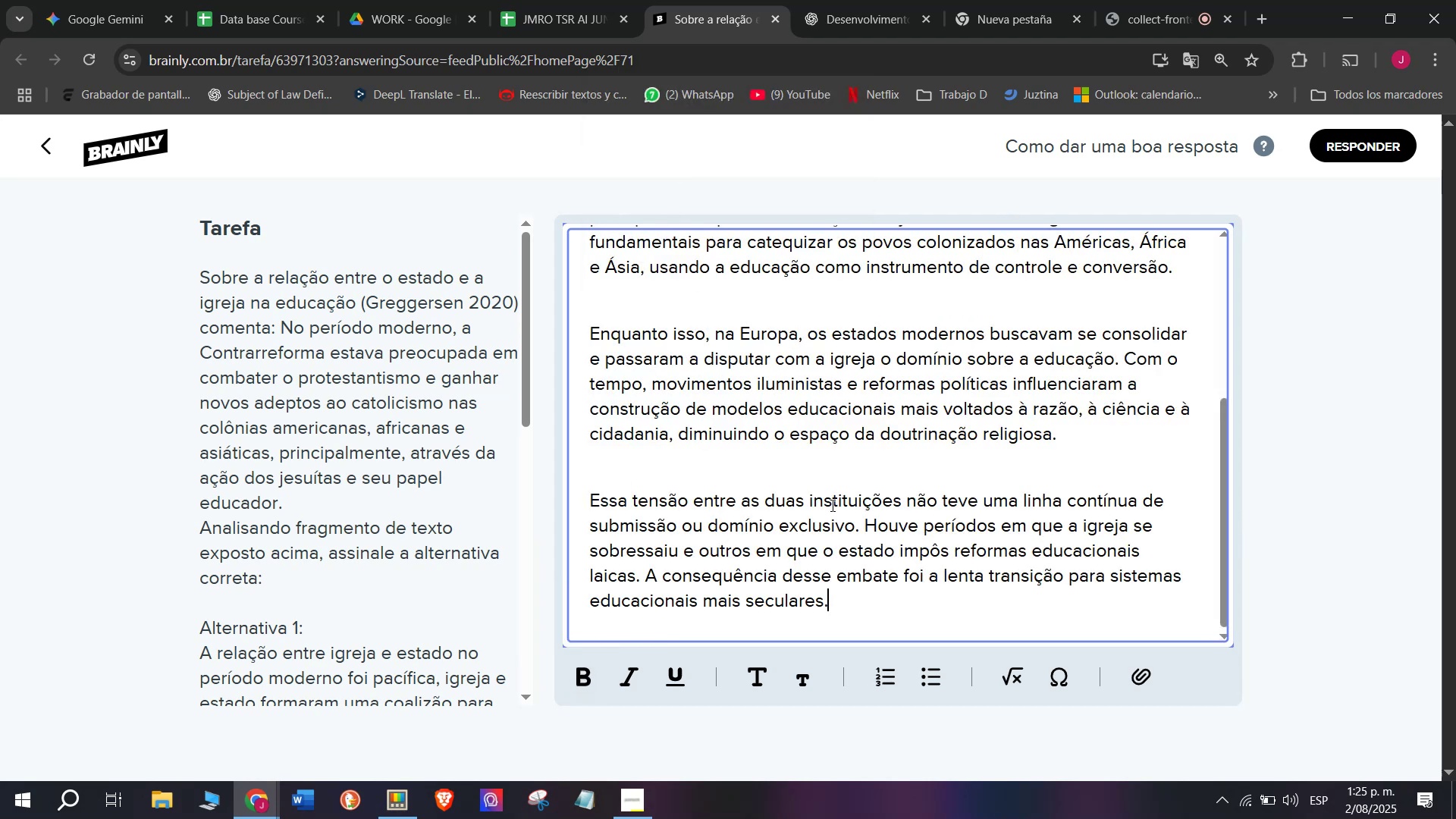 
scroll: coordinate [855, 552], scroll_direction: down, amount: 1.0
 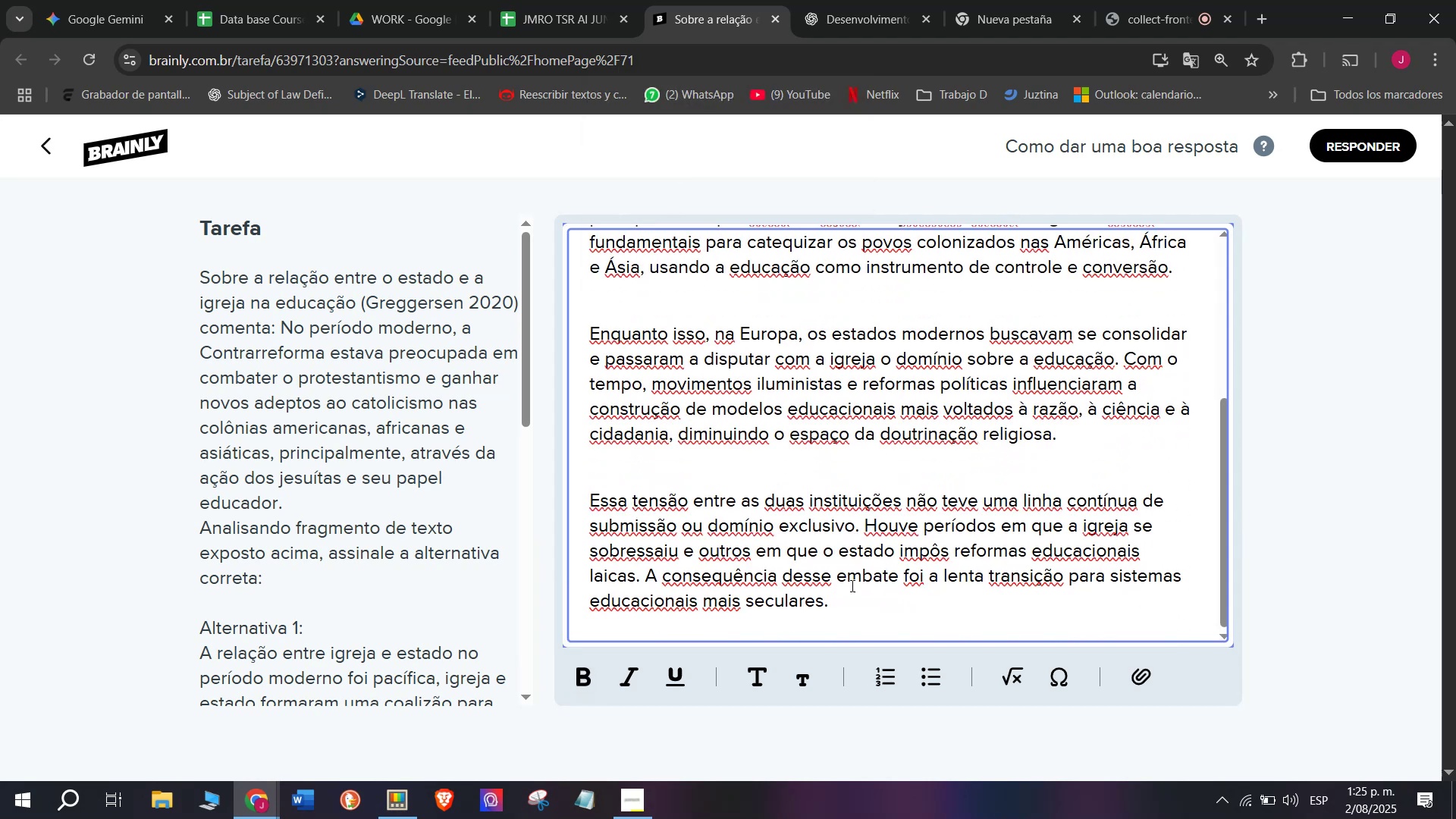 
left_click_drag(start_coordinate=[832, 615], to_coordinate=[455, 114])
 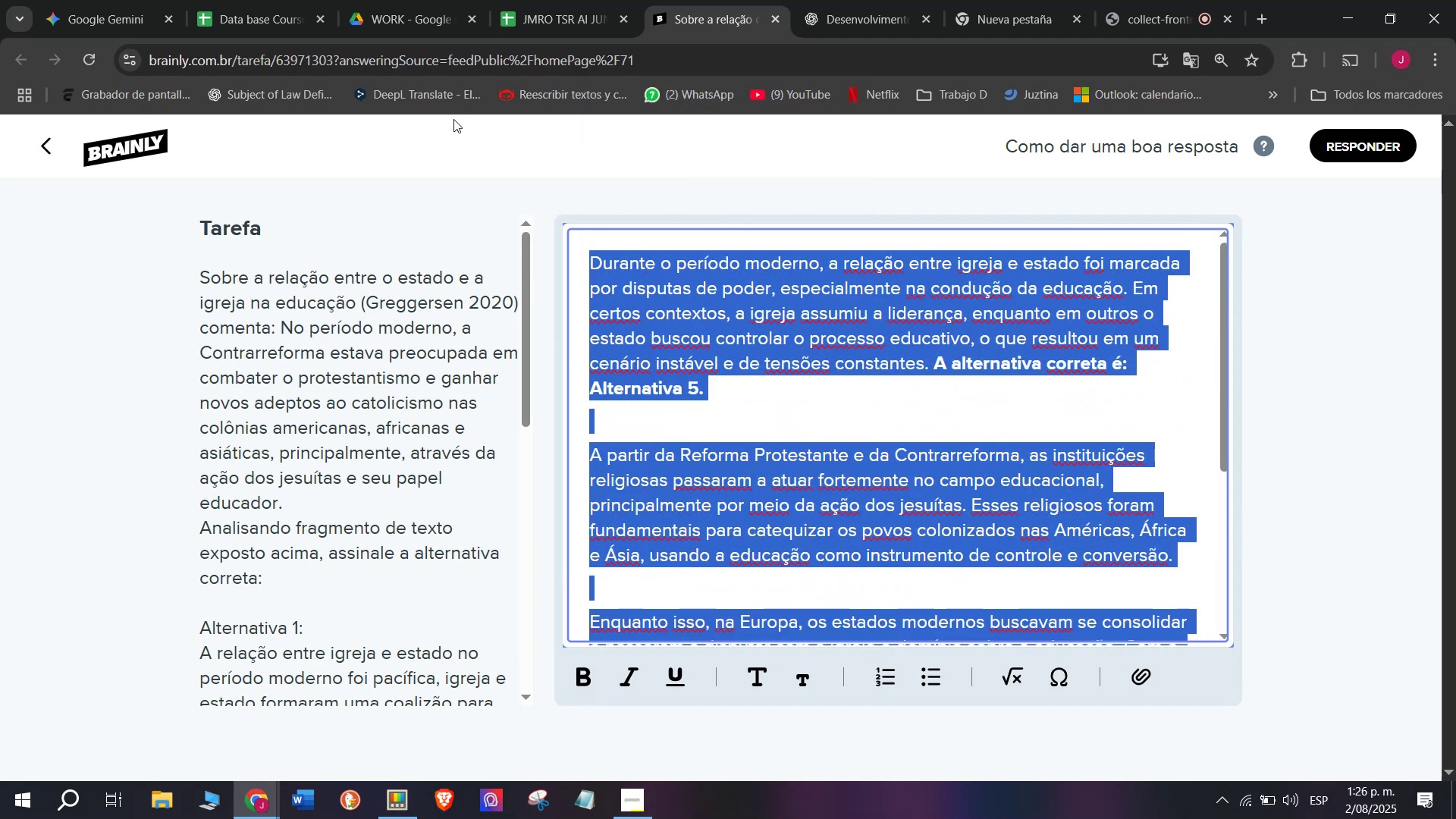 
key(Control+C)
 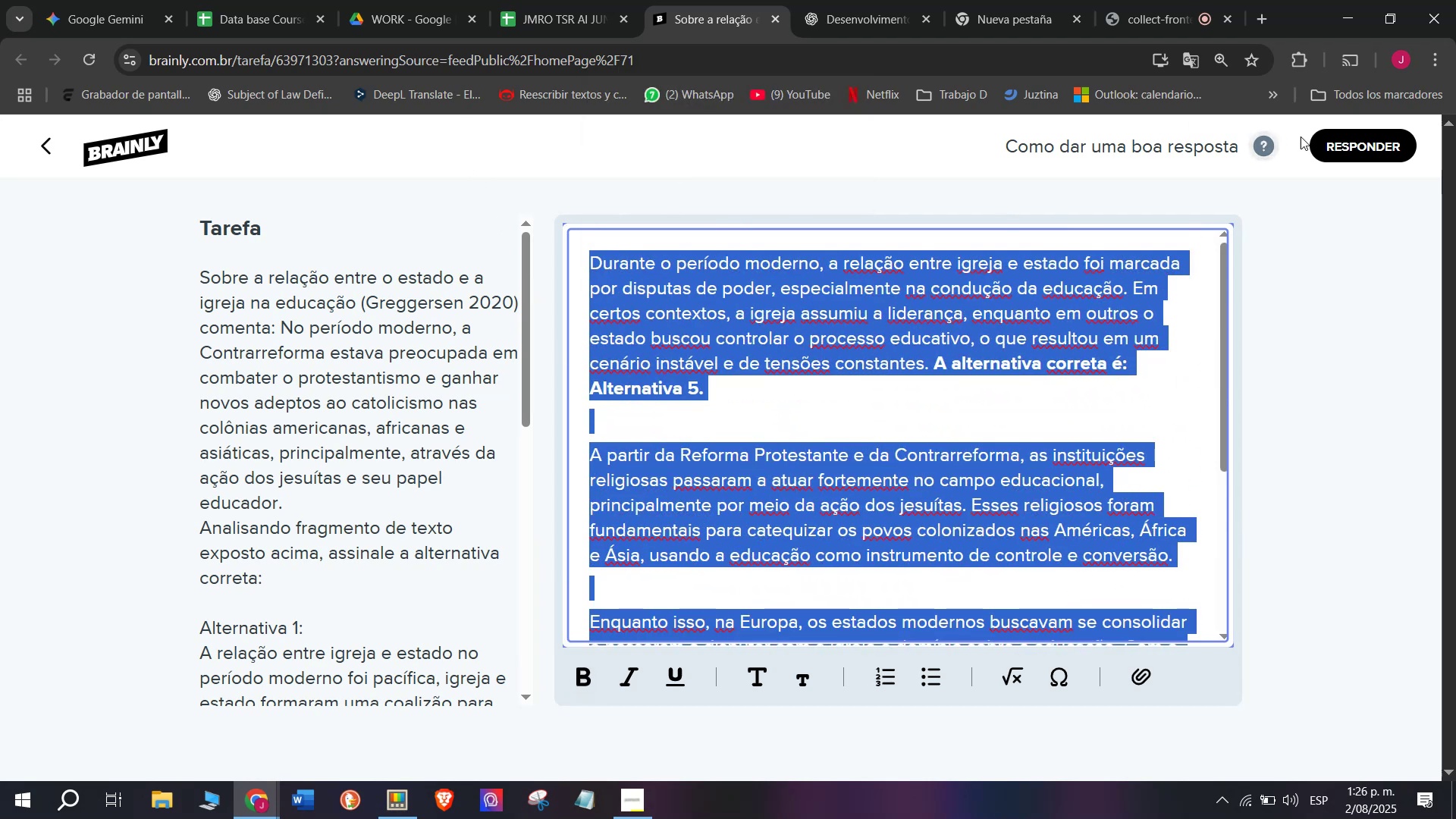 
left_click([1341, 140])
 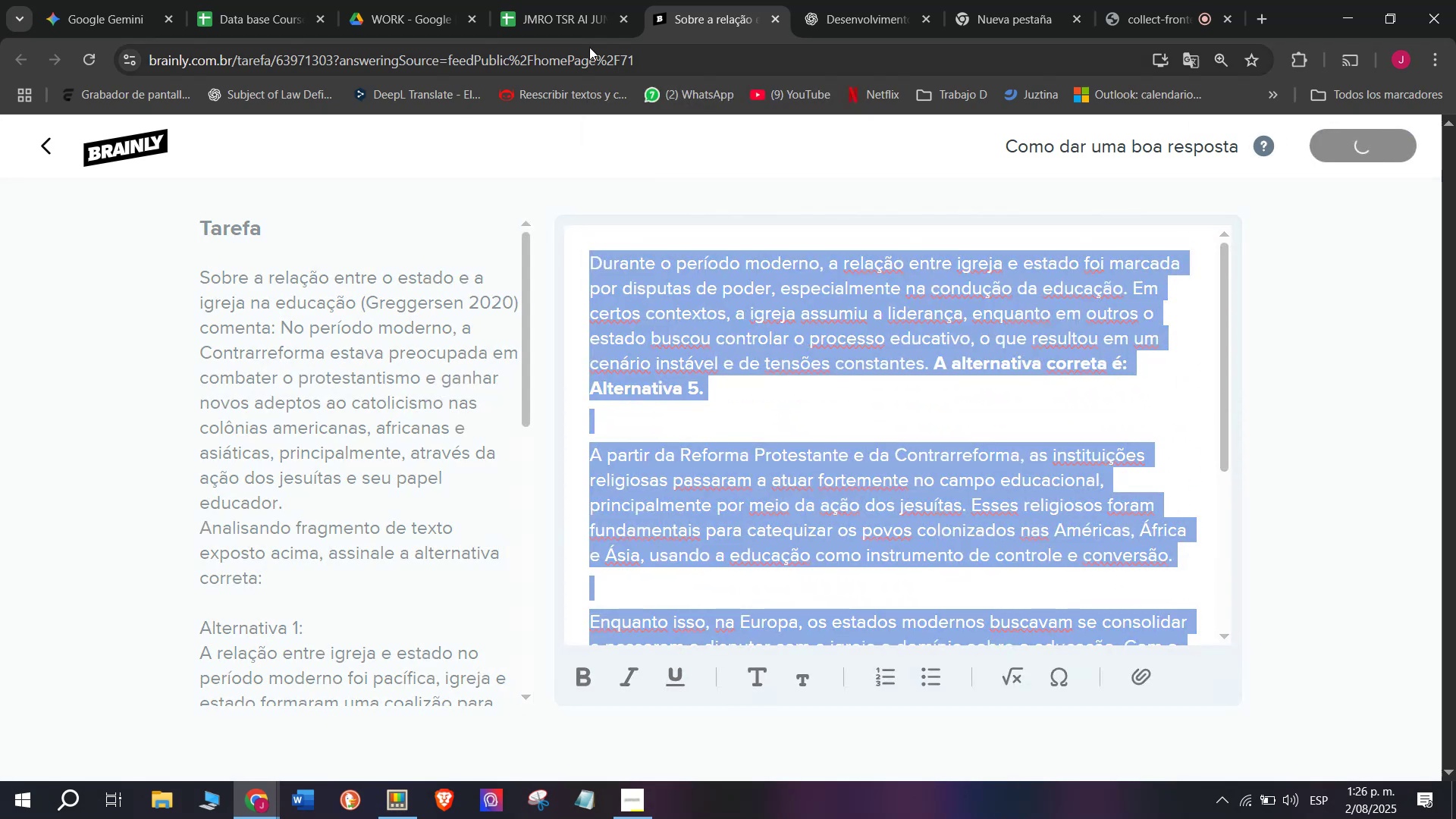 
left_click([598, 0])
 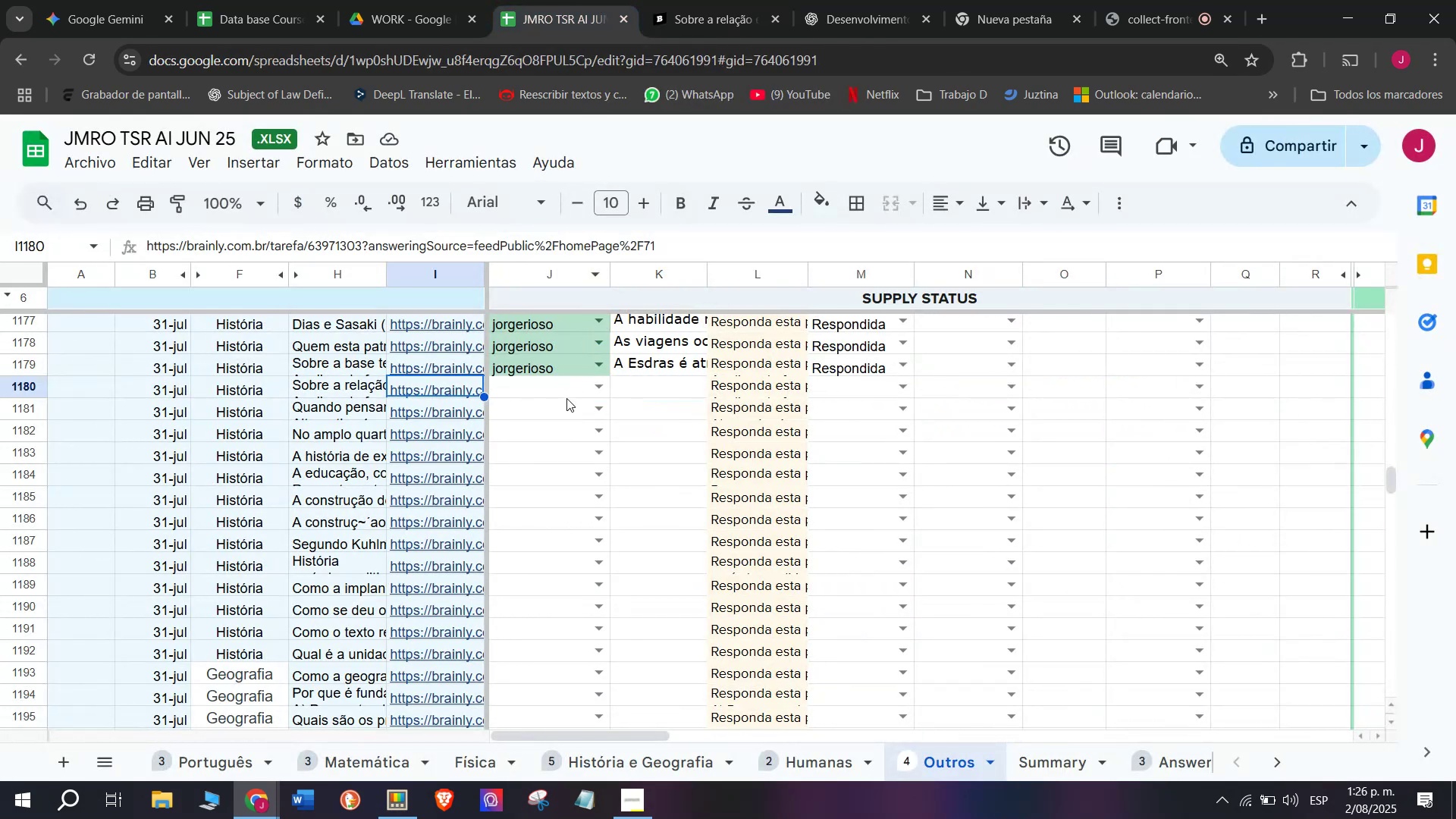 
left_click([566, 397])
 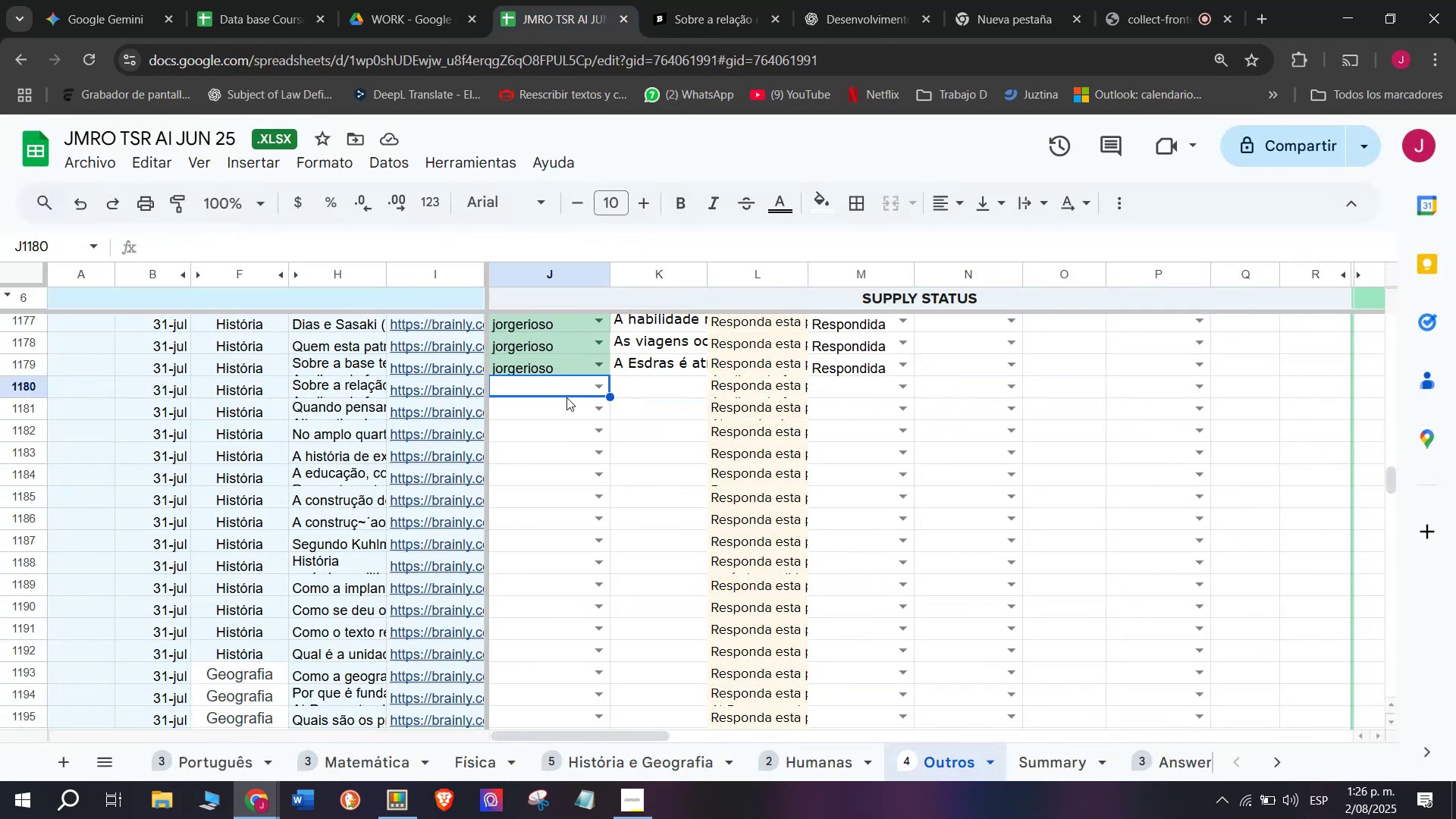 
key(J)
 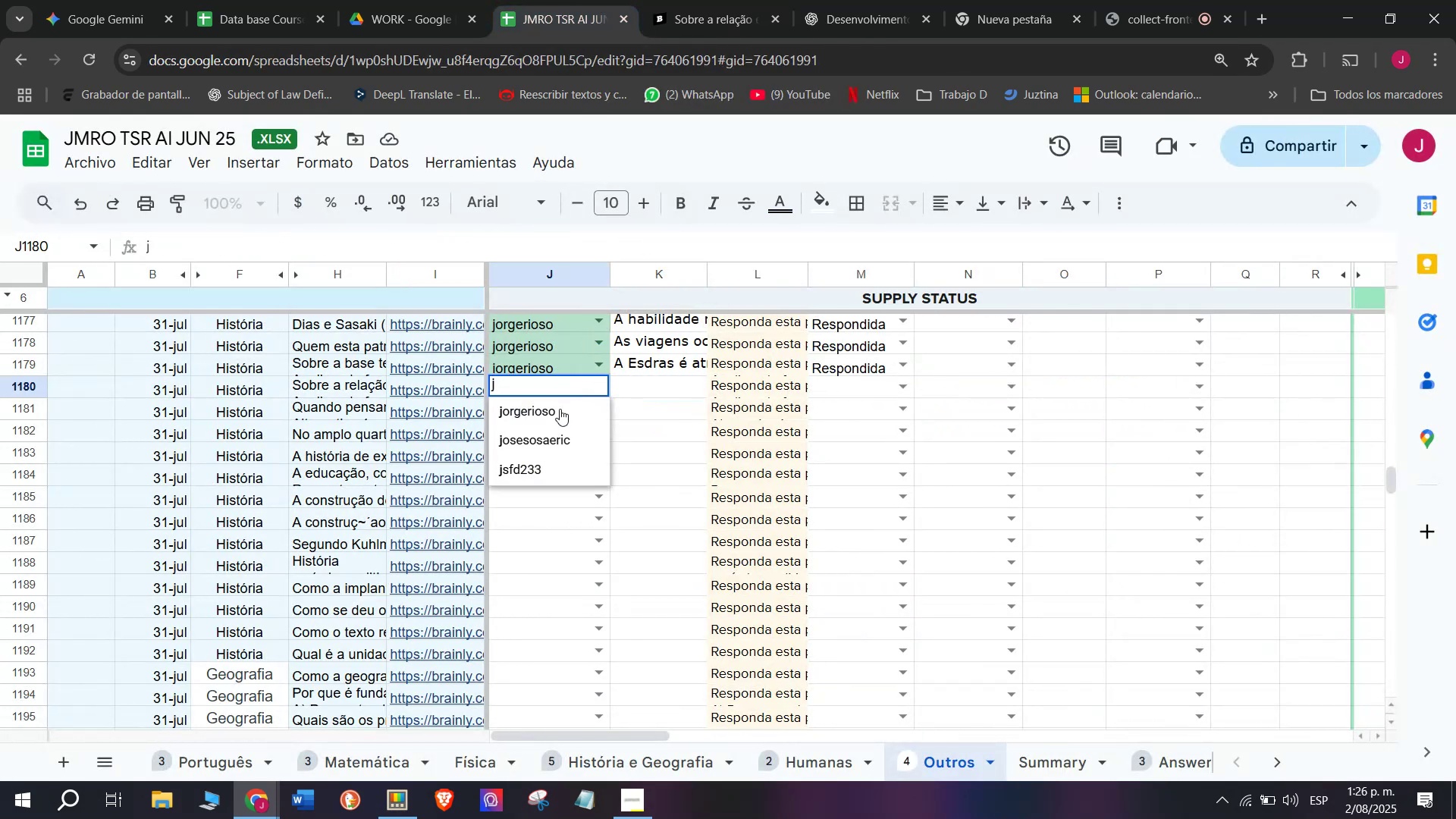 
left_click([560, 409])
 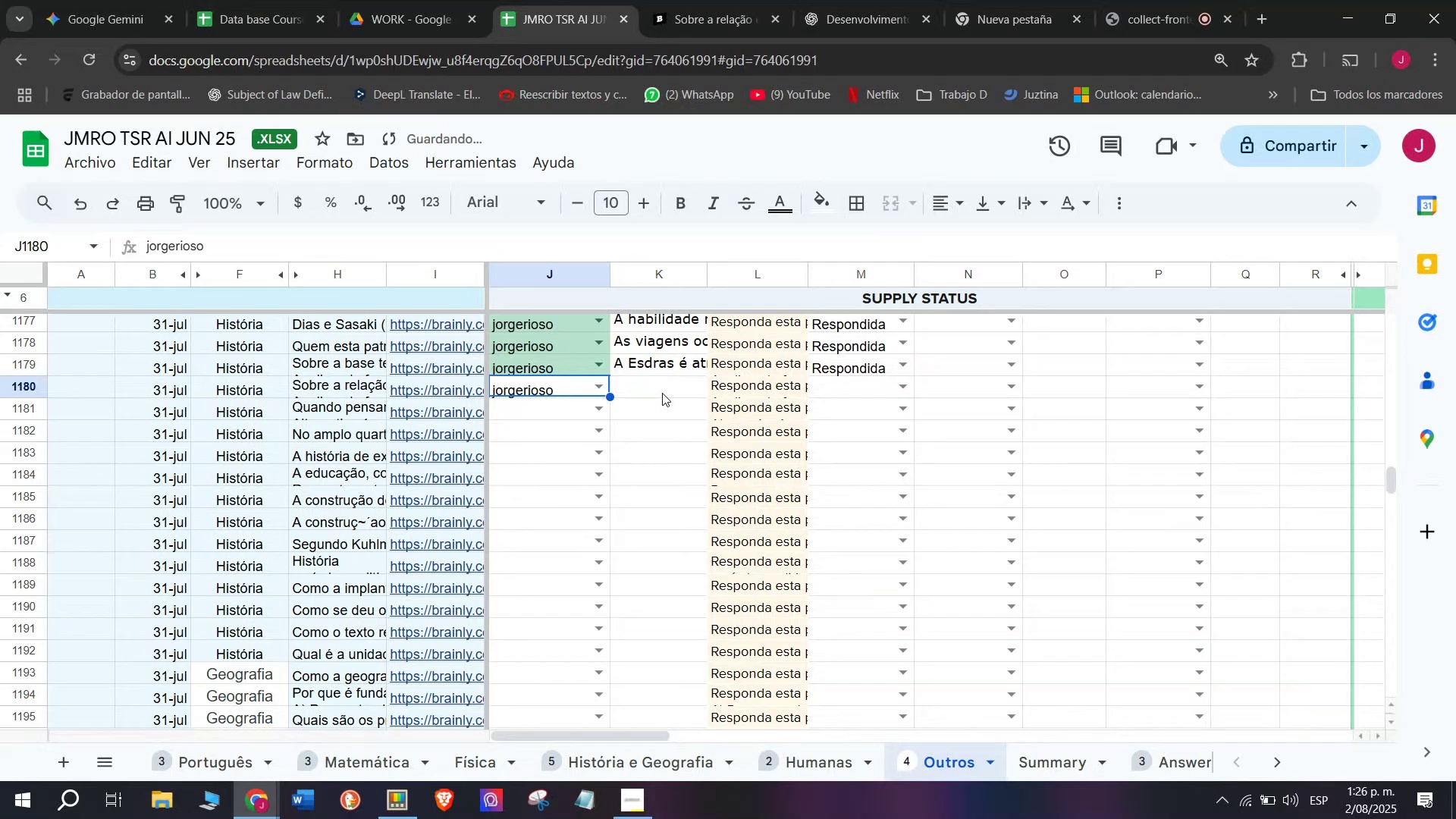 
double_click([662, 393])
 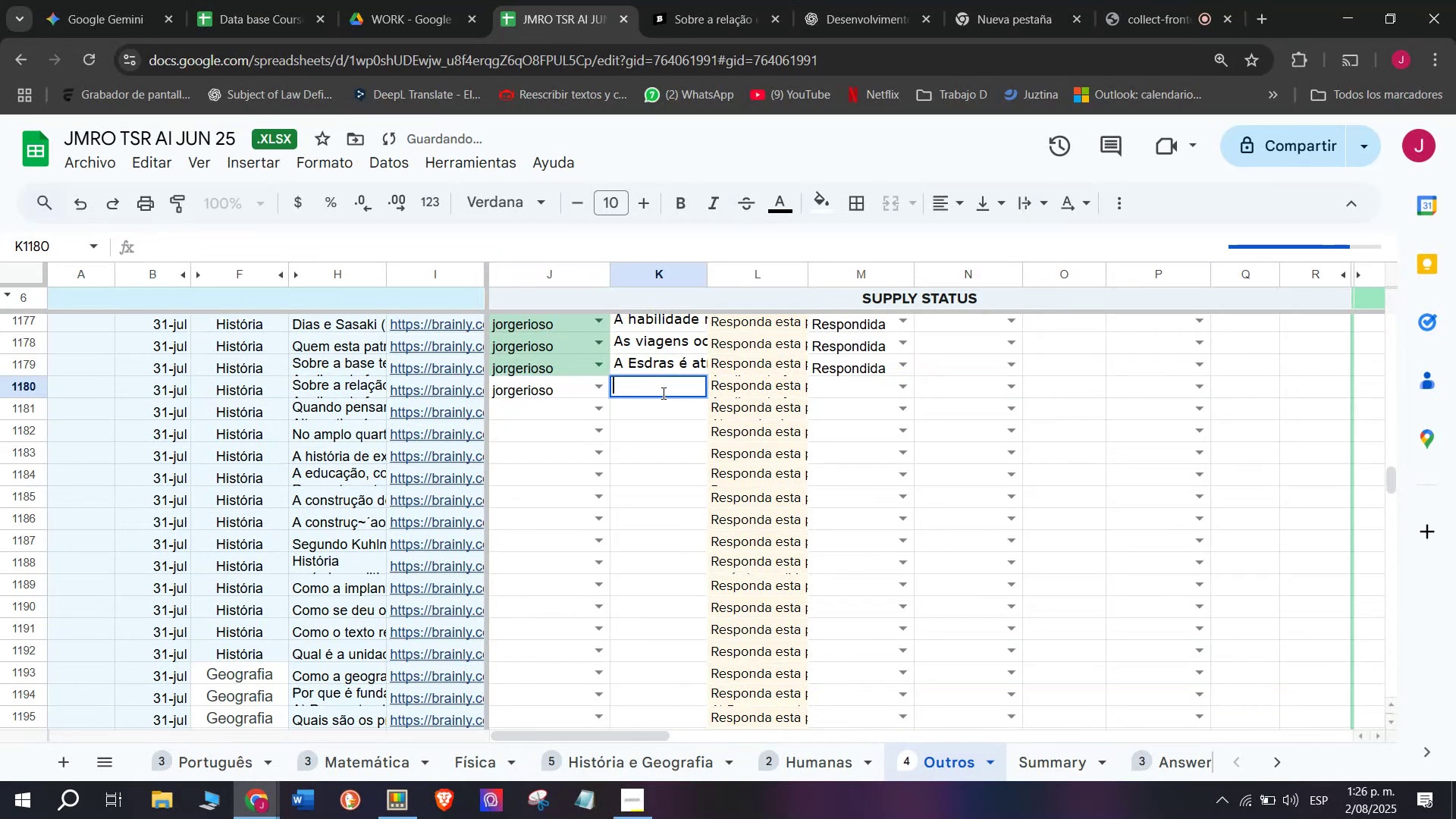 
key(Control+V)
 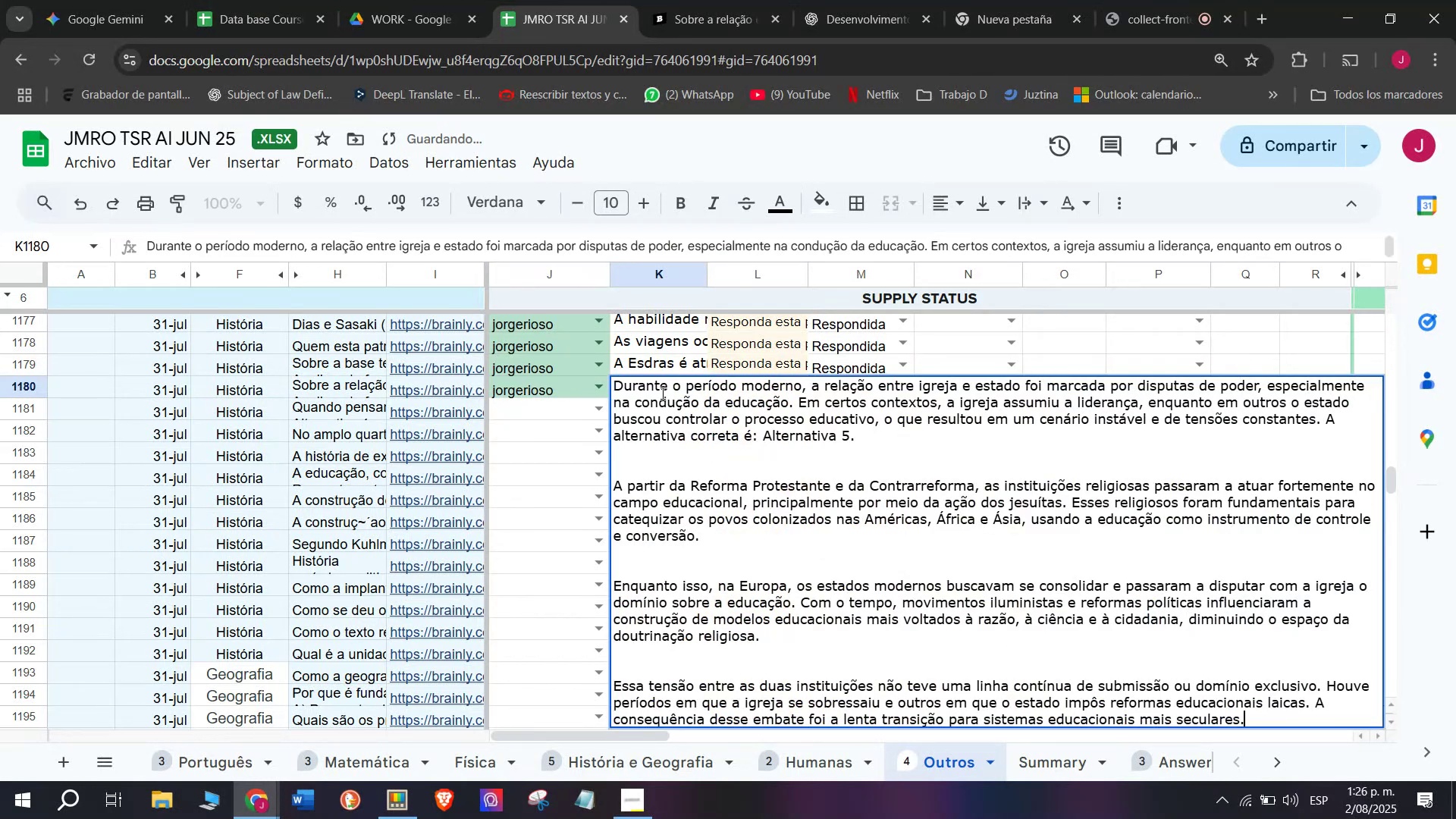 
key(Enter)
 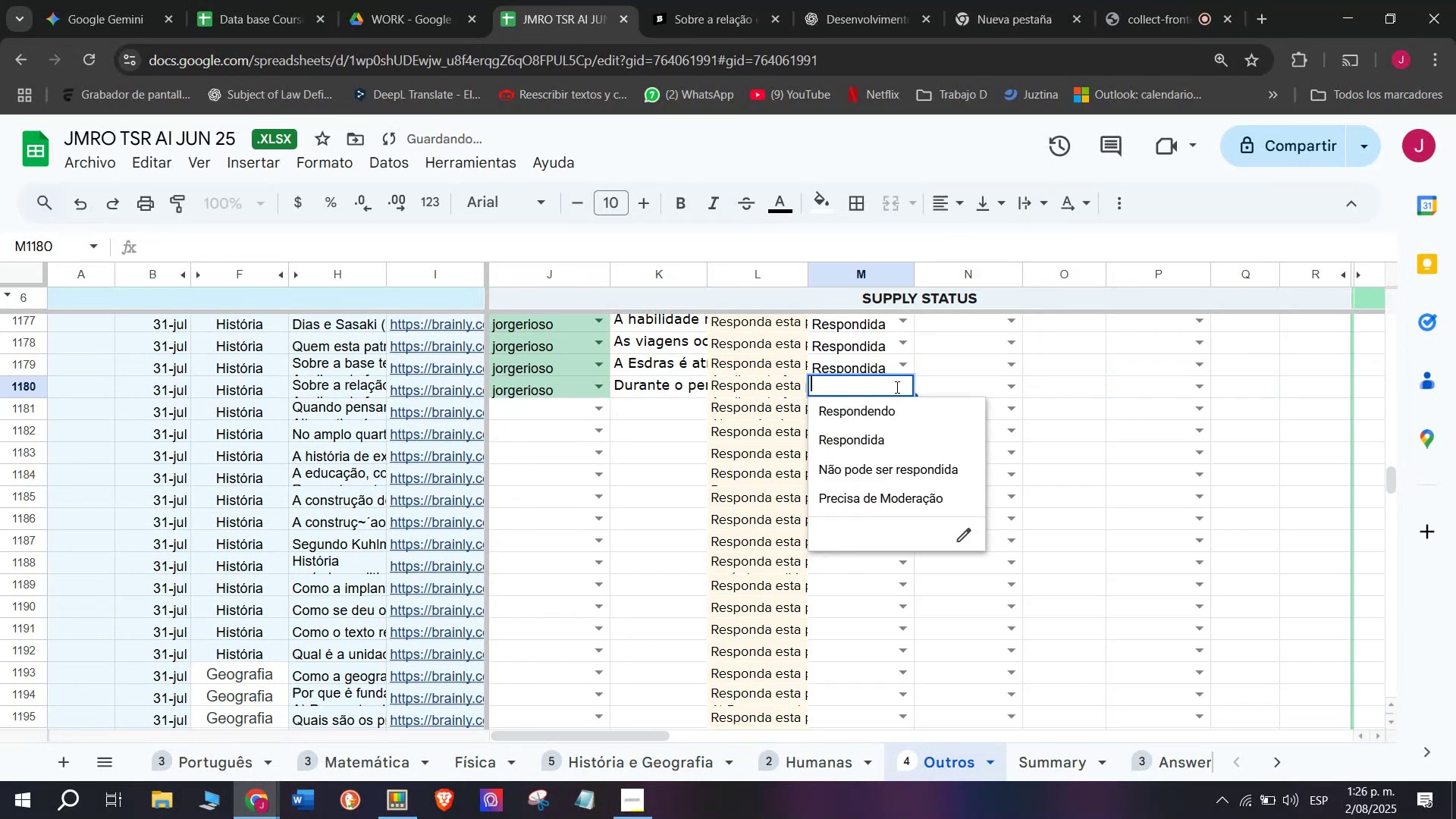 
left_click([866, 443])
 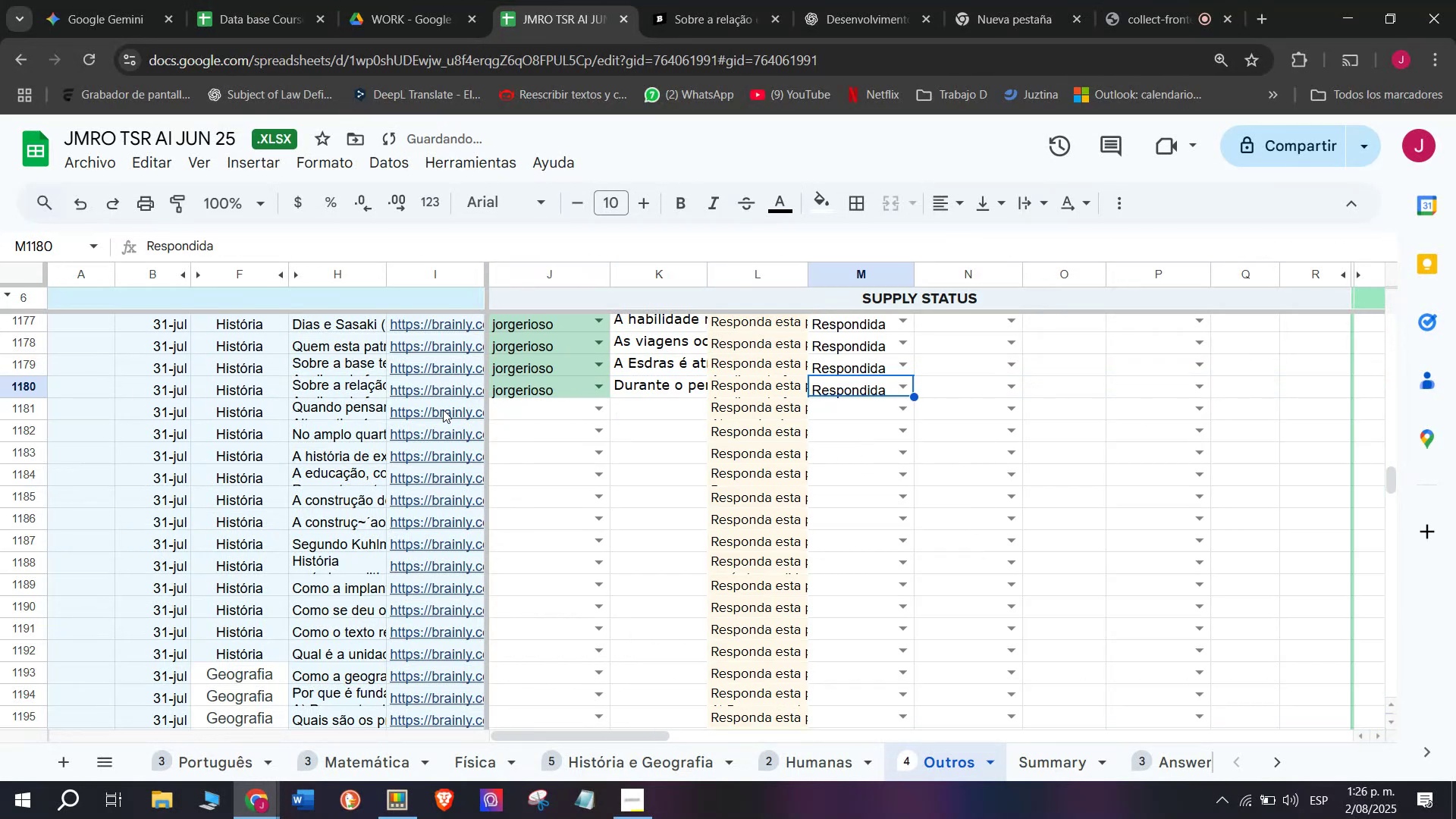 
left_click([443, 408])
 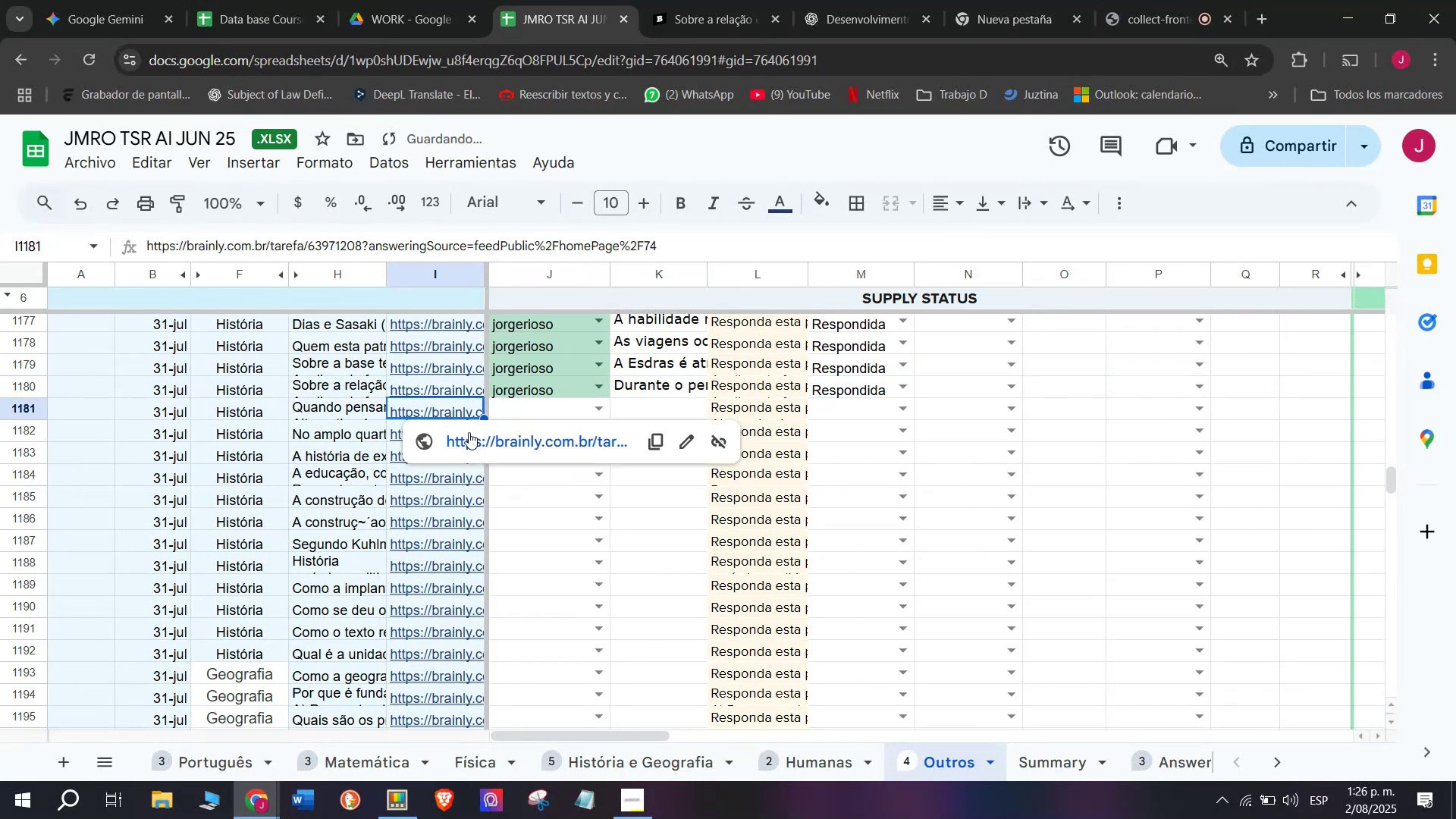 
left_click([469, 435])
 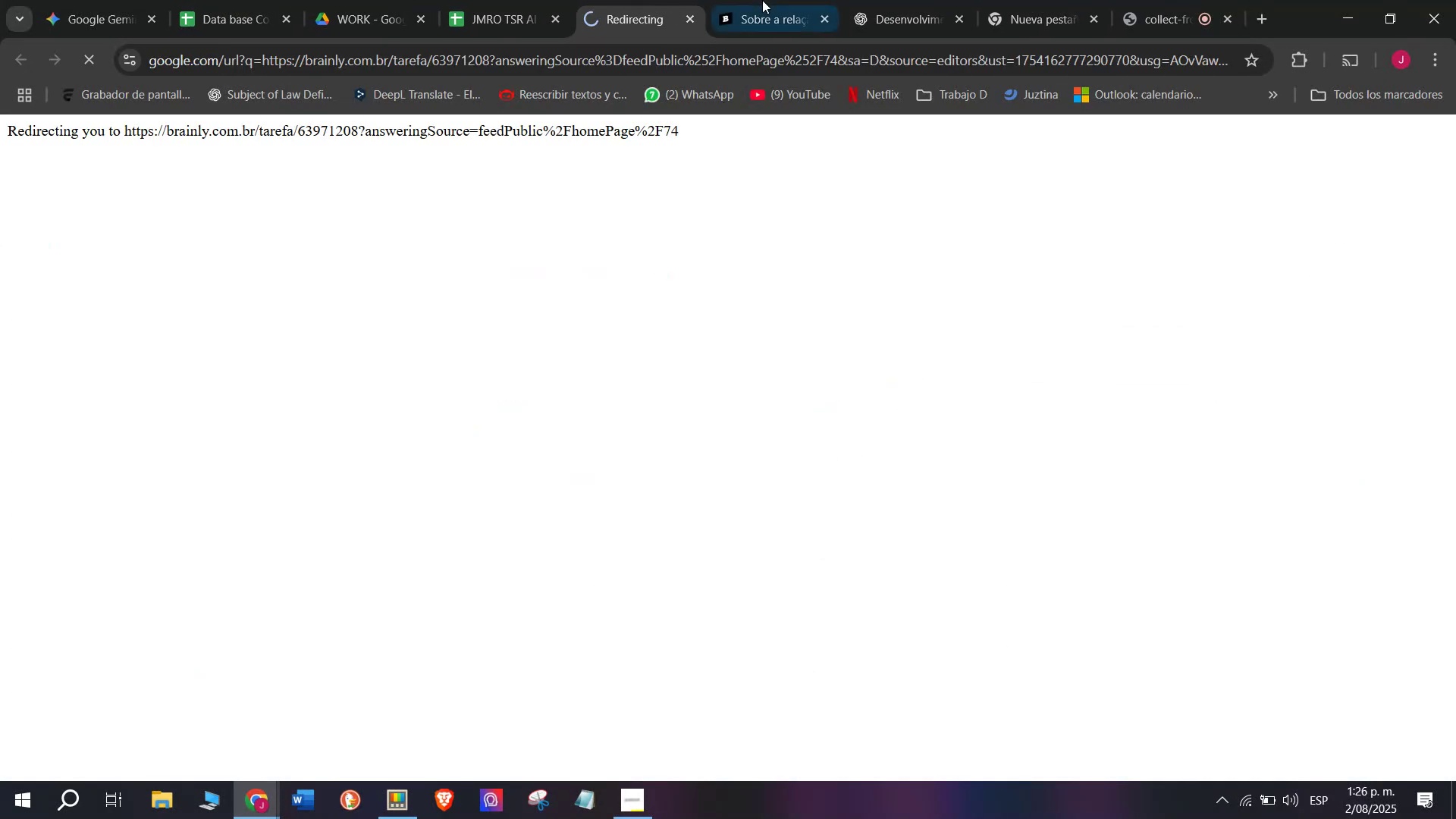 
left_click([768, 0])
 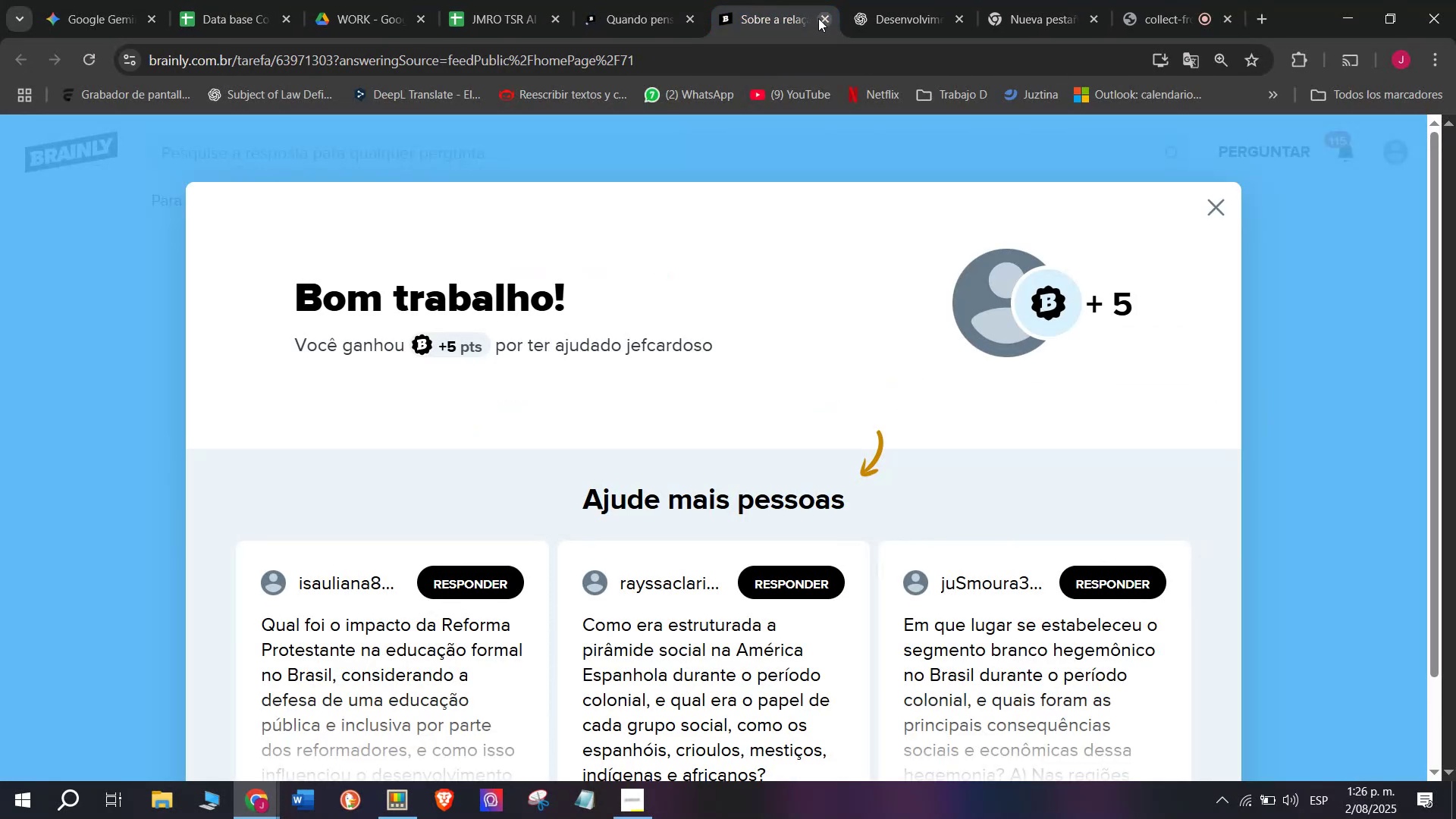 
left_click([823, 18])
 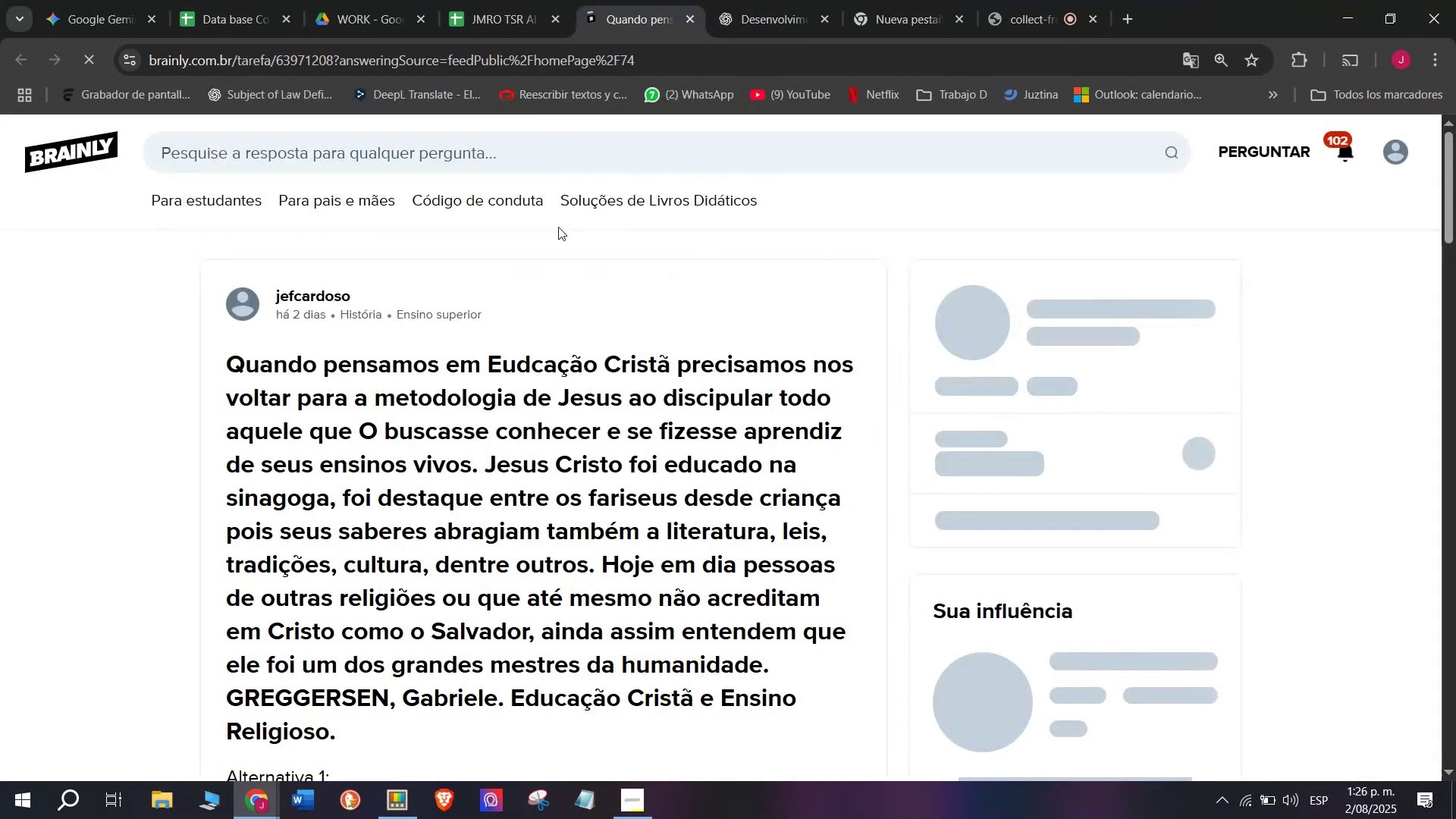 
scroll: coordinate [497, 503], scroll_direction: down, amount: 2.0
 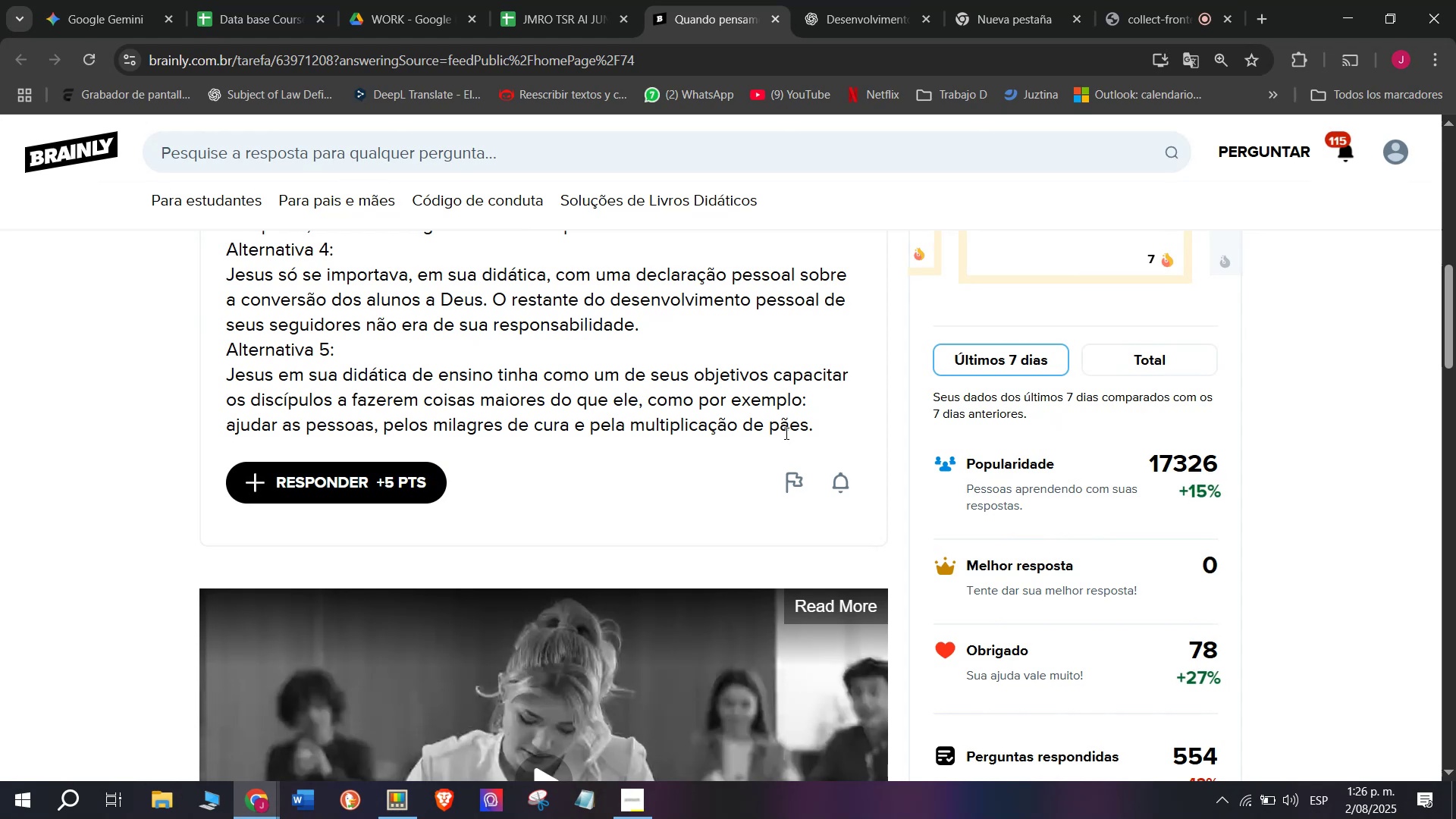 
left_click_drag(start_coordinate=[814, 431], to_coordinate=[200, 363])
 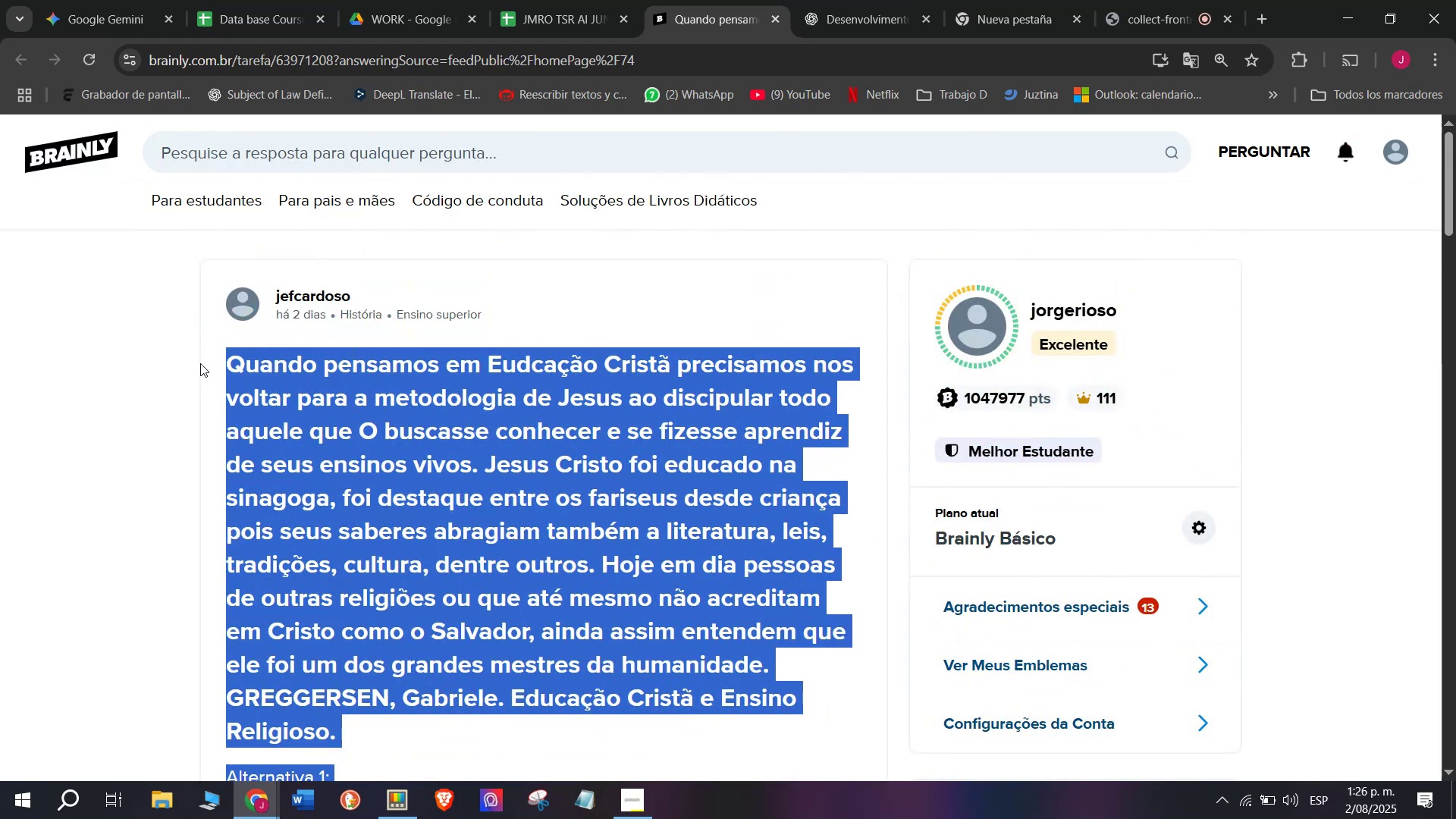 
key(Control+C)
 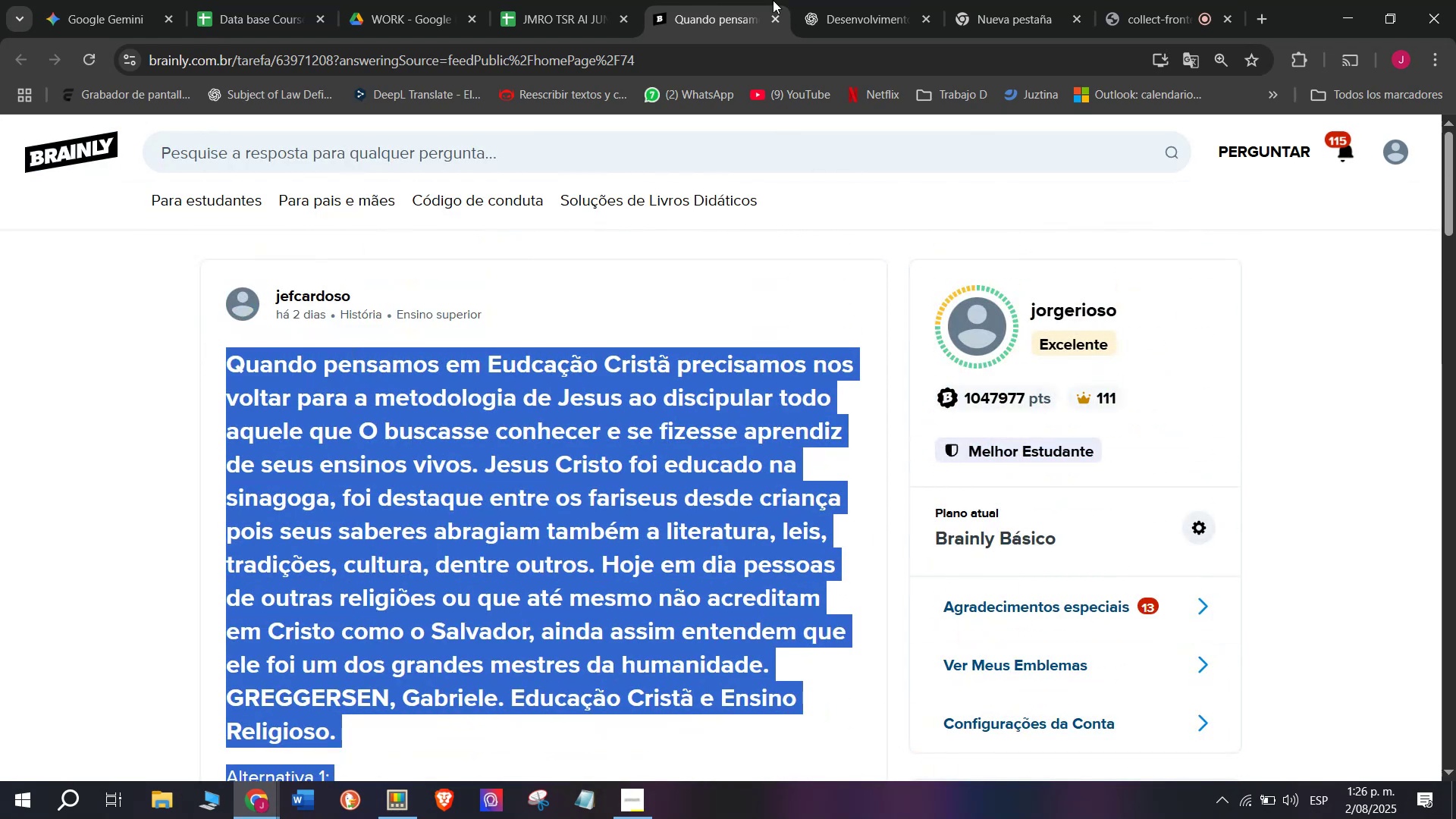 
left_click([873, 0])
 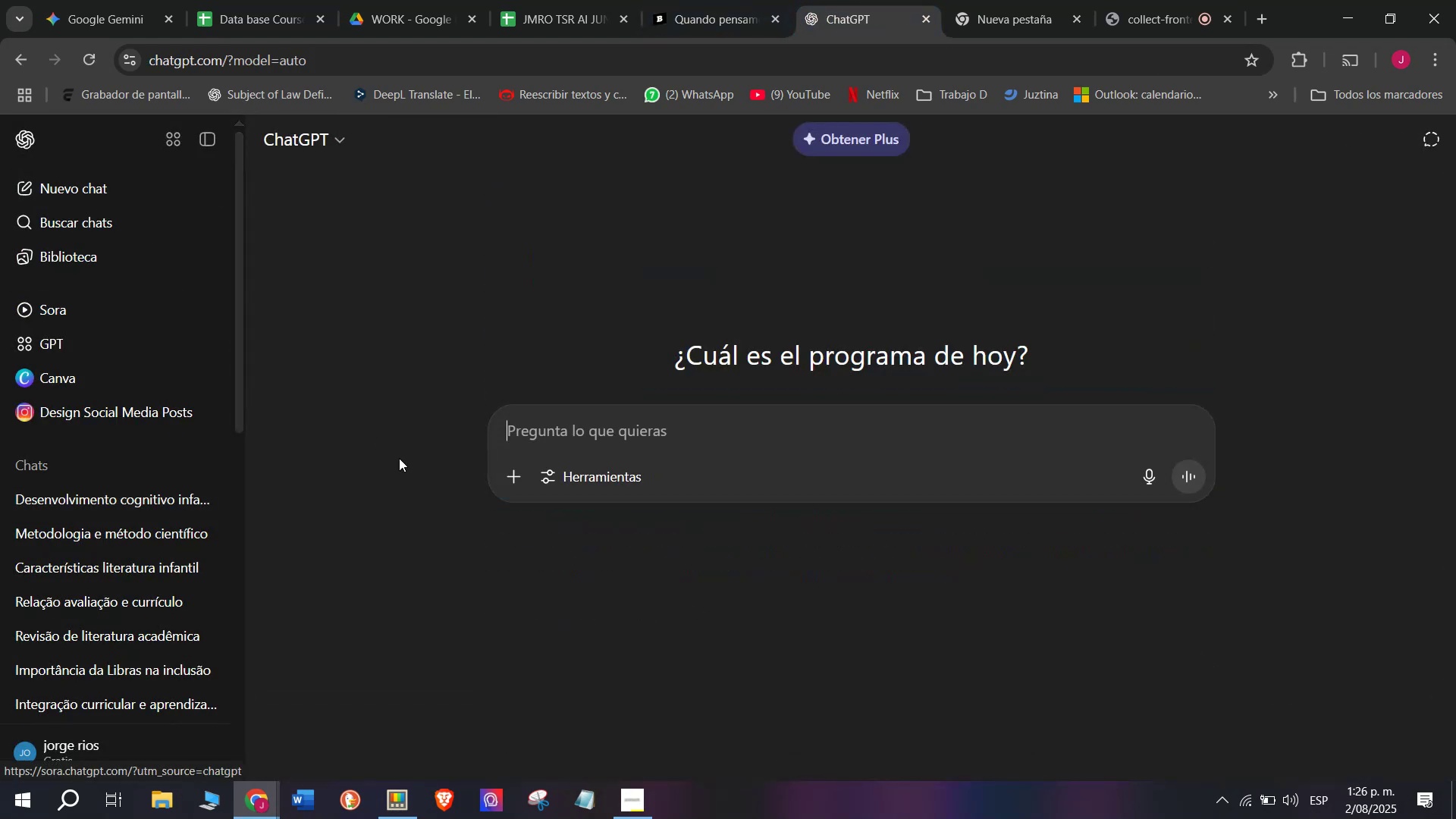 
key(Meta+MetaLeft)
 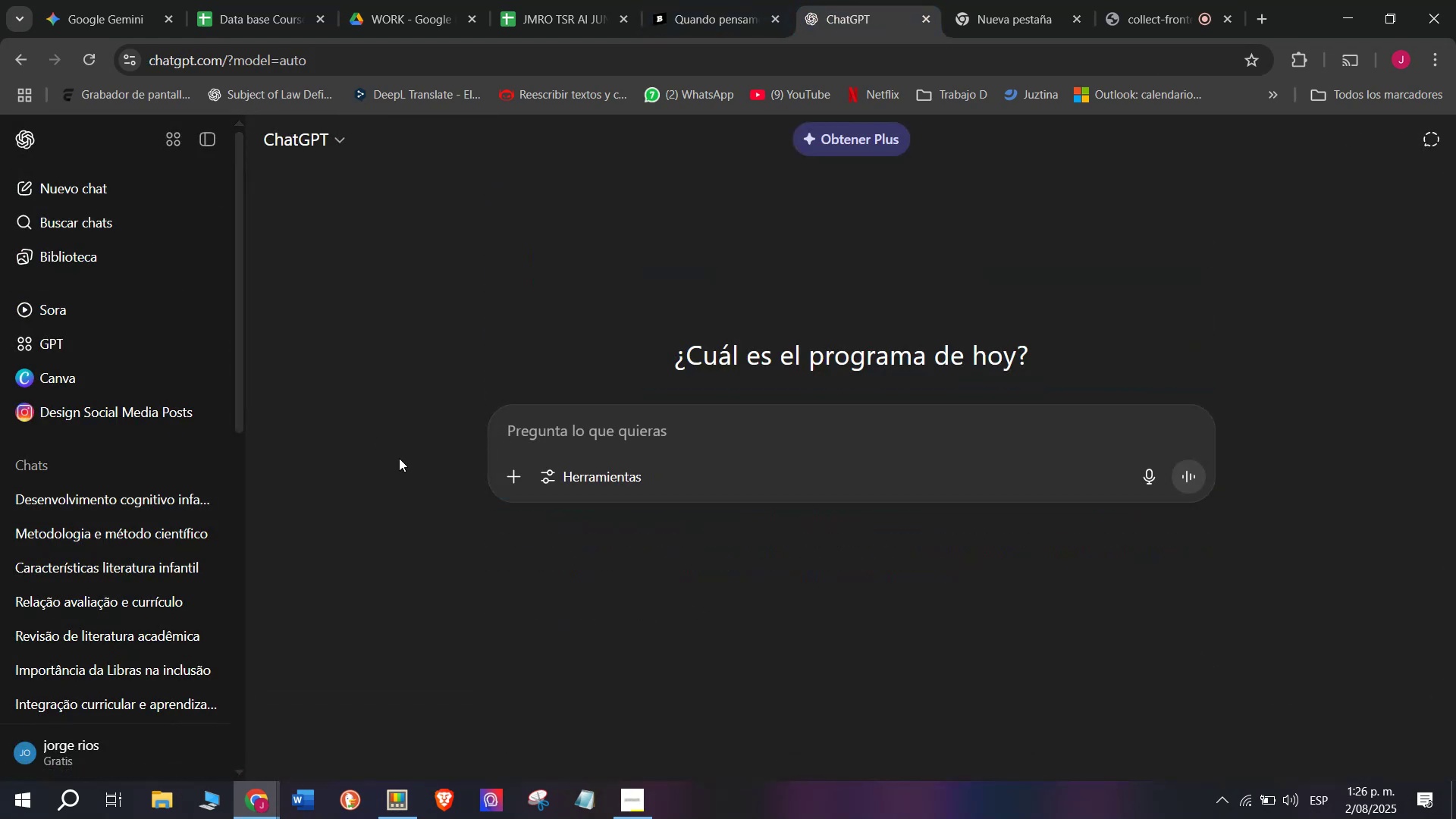 
key(Meta+V)
 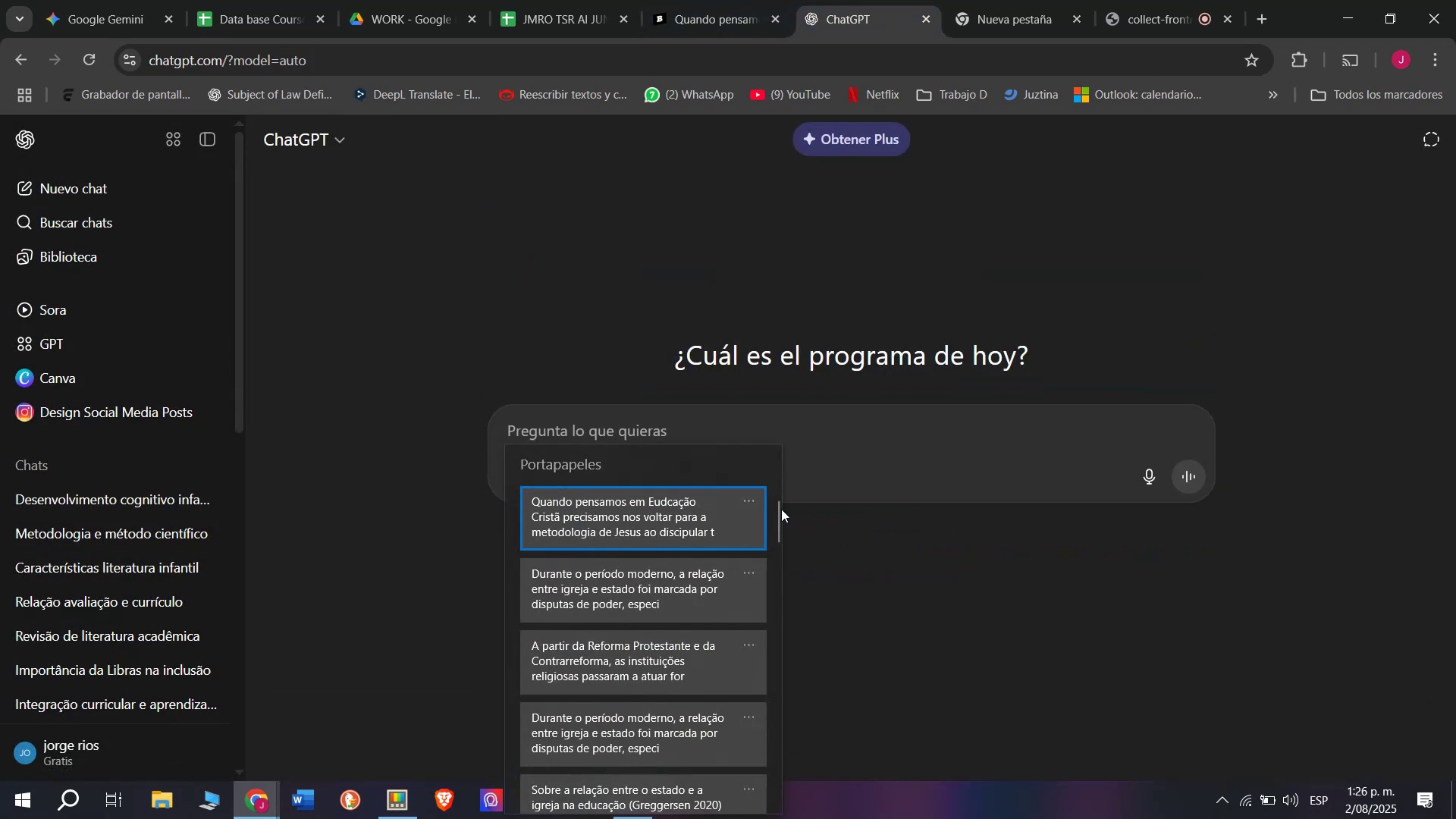 
left_click_drag(start_coordinate=[781, 511], to_coordinate=[800, 818])
 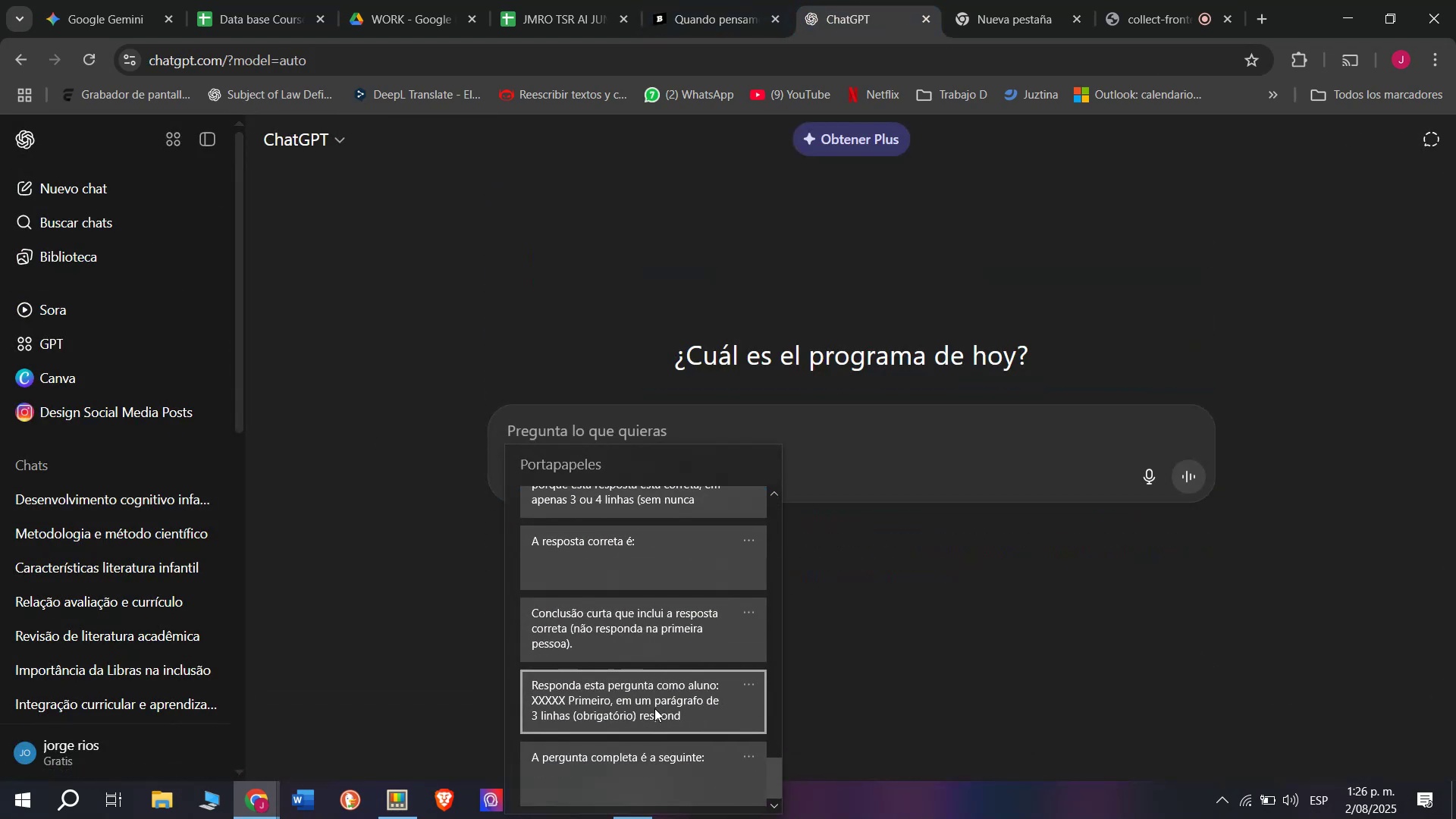 
key(Control+ControlLeft)
 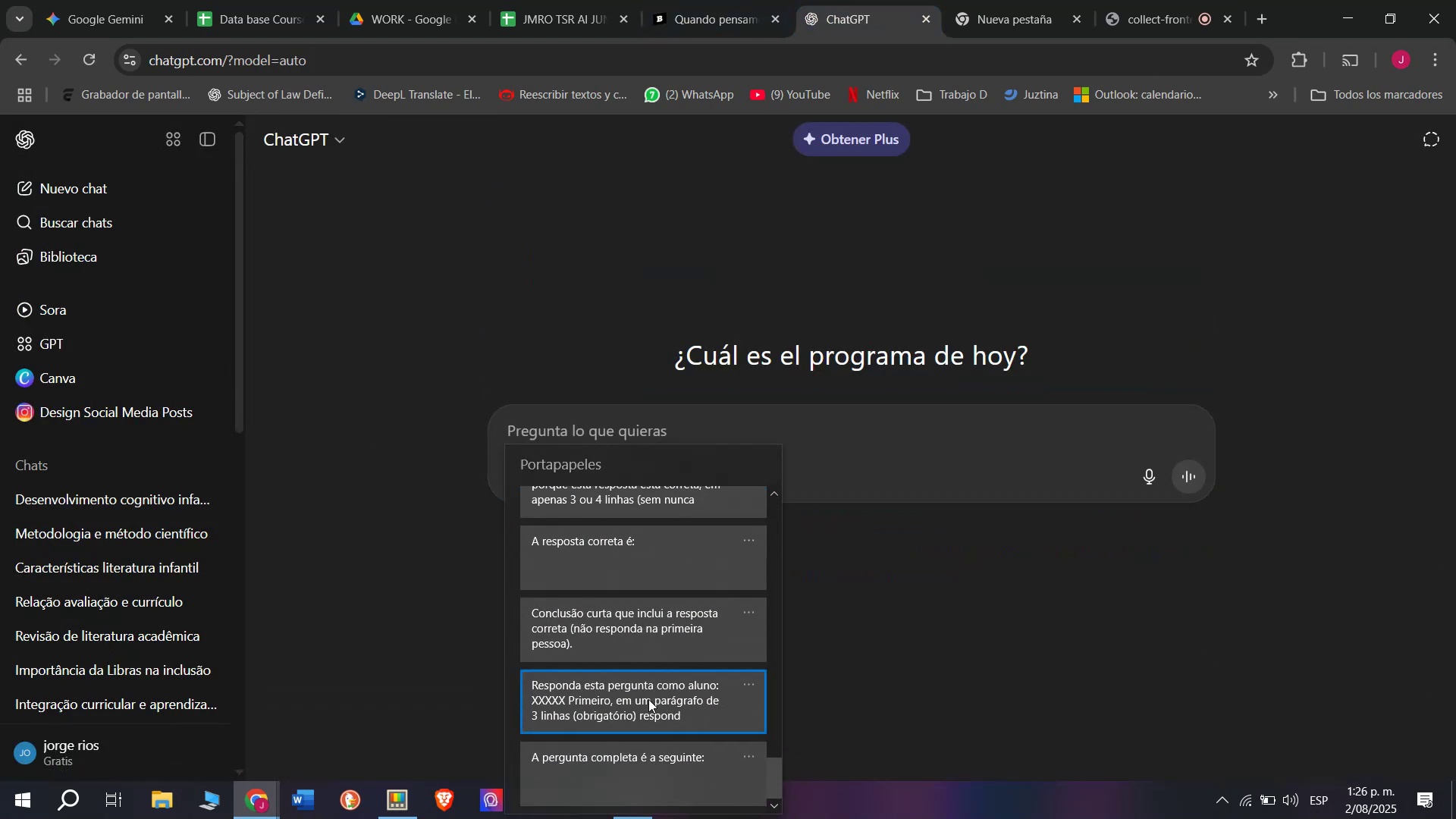 
key(Control+V)
 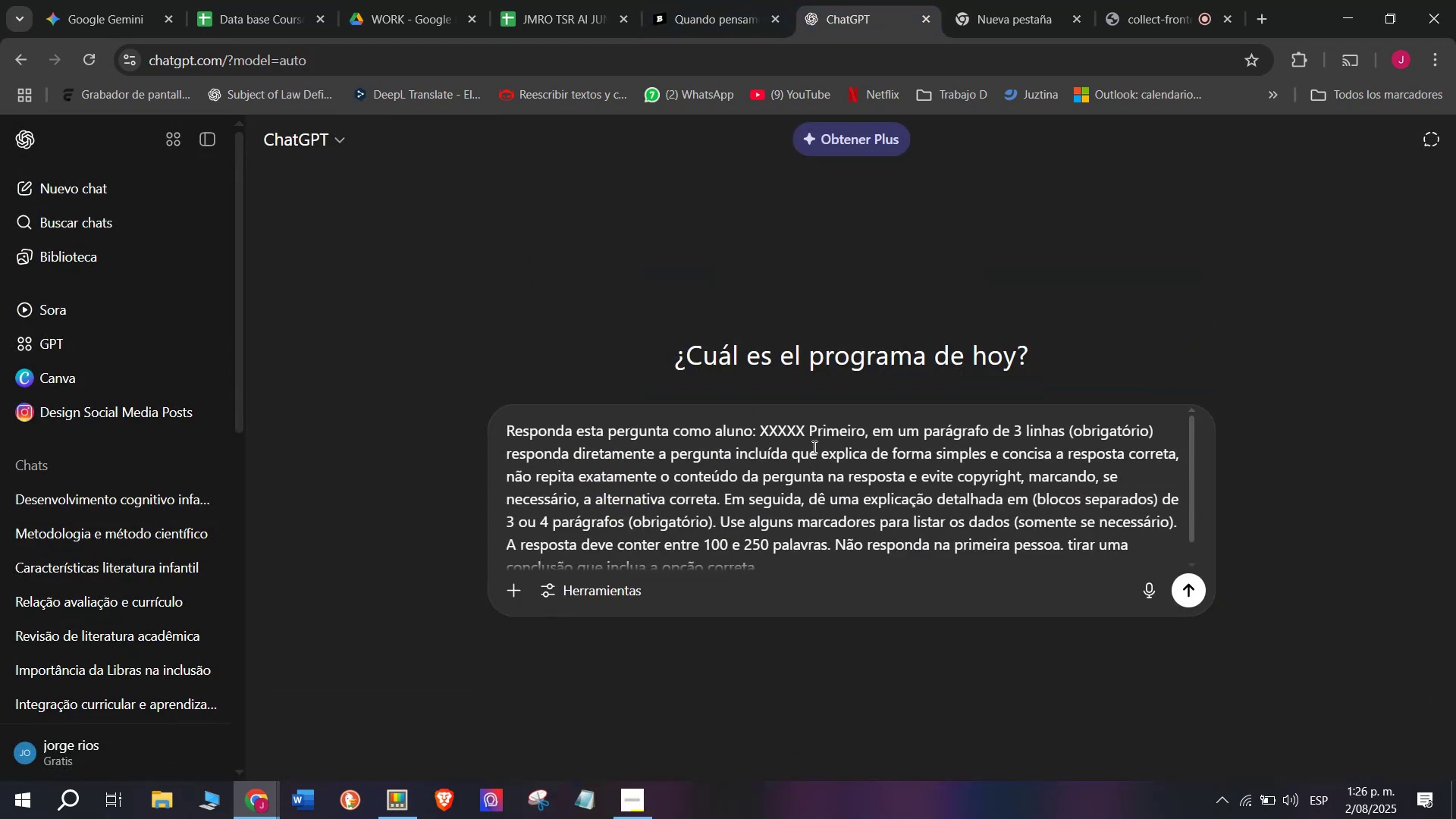 
left_click_drag(start_coordinate=[803, 426], to_coordinate=[762, 425])
 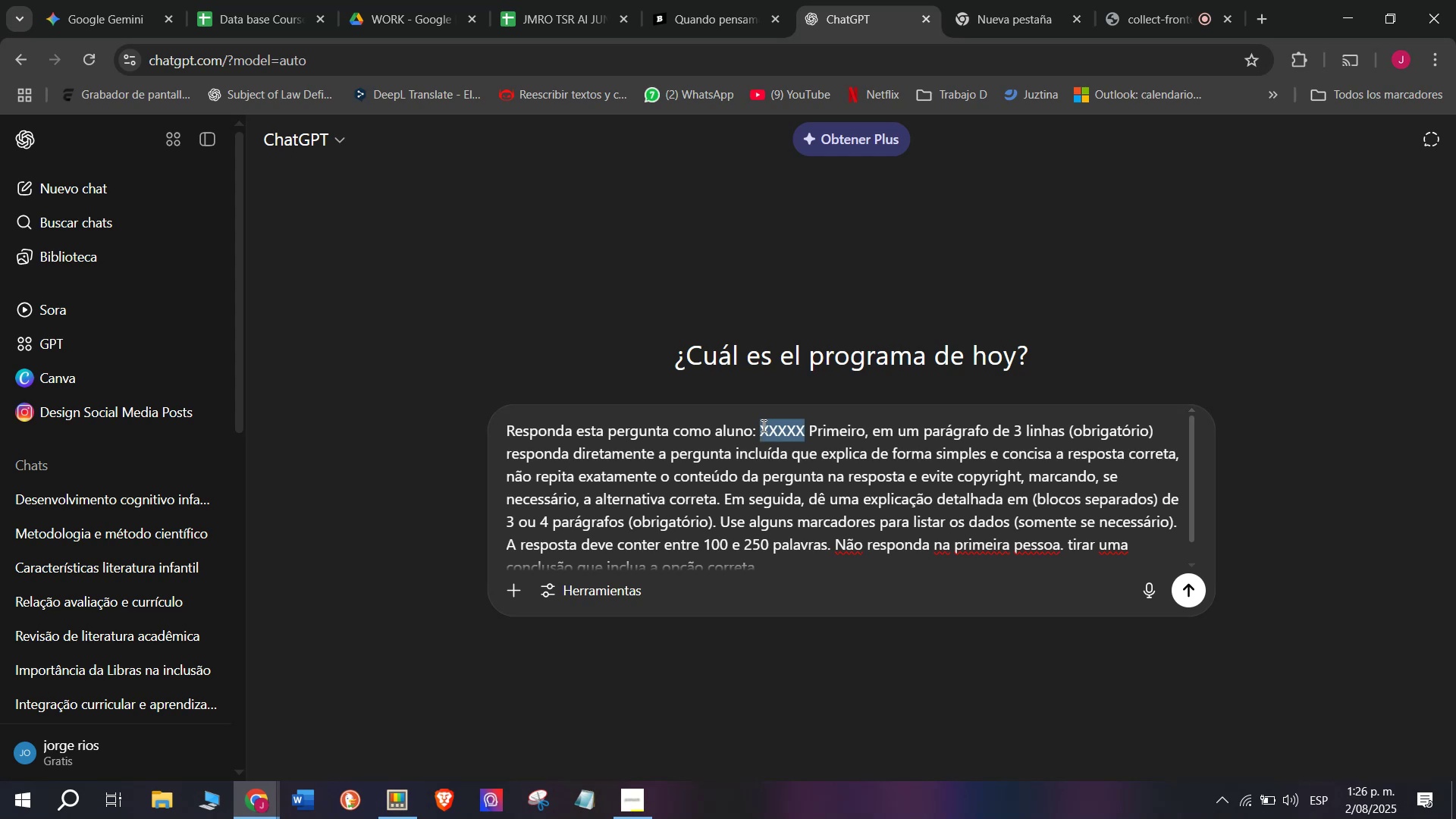 
key(Meta+MetaLeft)
 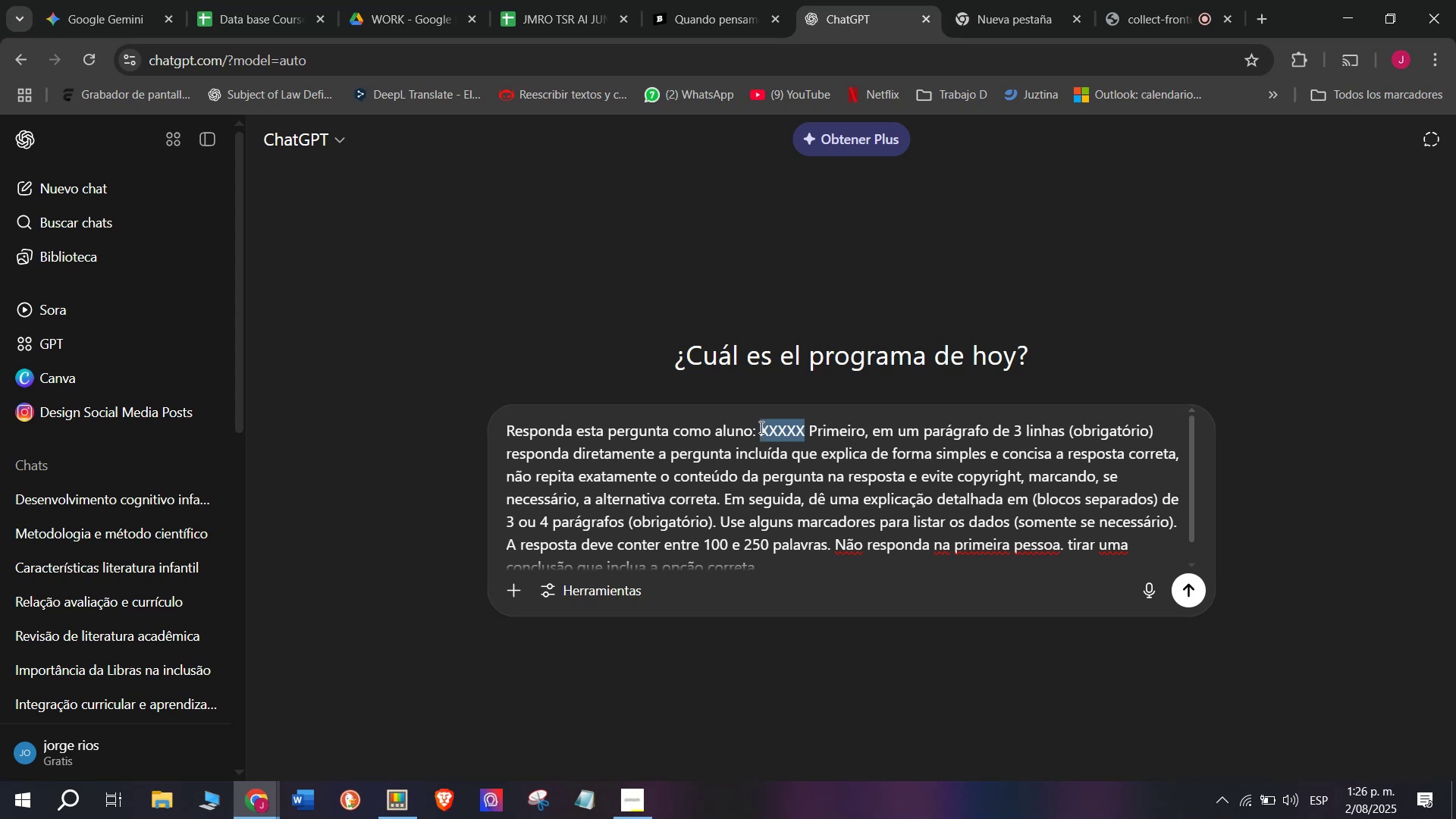 
key(Meta+V)
 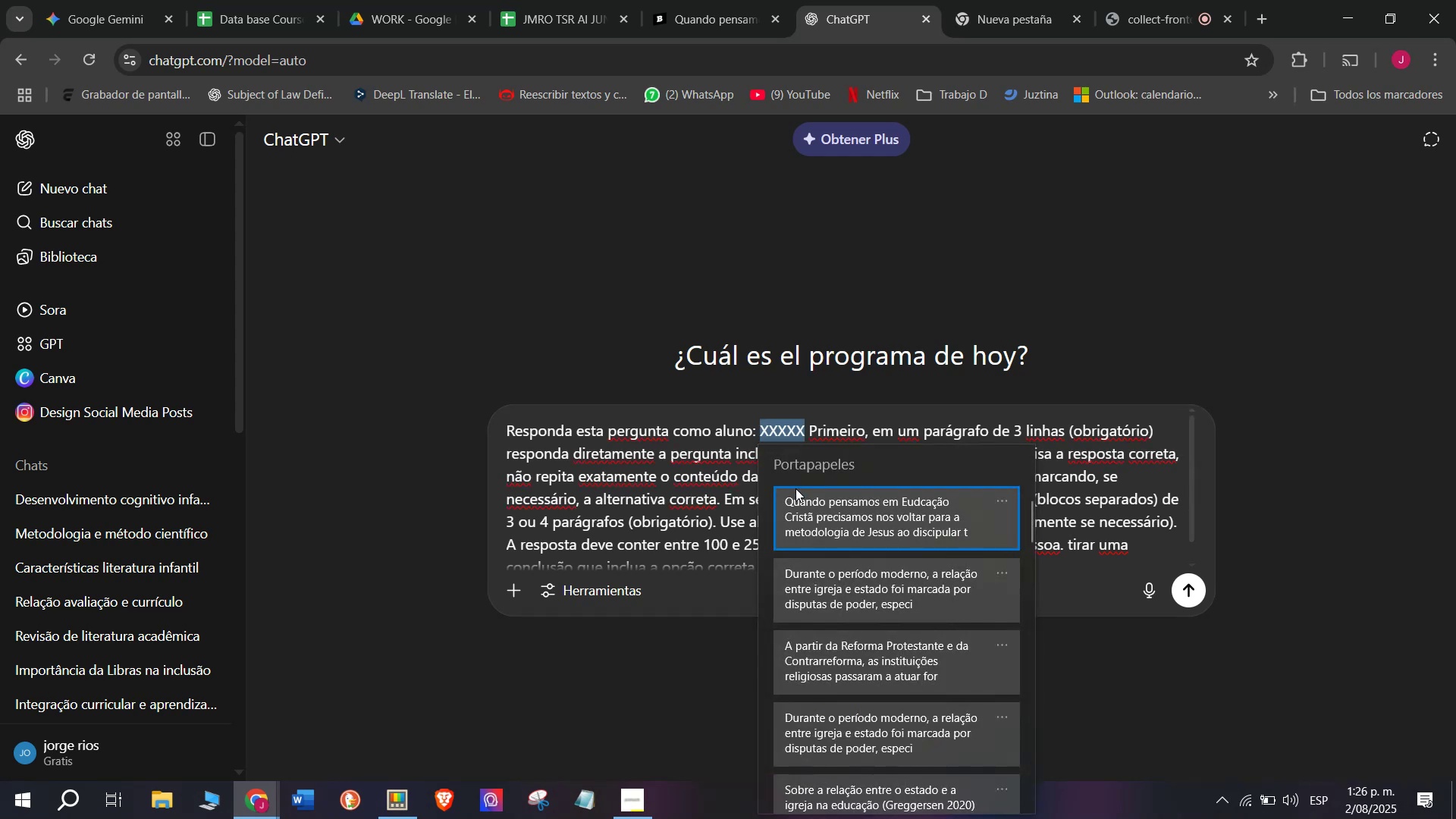 
key(Control+ControlLeft)
 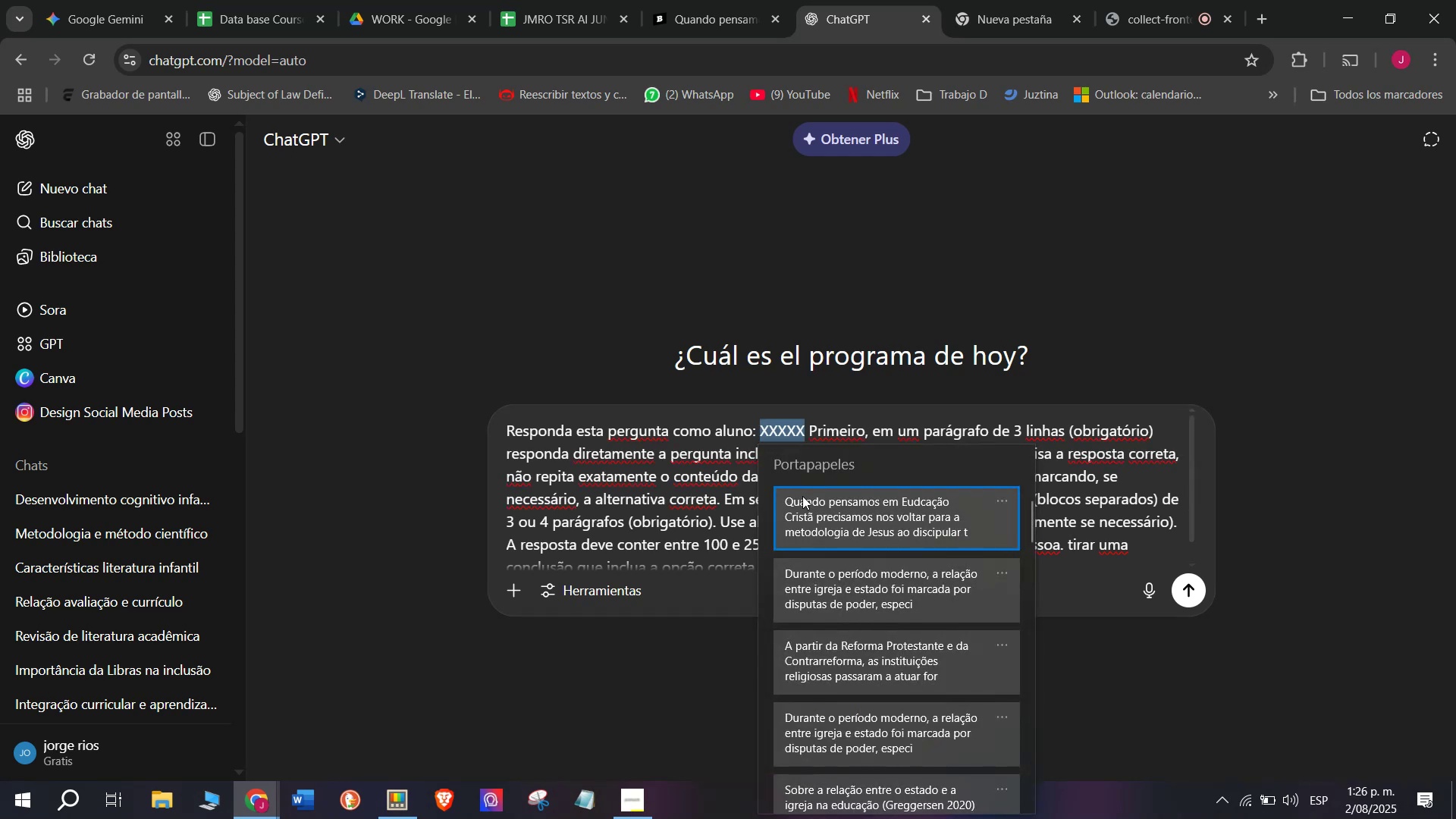 
key(Control+V)
 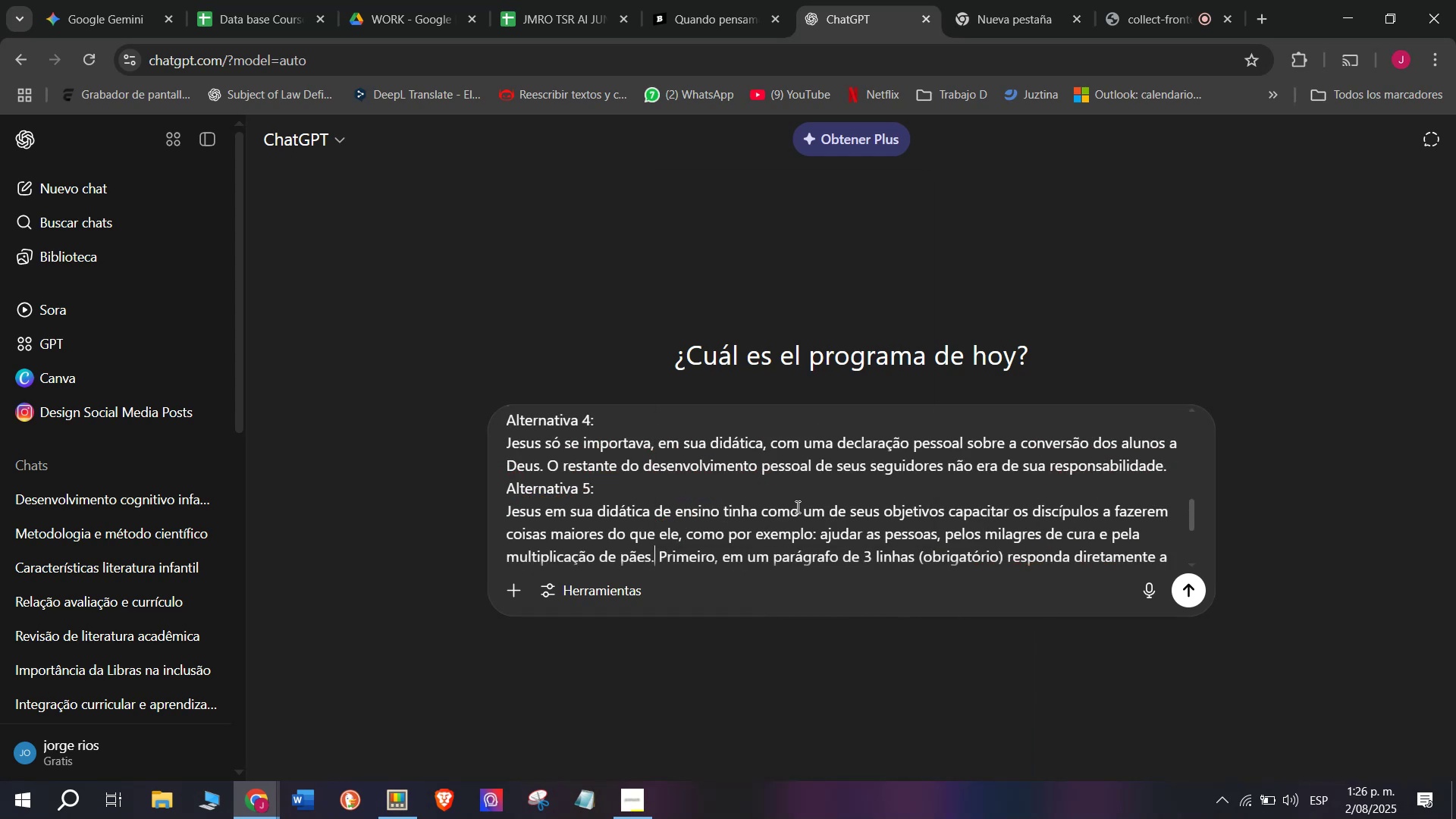 
key(Enter)
 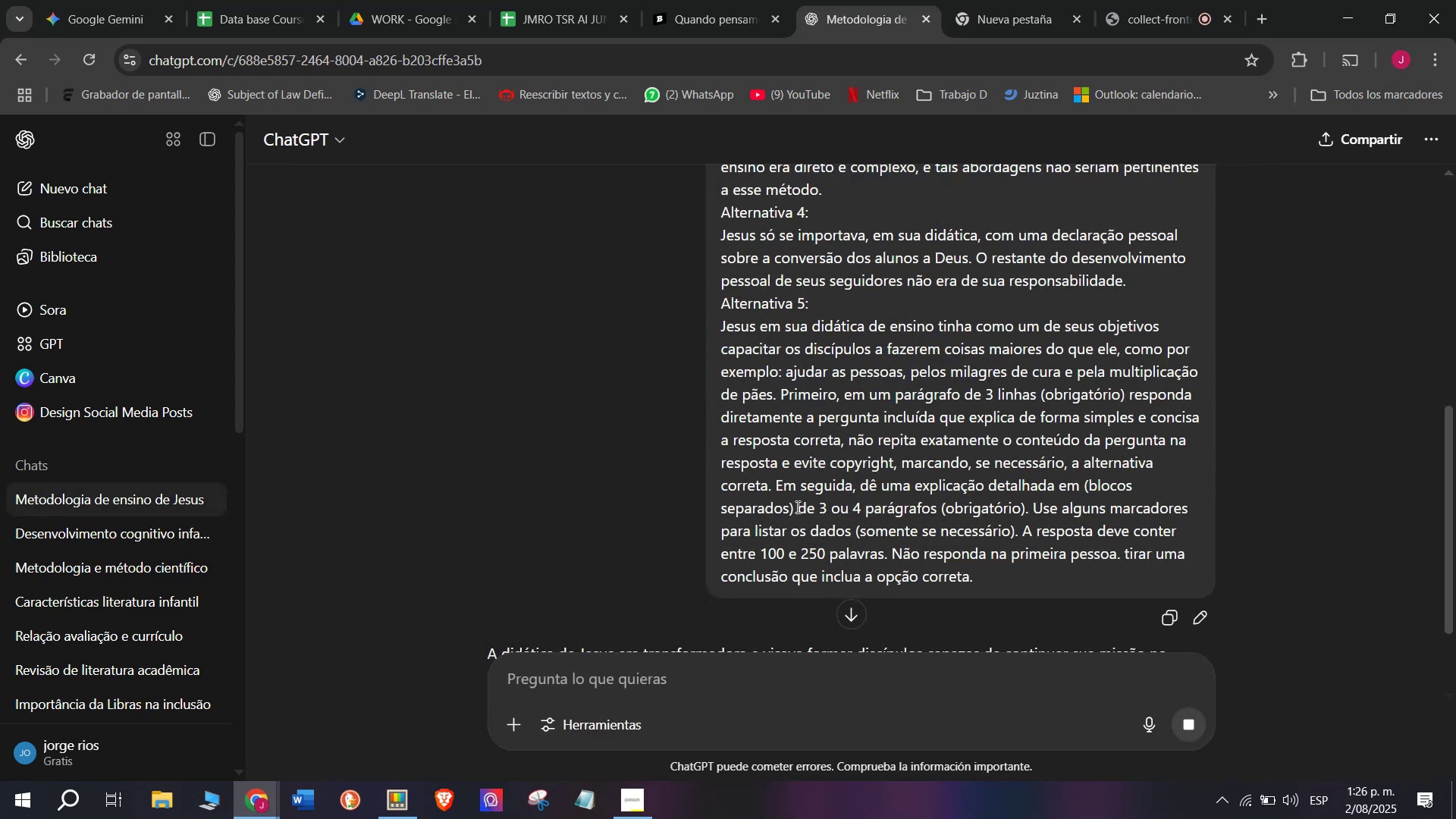 
scroll: coordinate [643, 434], scroll_direction: down, amount: 2.0
 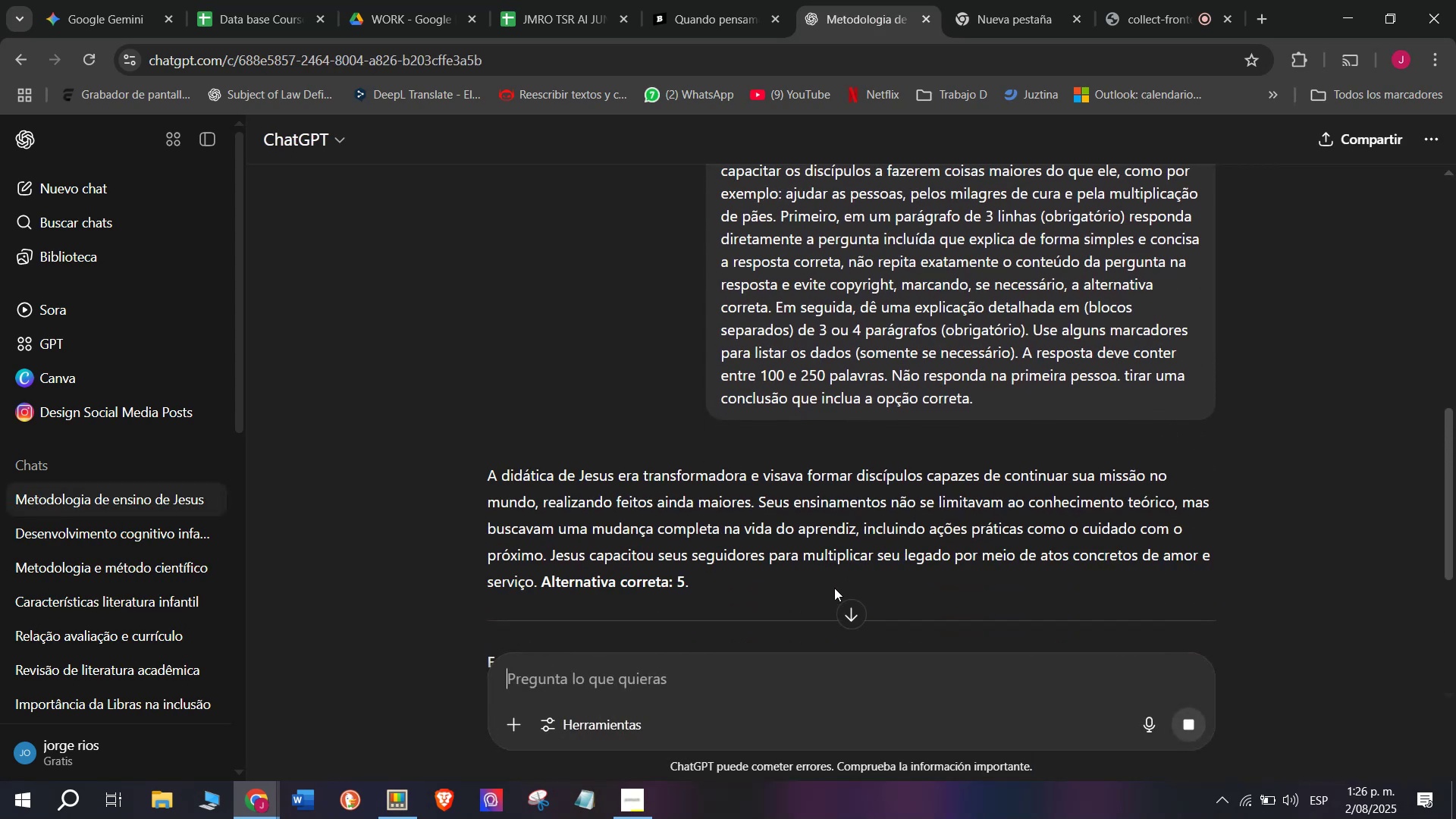 
left_click_drag(start_coordinate=[550, 558], to_coordinate=[475, 481])
 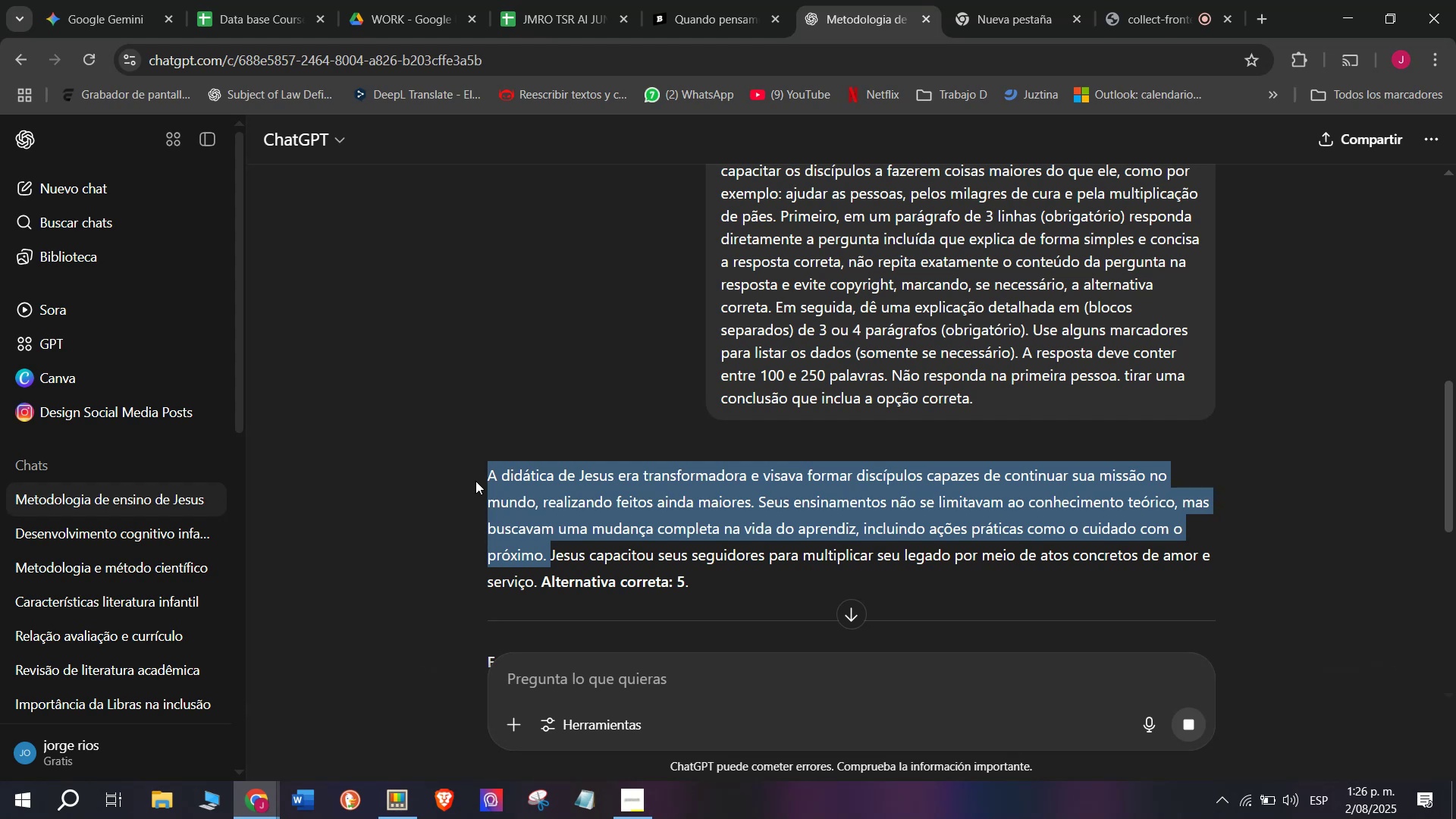 
key(Control+C)
 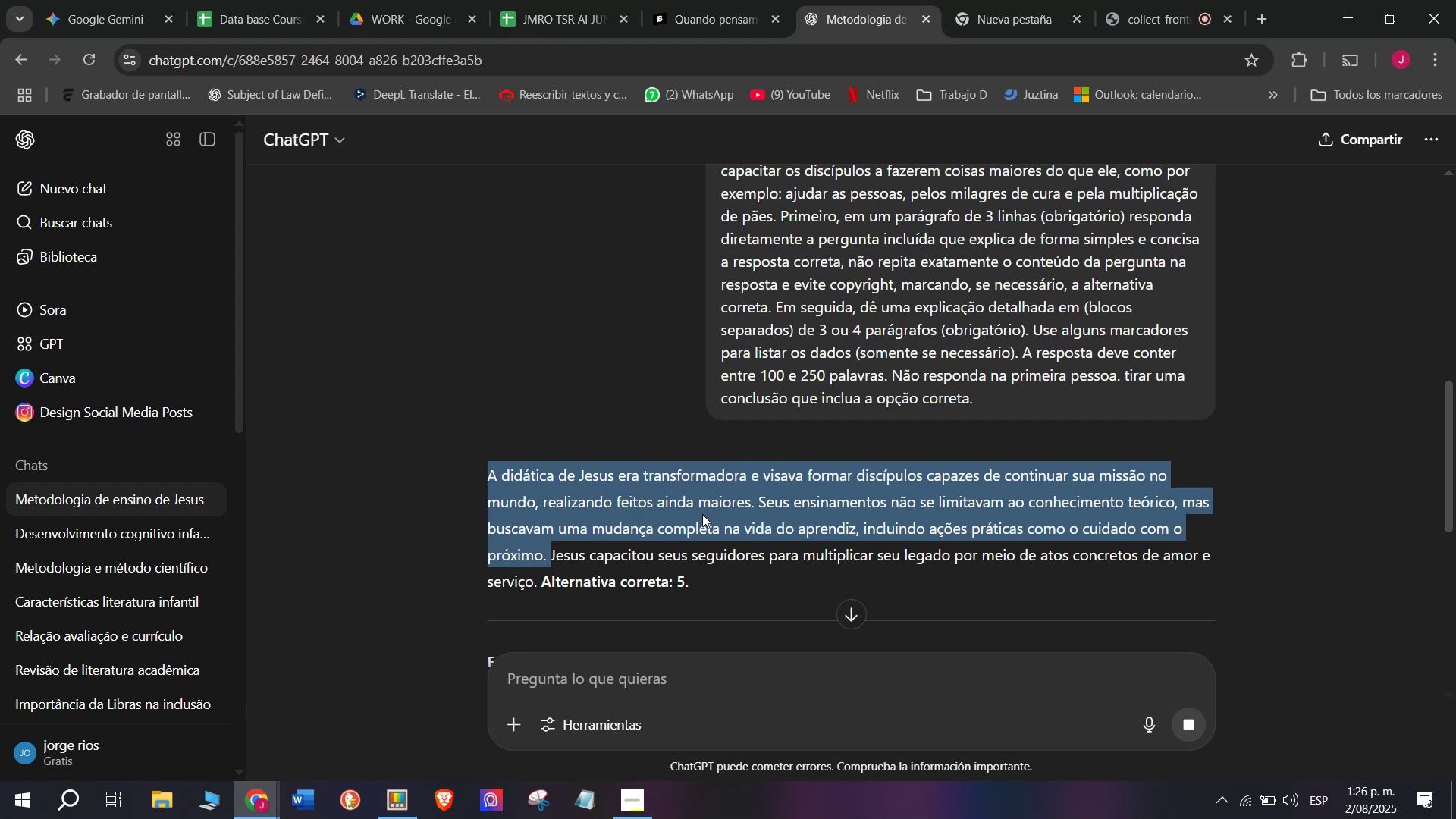 
scroll: coordinate [702, 513], scroll_direction: down, amount: 1.0
 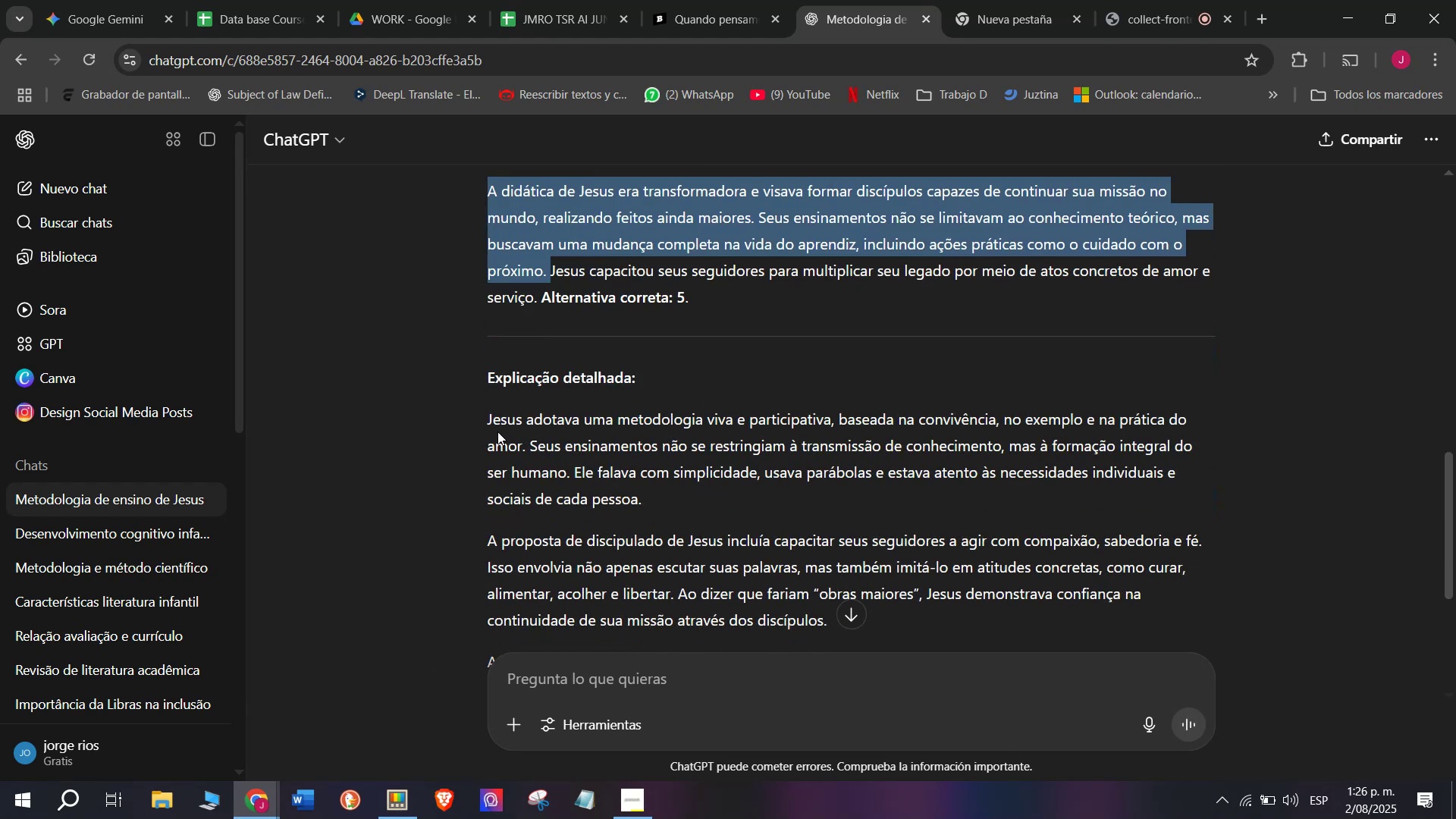 
left_click_drag(start_coordinate=[485, 415], to_coordinate=[714, 477])
 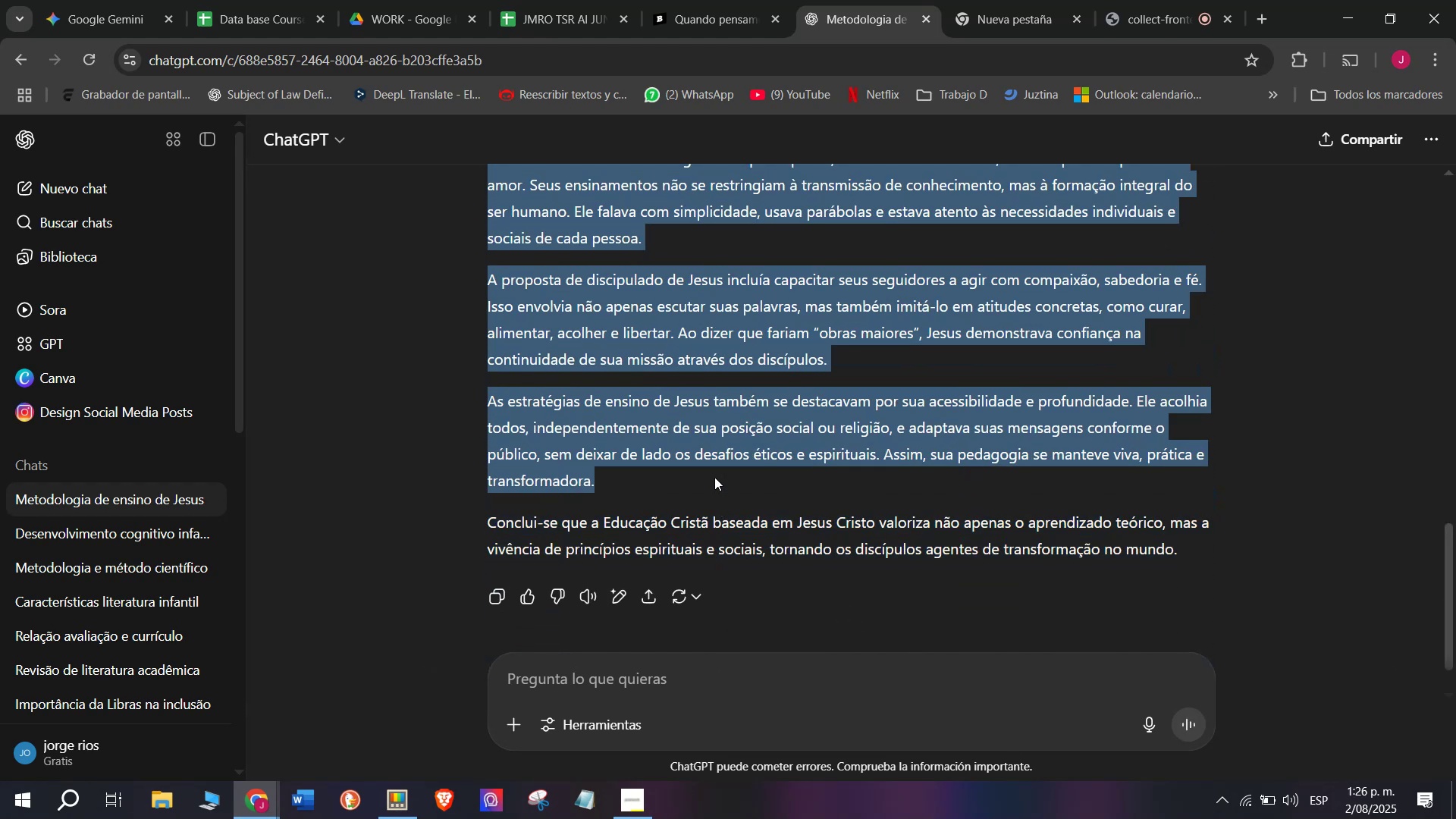 
key(Control+C)
 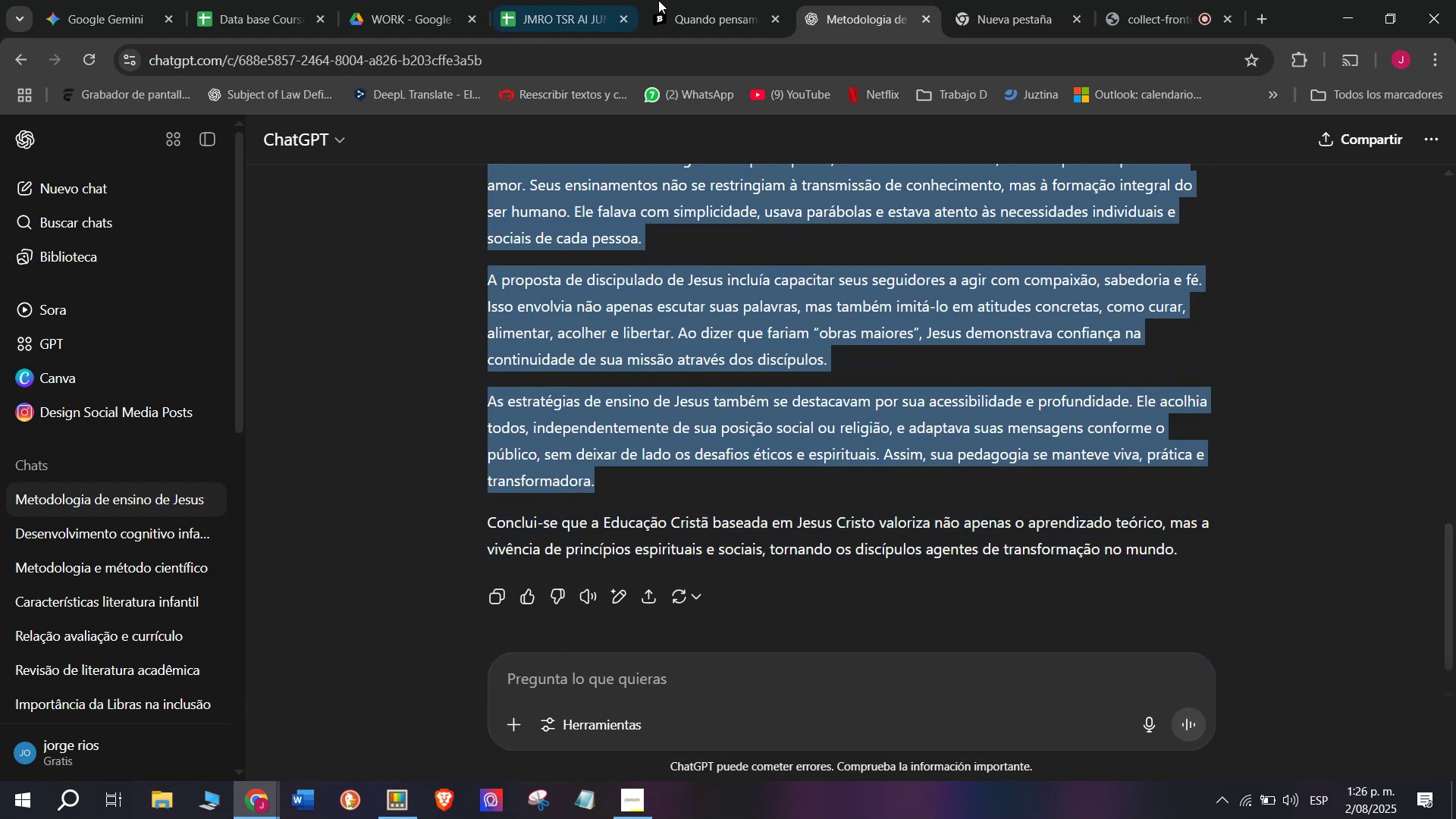 
left_click([690, 0])
 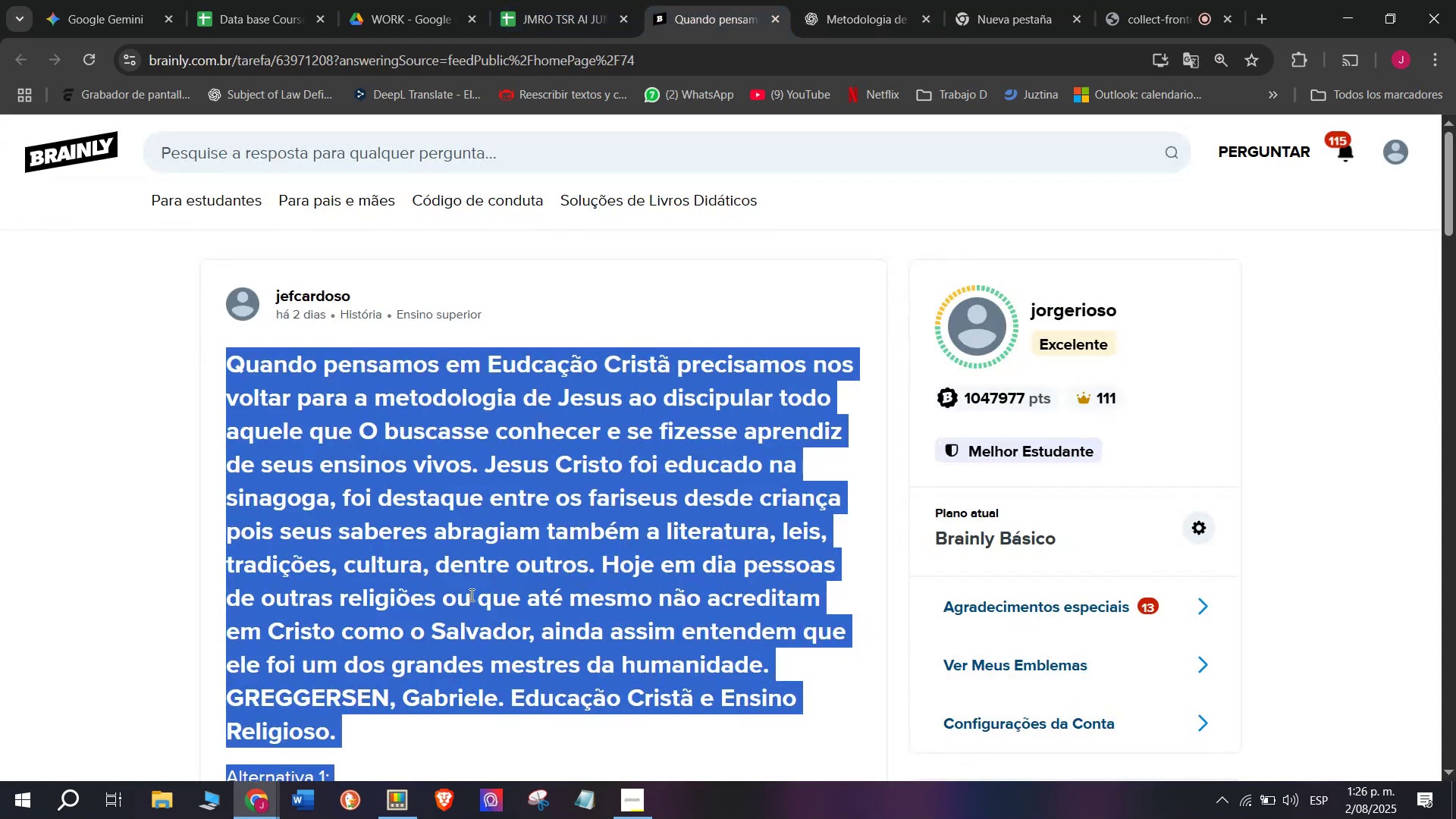 
scroll: coordinate [436, 560], scroll_direction: down, amount: 4.0
 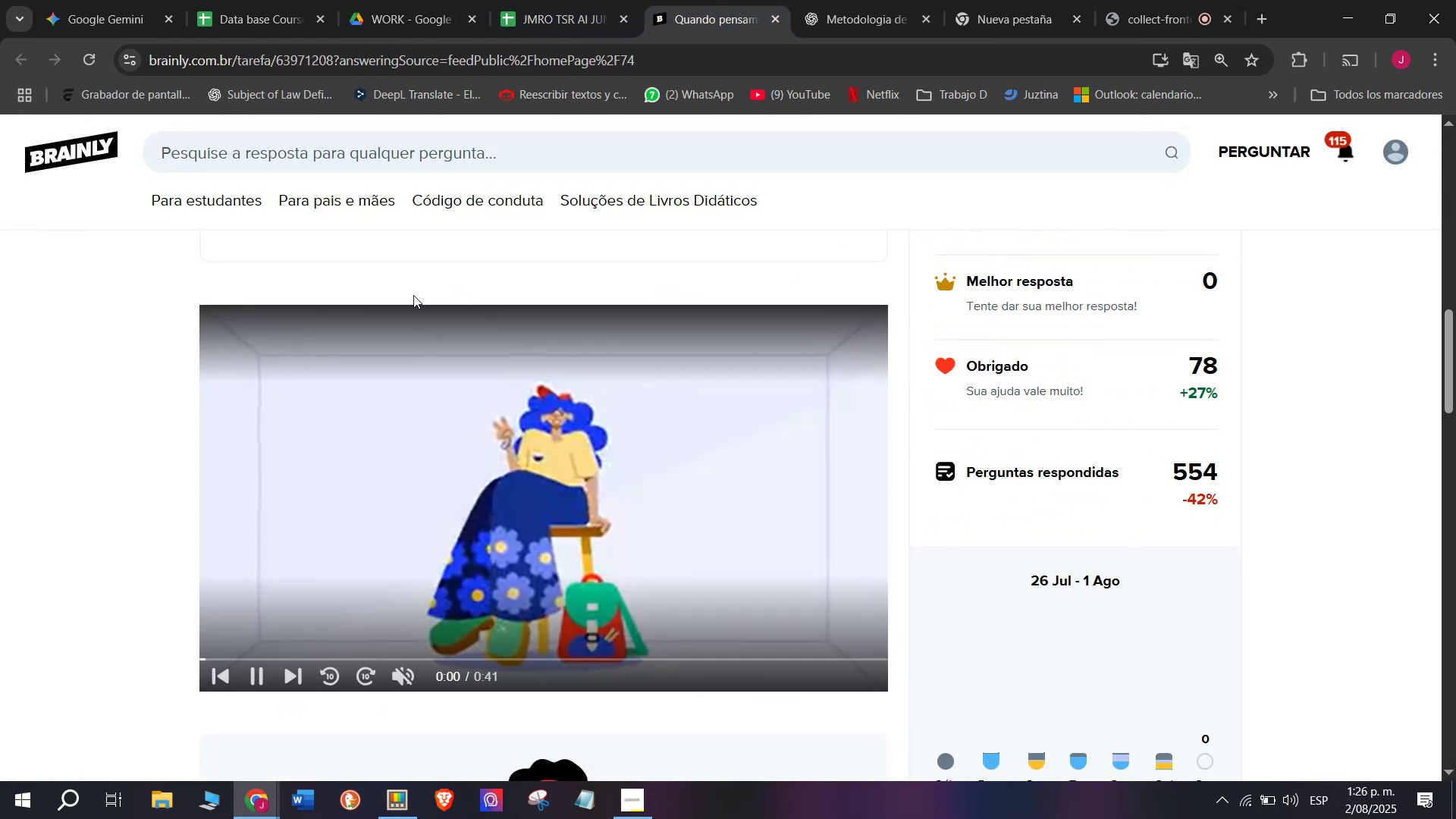 
scroll: coordinate [406, 324], scroll_direction: up, amount: 1.0
 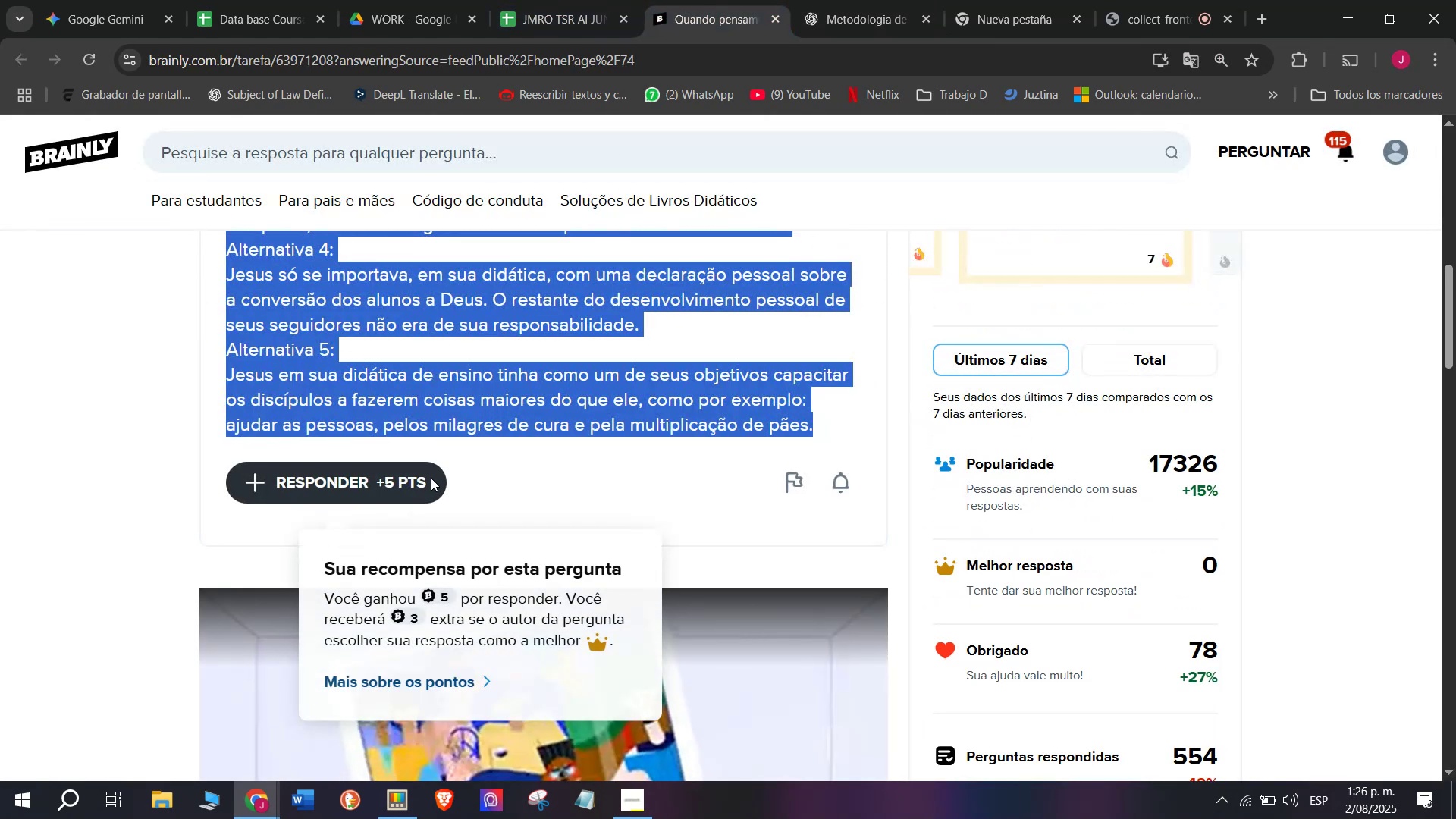 
left_click_drag(start_coordinate=[706, 454], to_coordinate=[543, 240])
 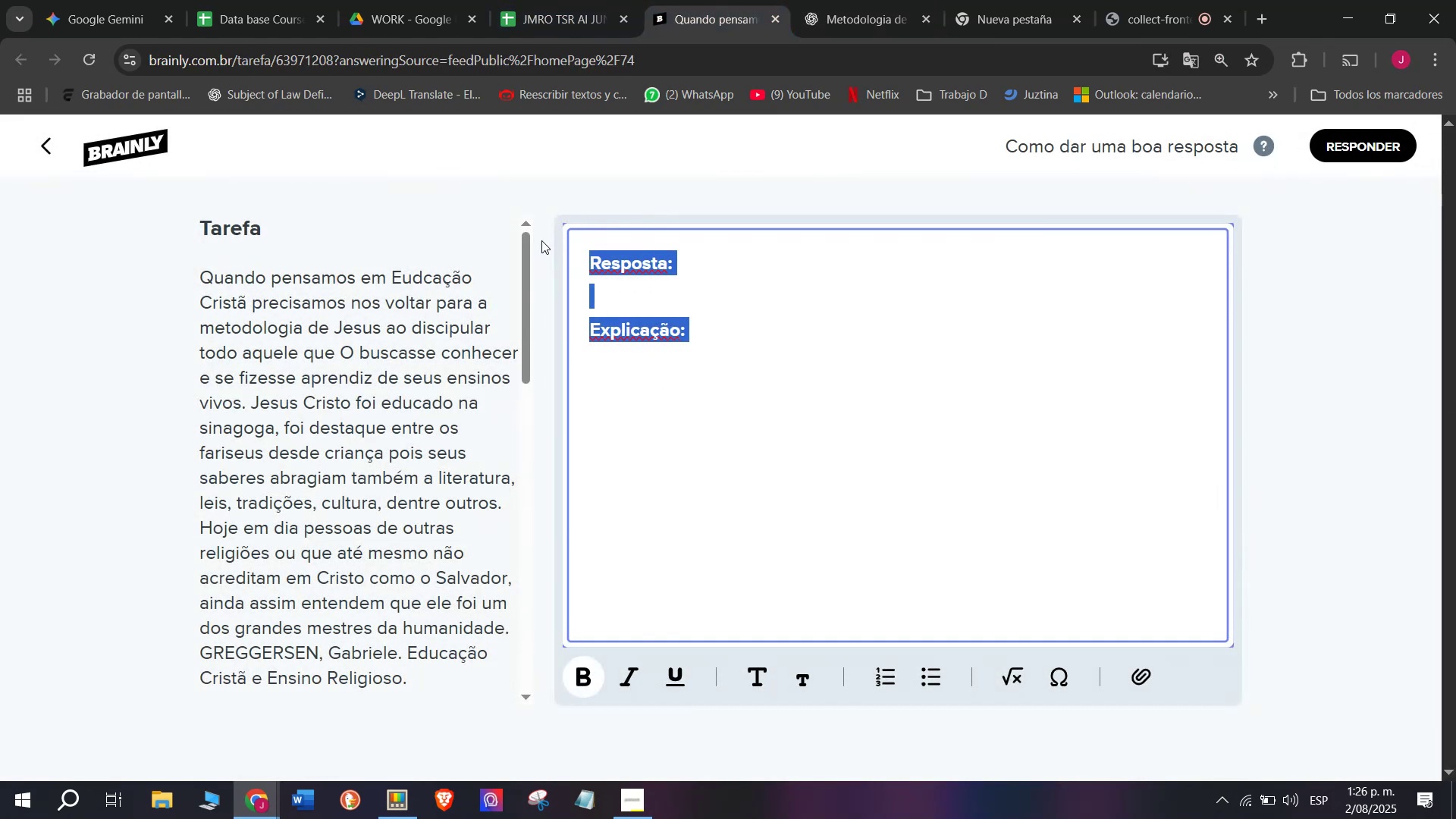 
key(Meta+MetaLeft)
 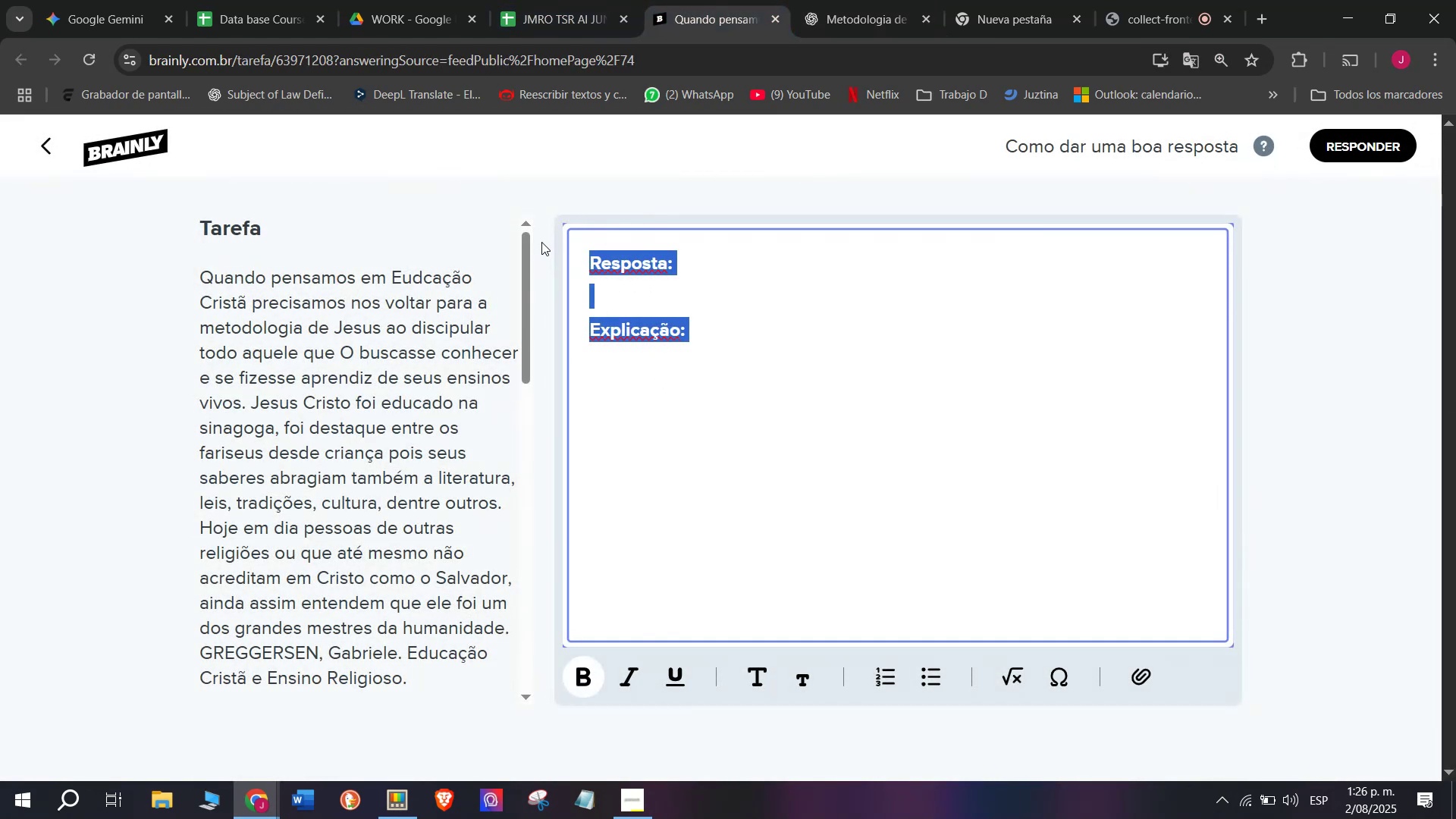 
key(Meta+V)
 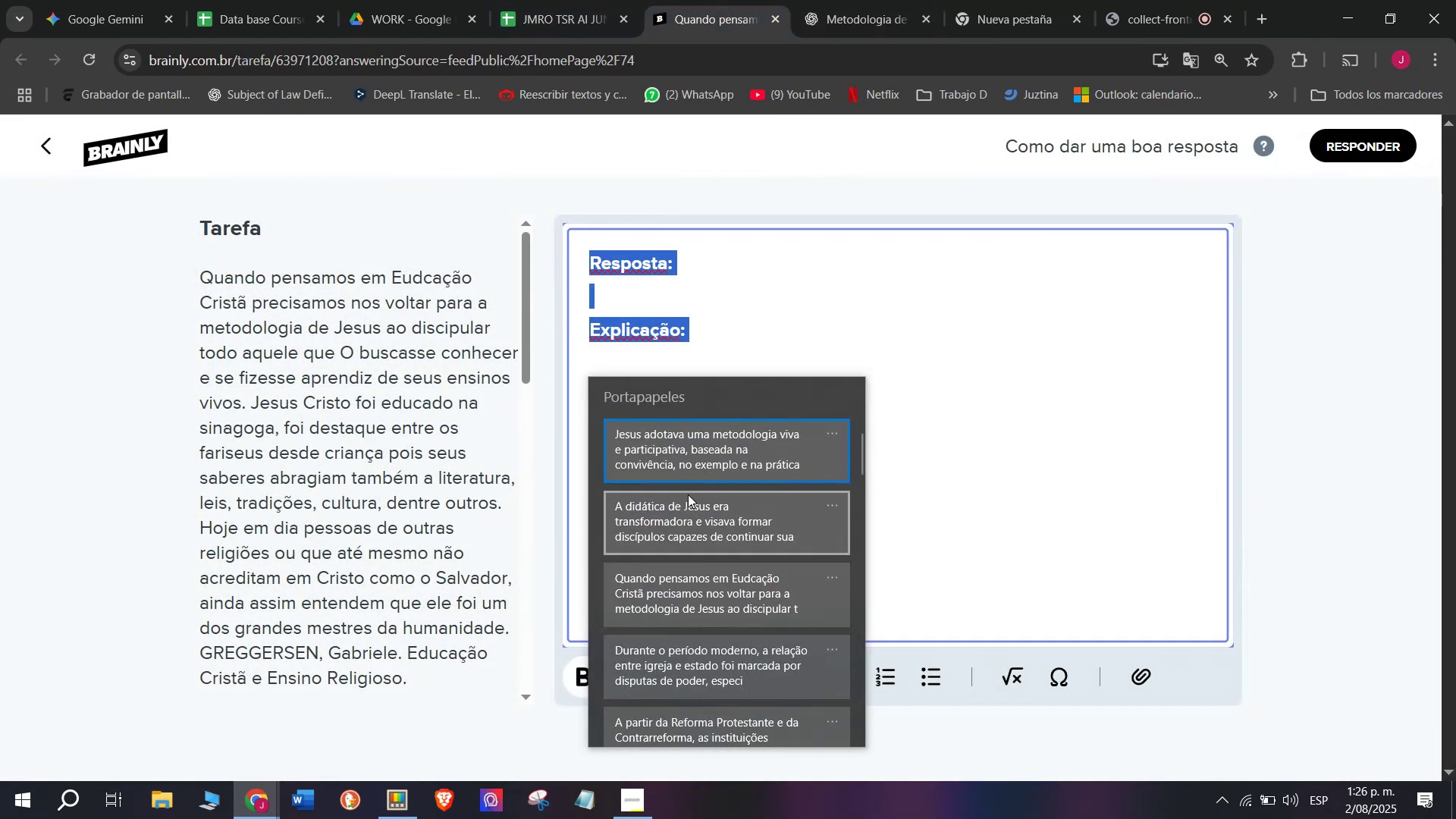 
left_click([689, 498])
 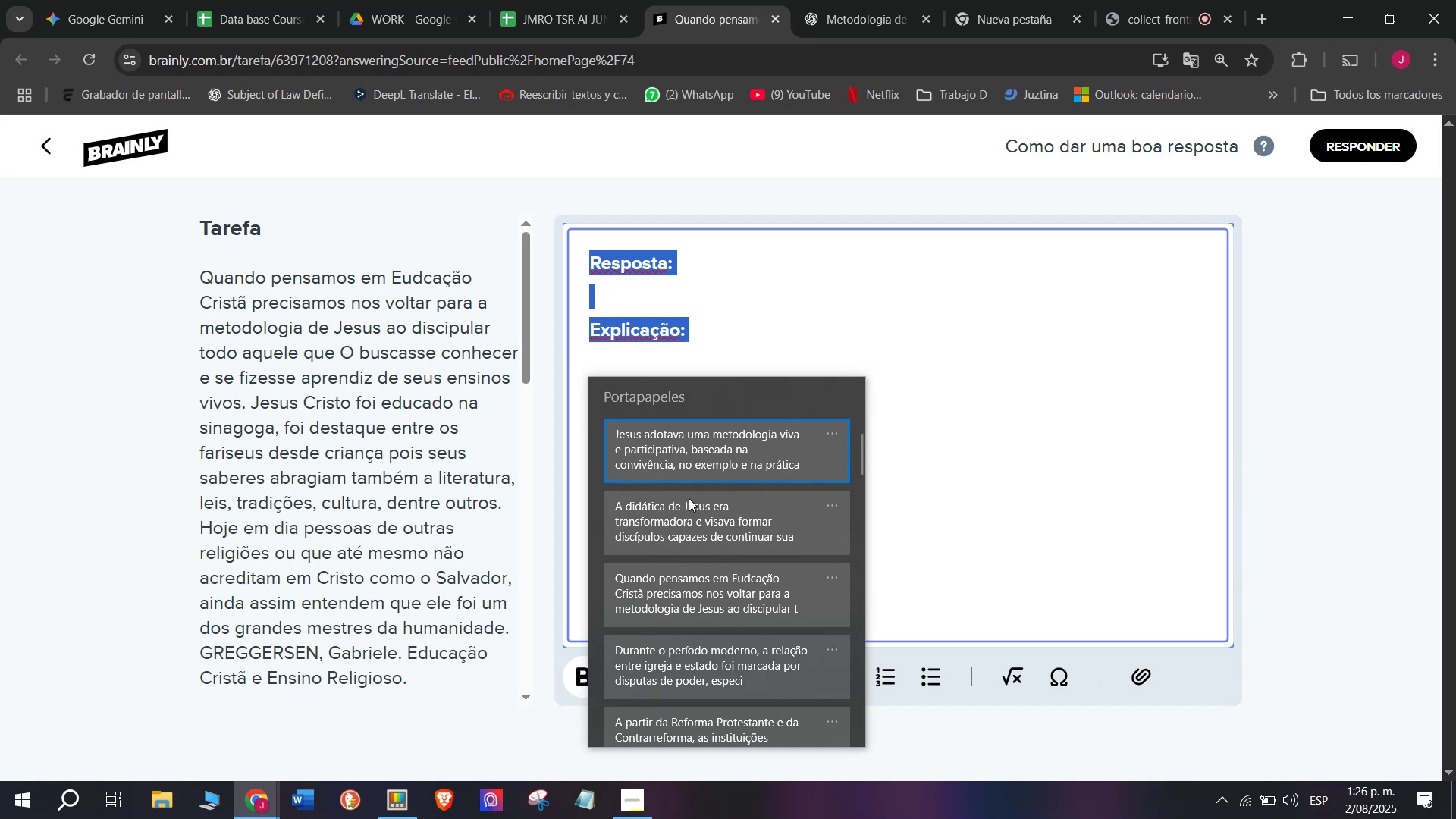 
key(Control+ControlLeft)
 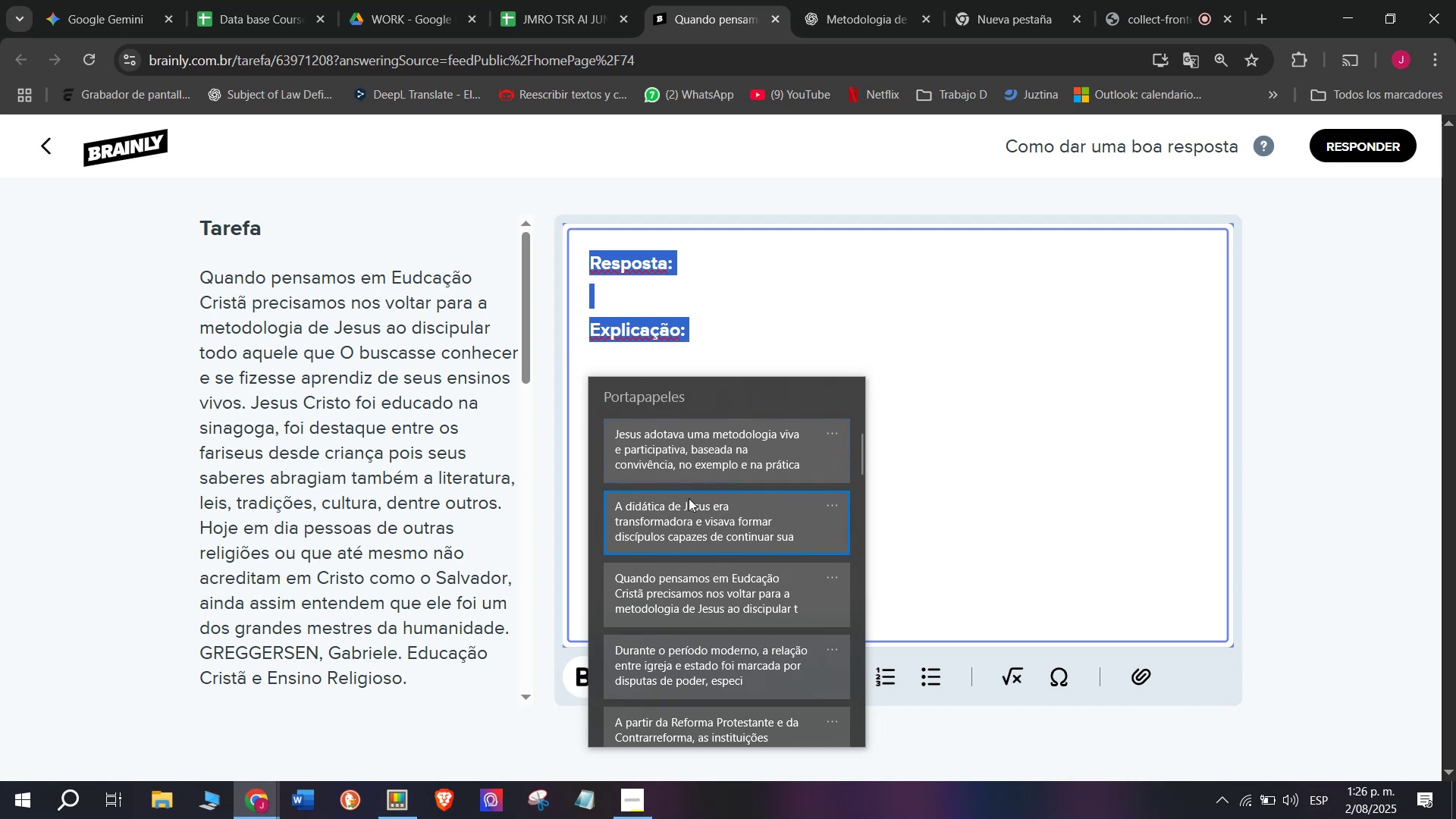 
key(Control+V)
 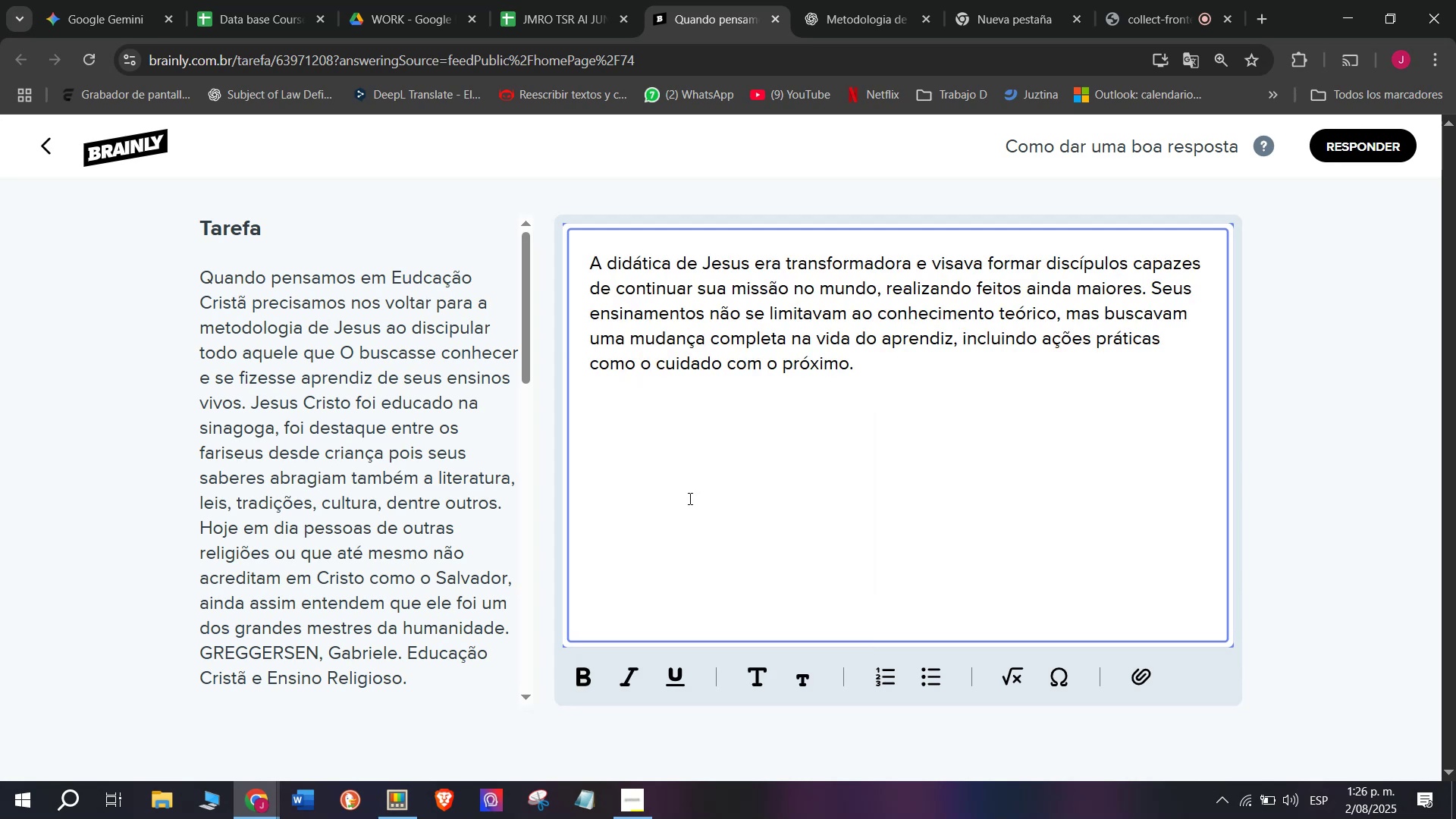 
key(Meta+V)
 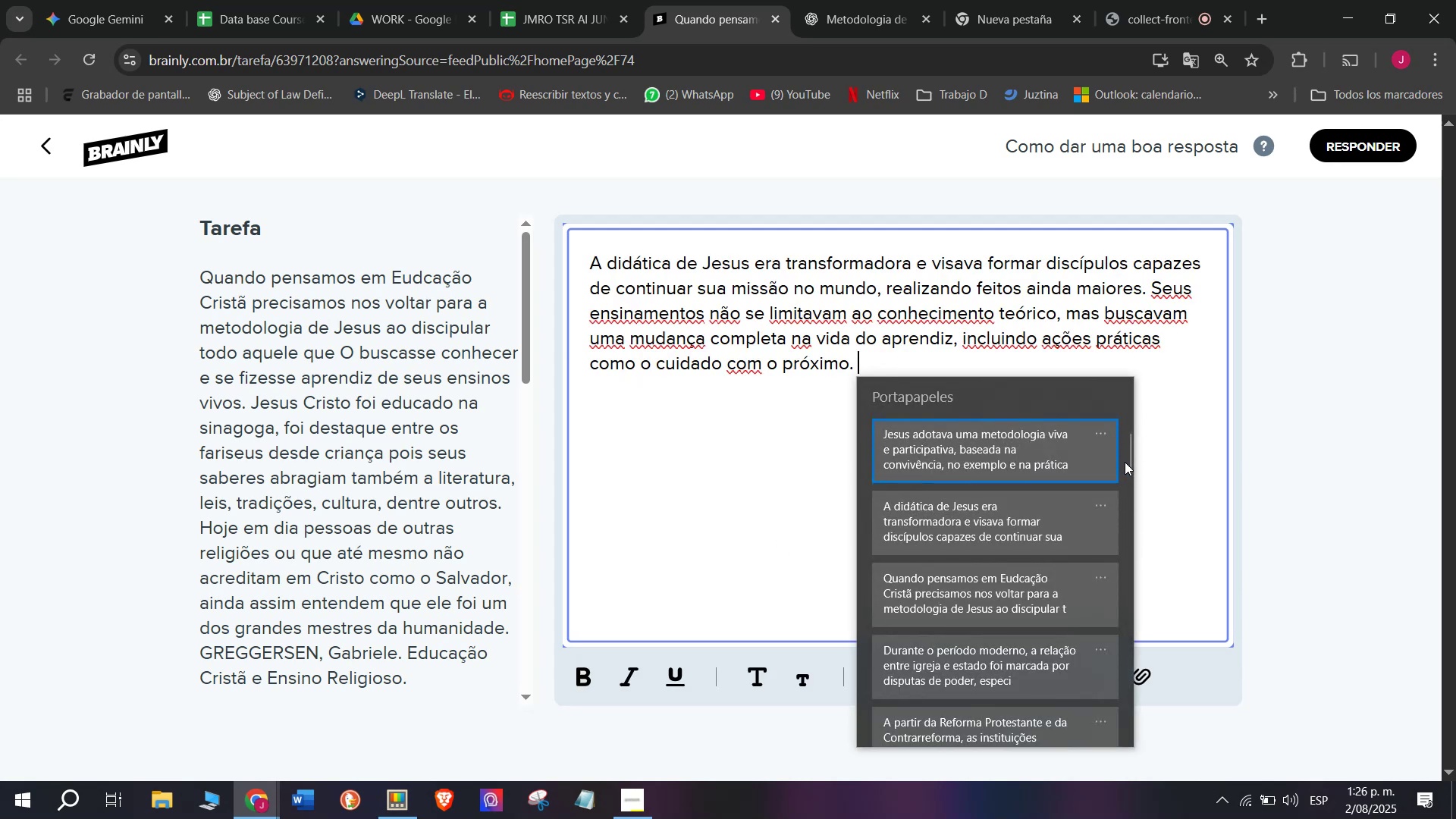 
left_click_drag(start_coordinate=[1125, 464], to_coordinate=[1097, 804])
 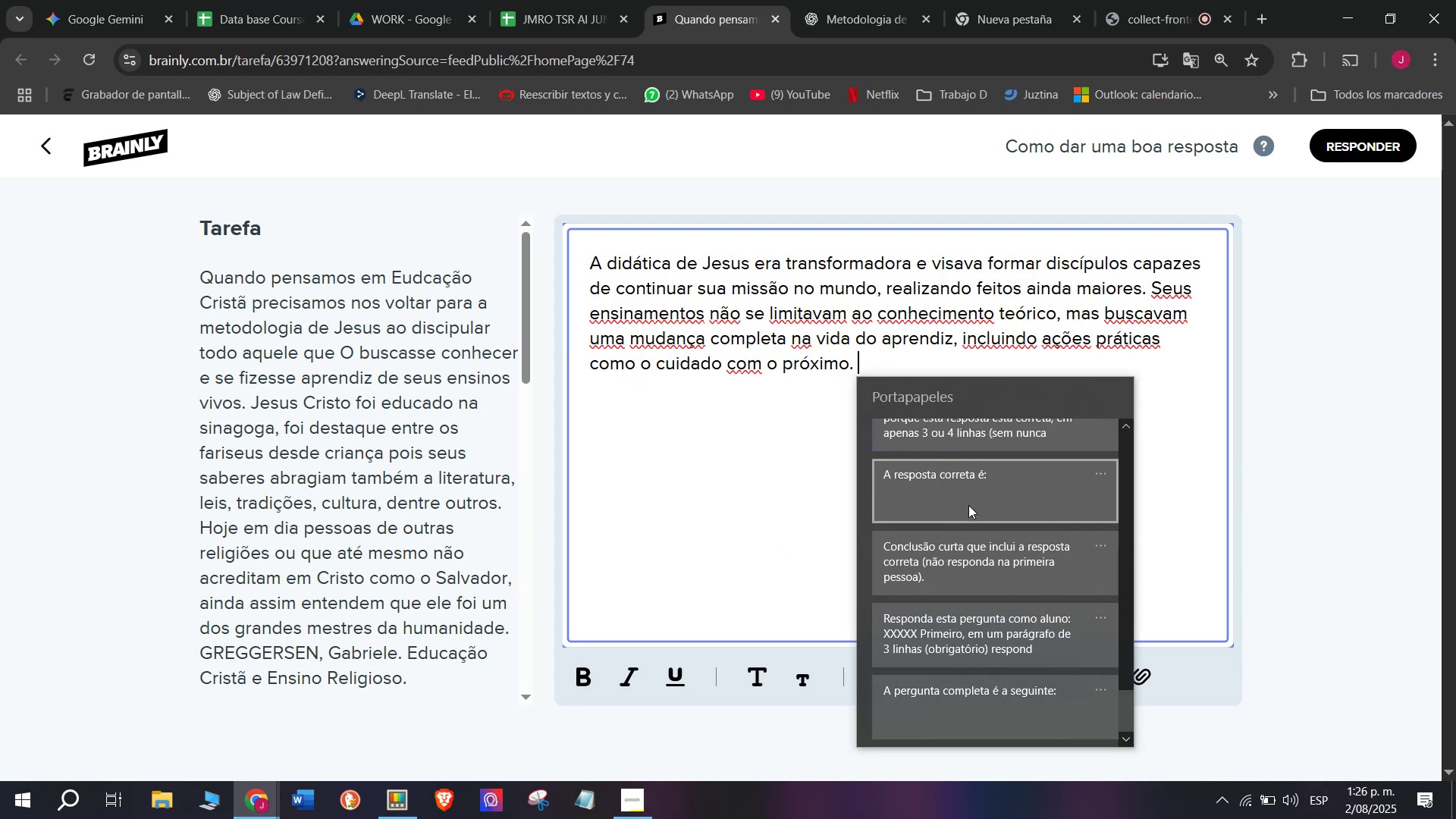 
left_click([965, 500])
 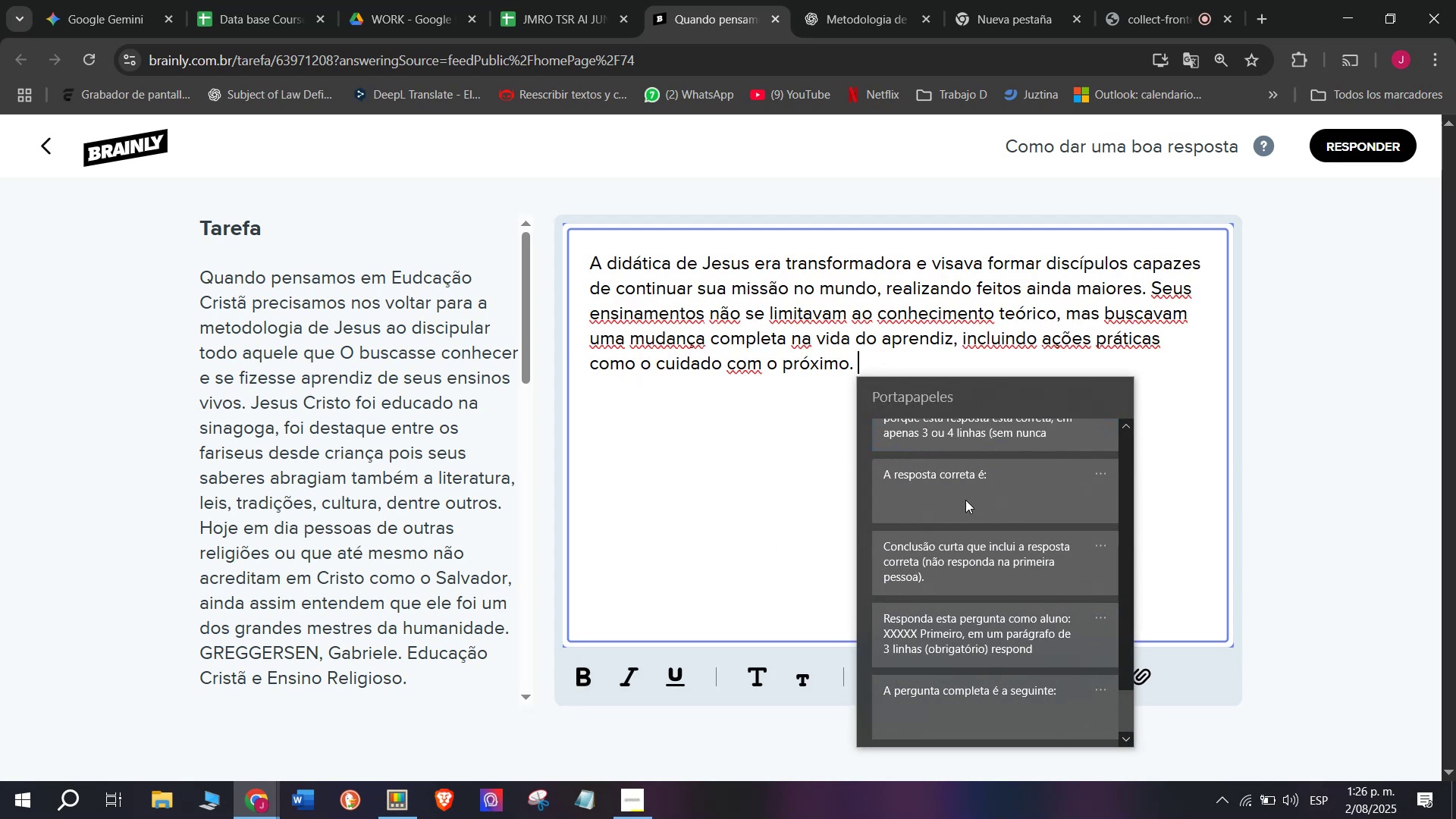 
key(Control+ControlLeft)
 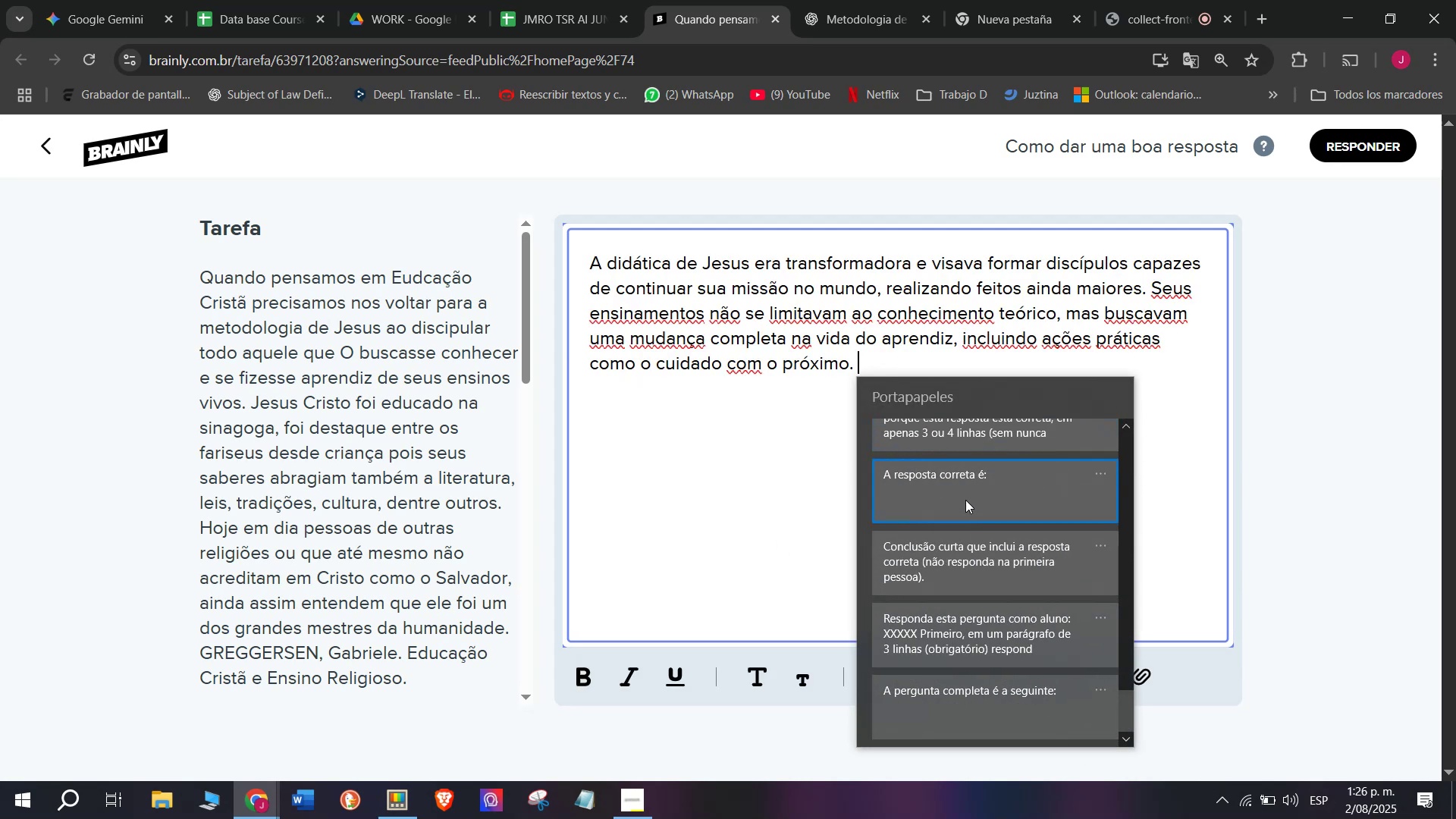 
key(Control+V)
 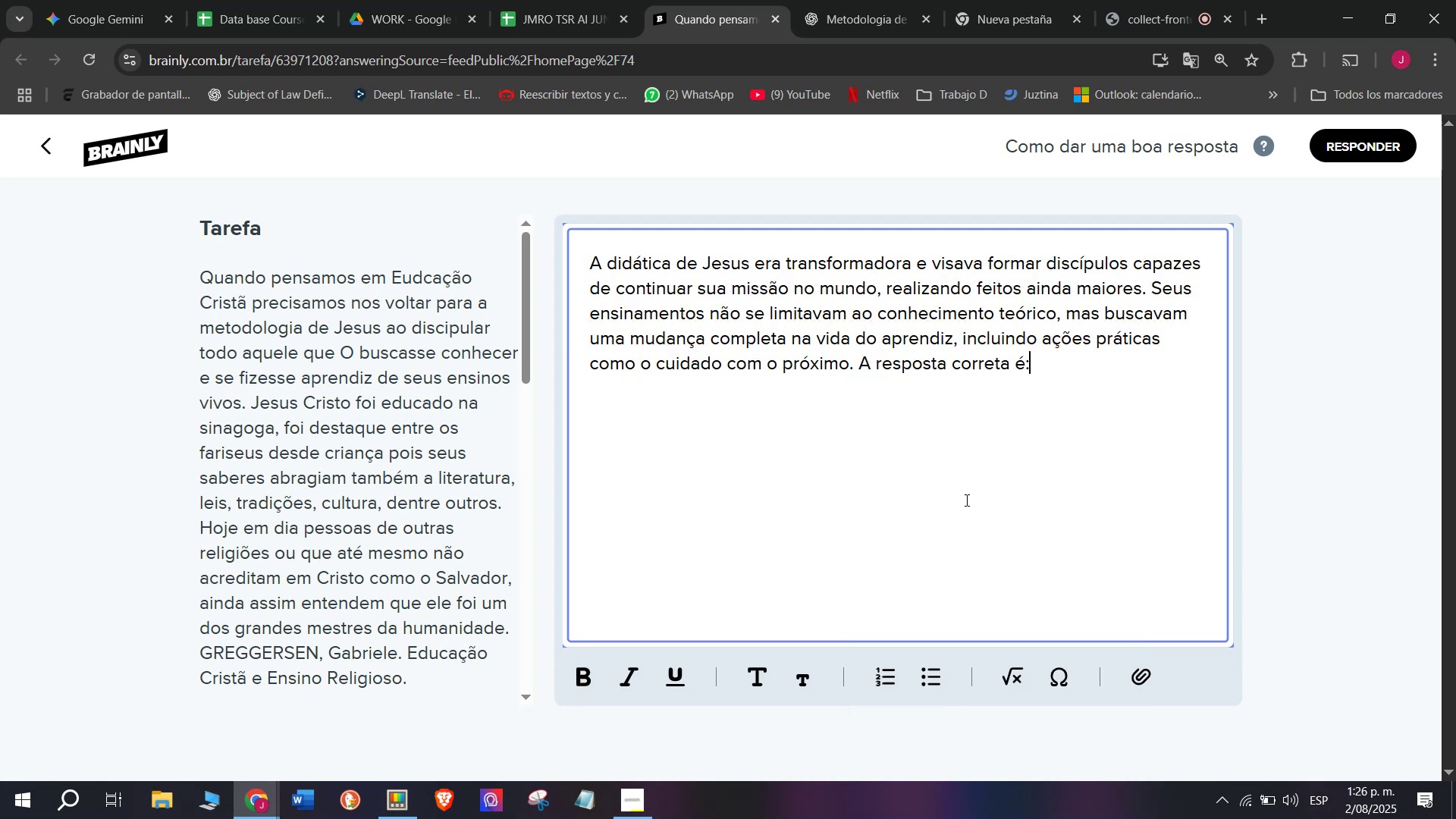 
key(Space)
 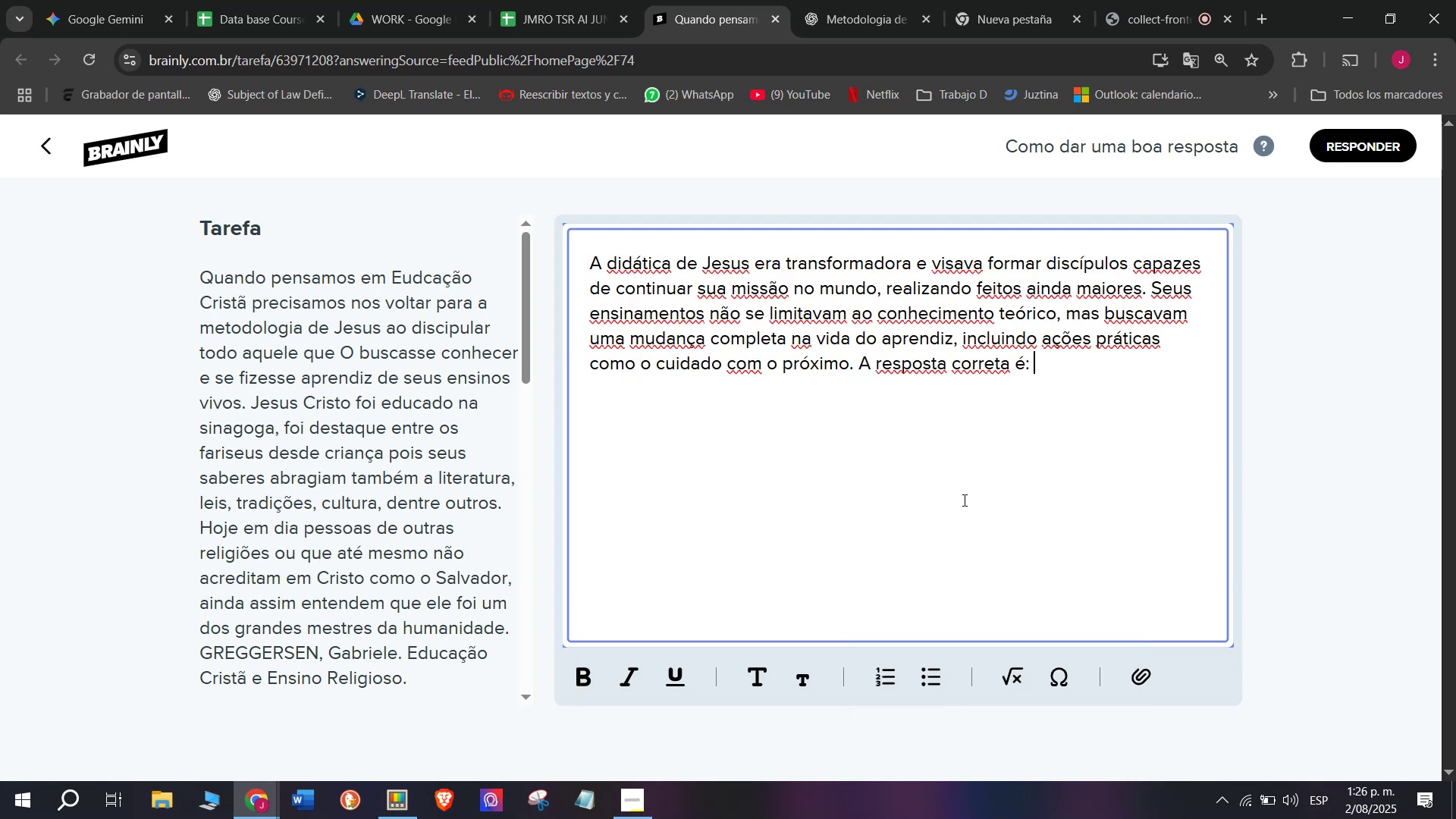 
key(5)
 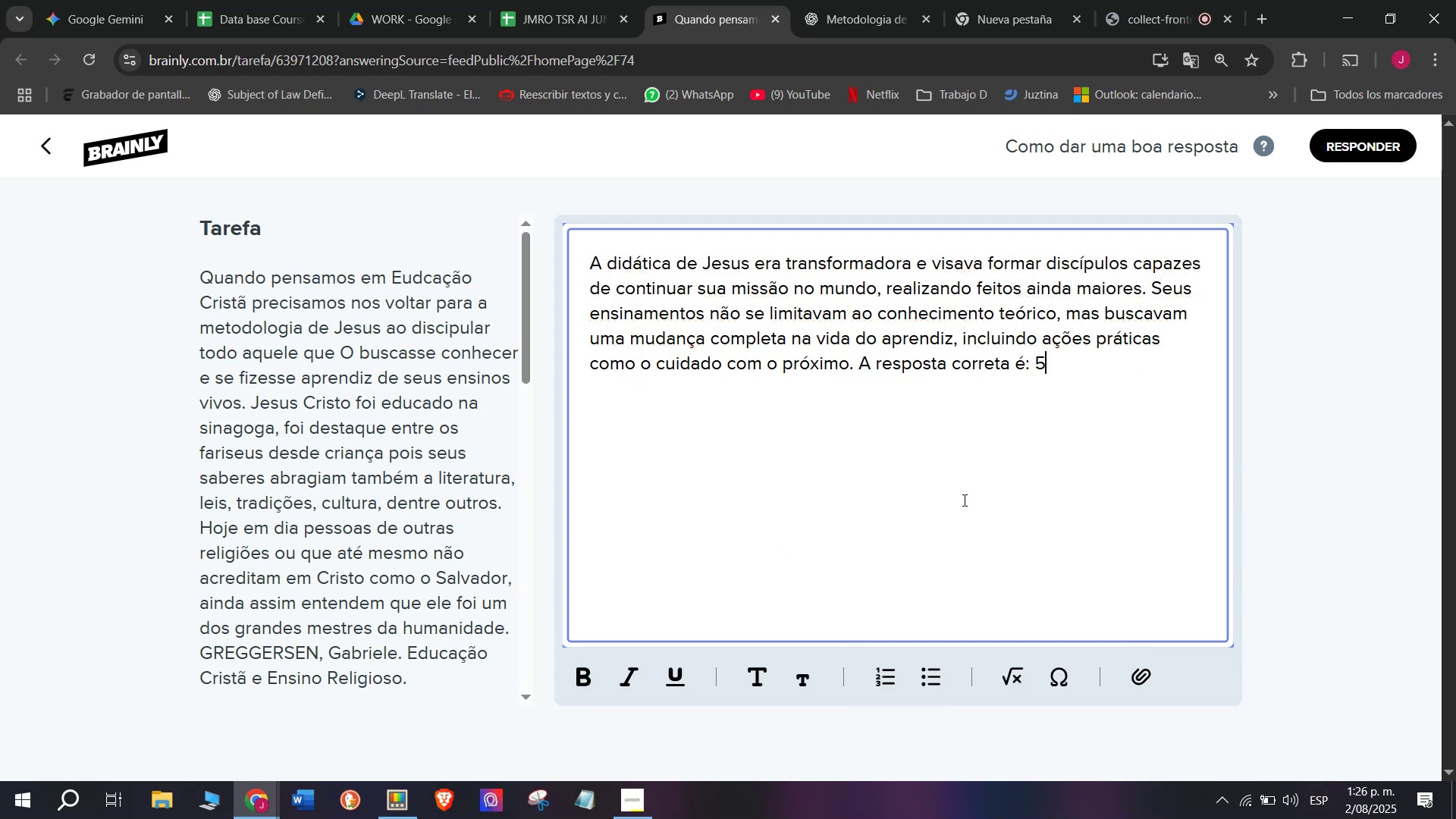 
key(Period)
 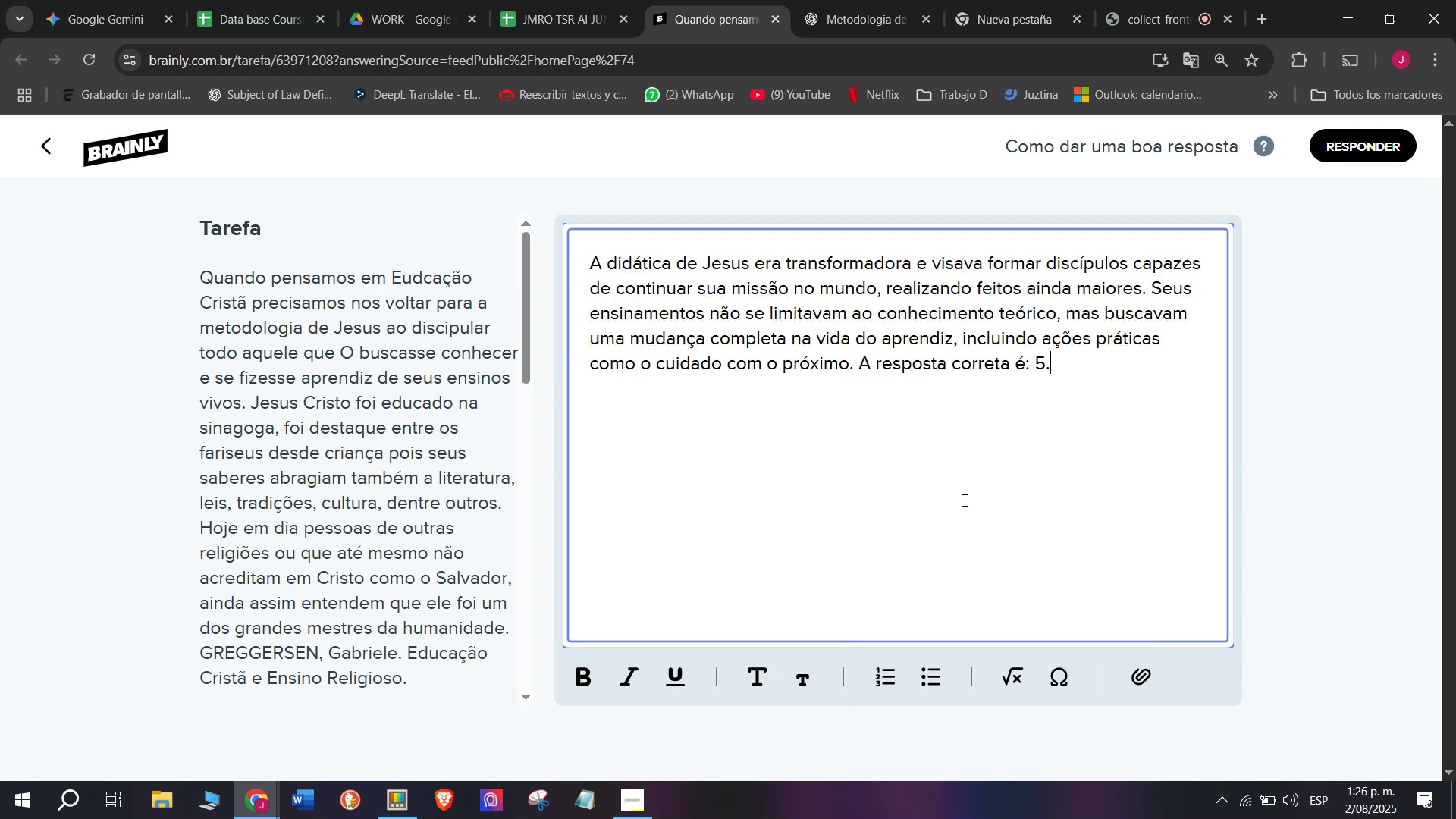 
key(Enter)
 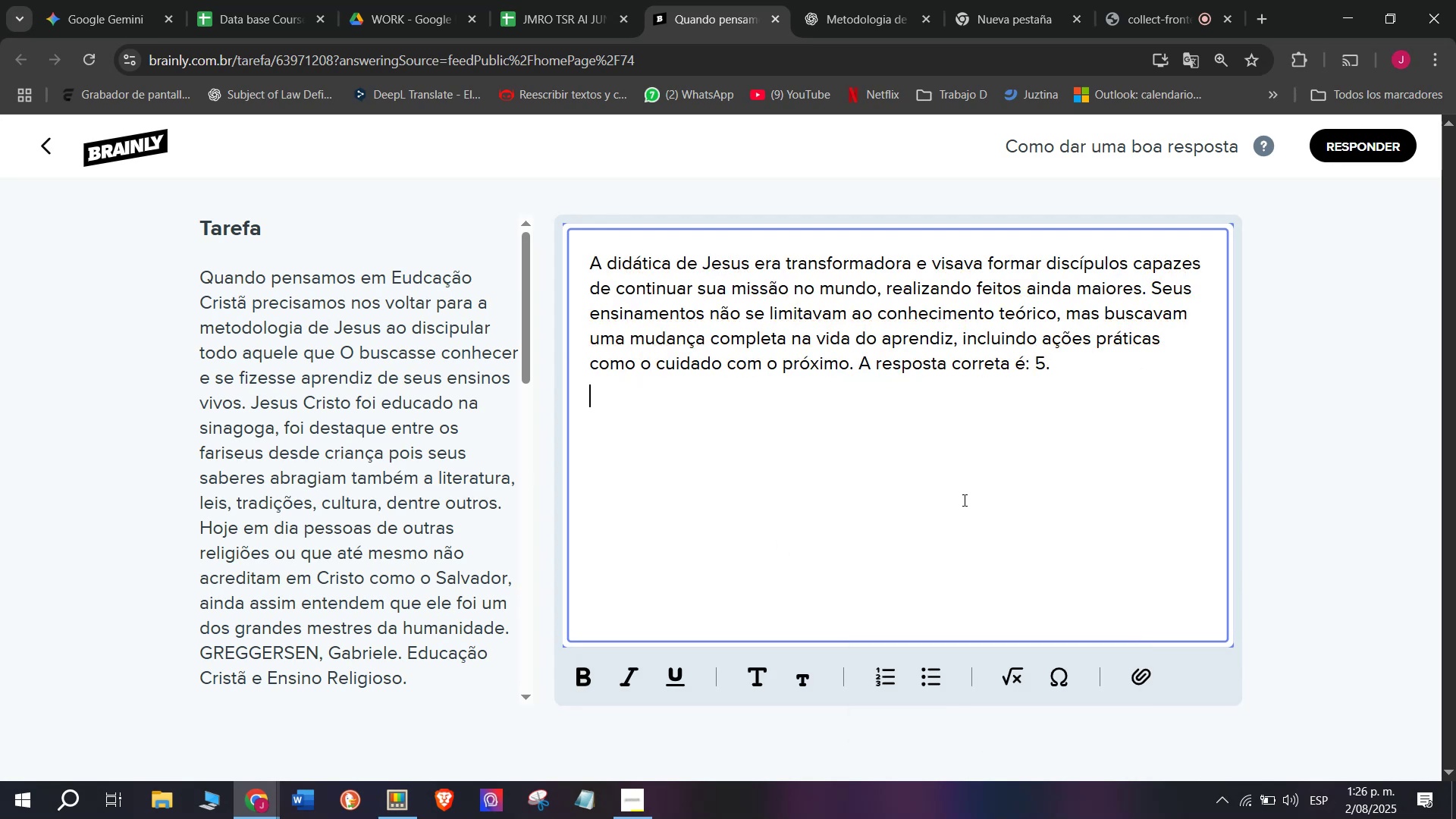 
key(Enter)
 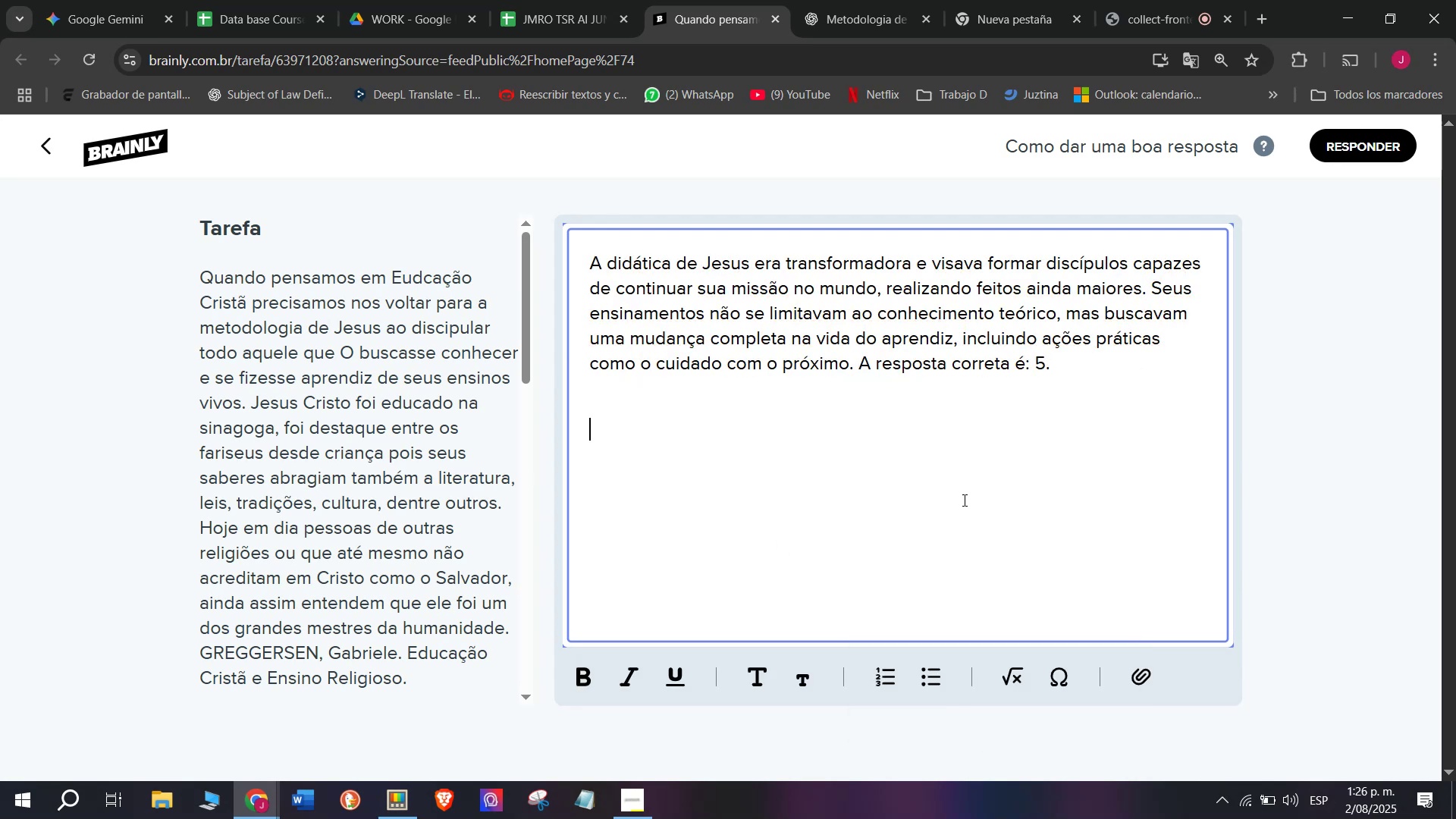 
key(Meta+MetaLeft)
 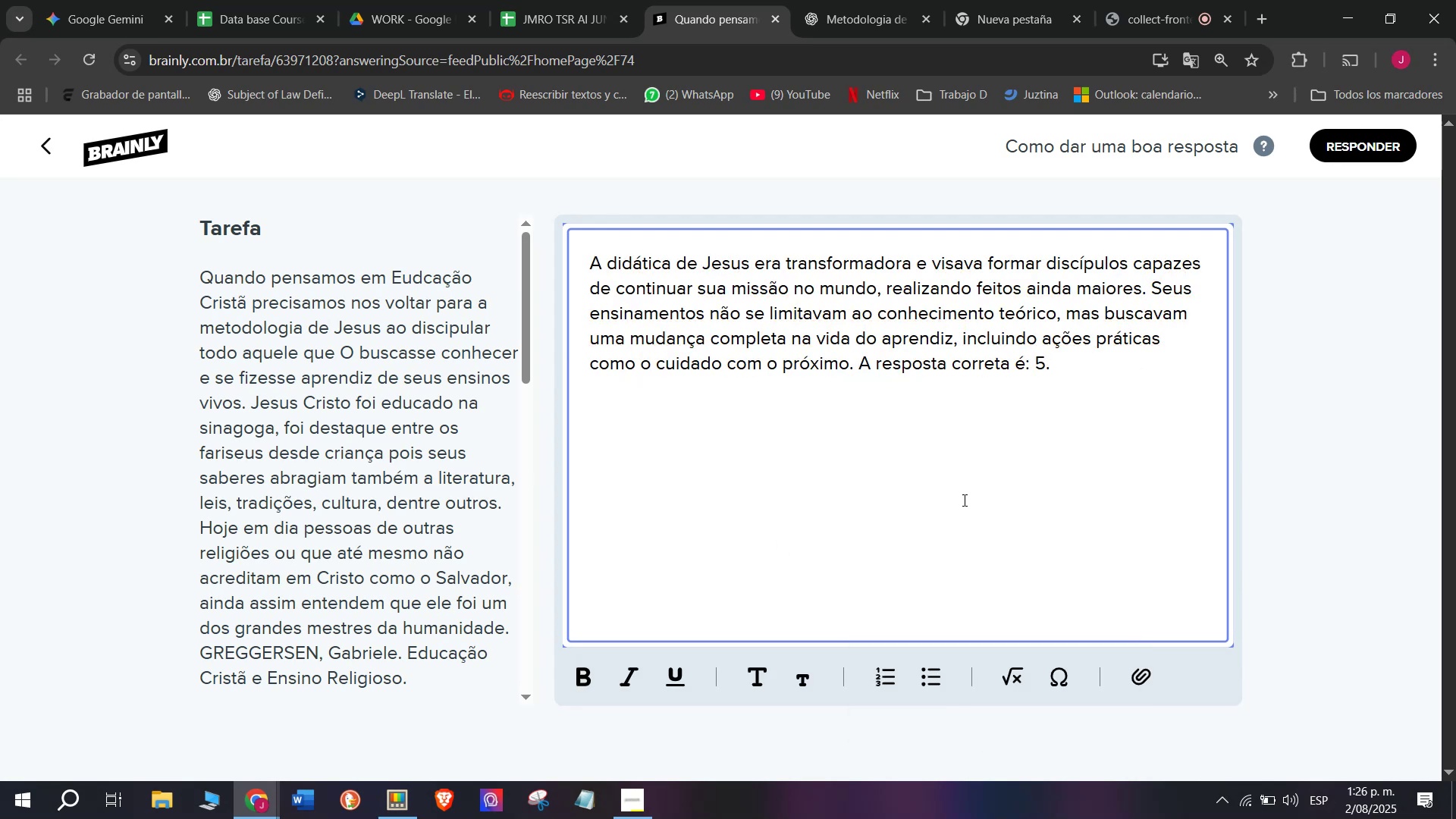 
key(Meta+V)
 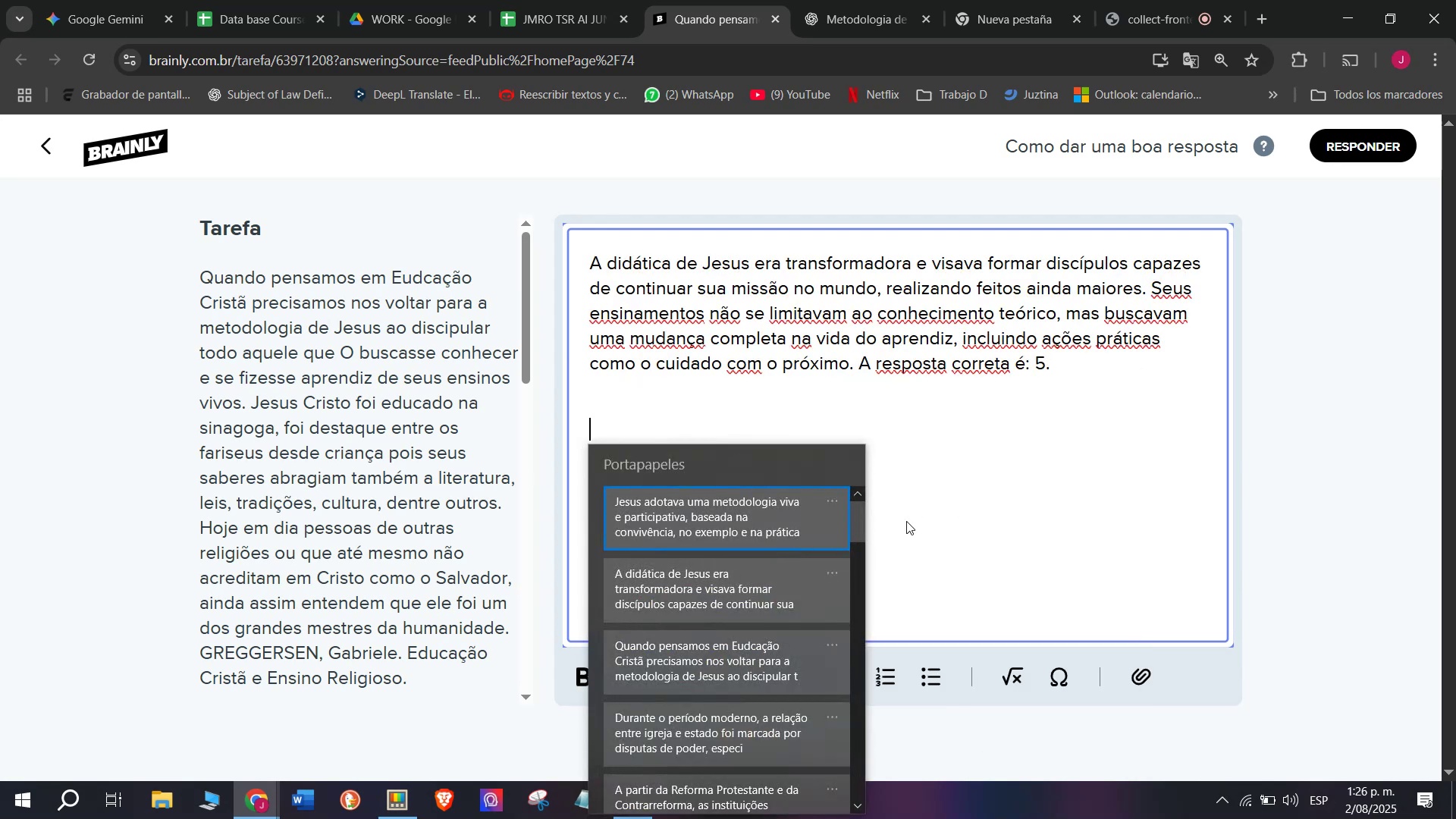 
left_click_drag(start_coordinate=[780, 515], to_coordinate=[773, 516])
 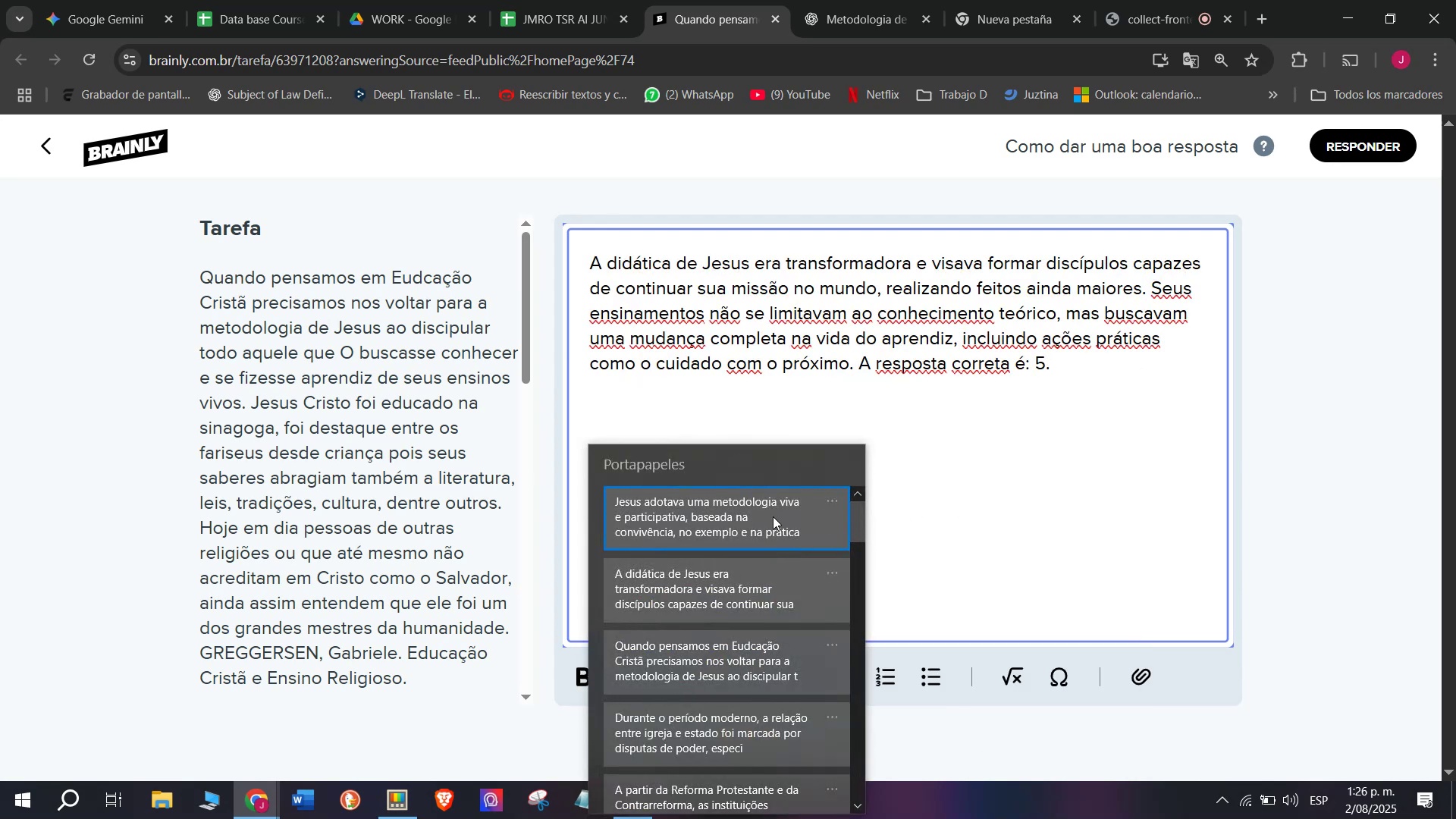 
key(Control+ControlLeft)
 